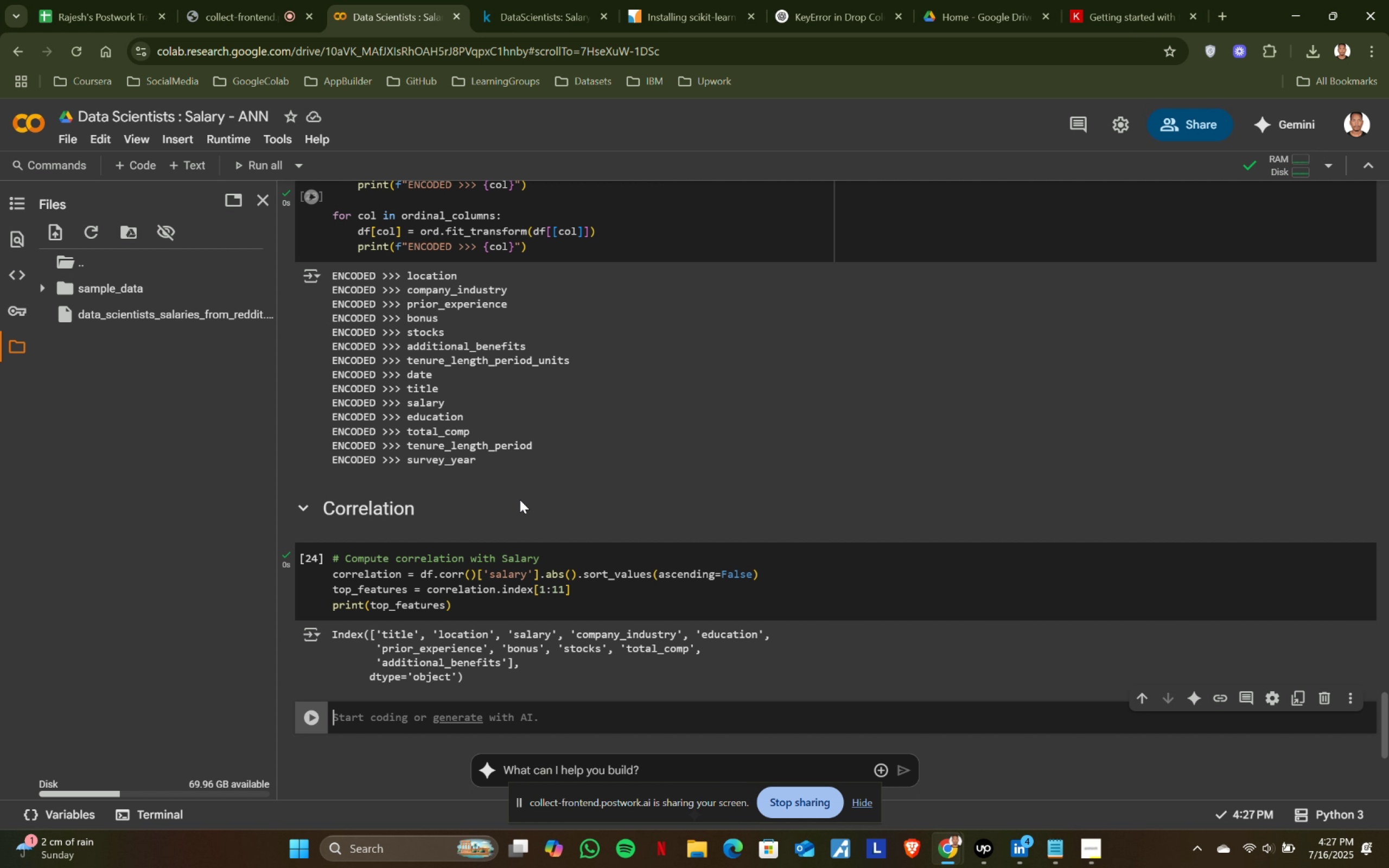 
scroll: coordinate [515, 560], scroll_direction: down, amount: 2.0
 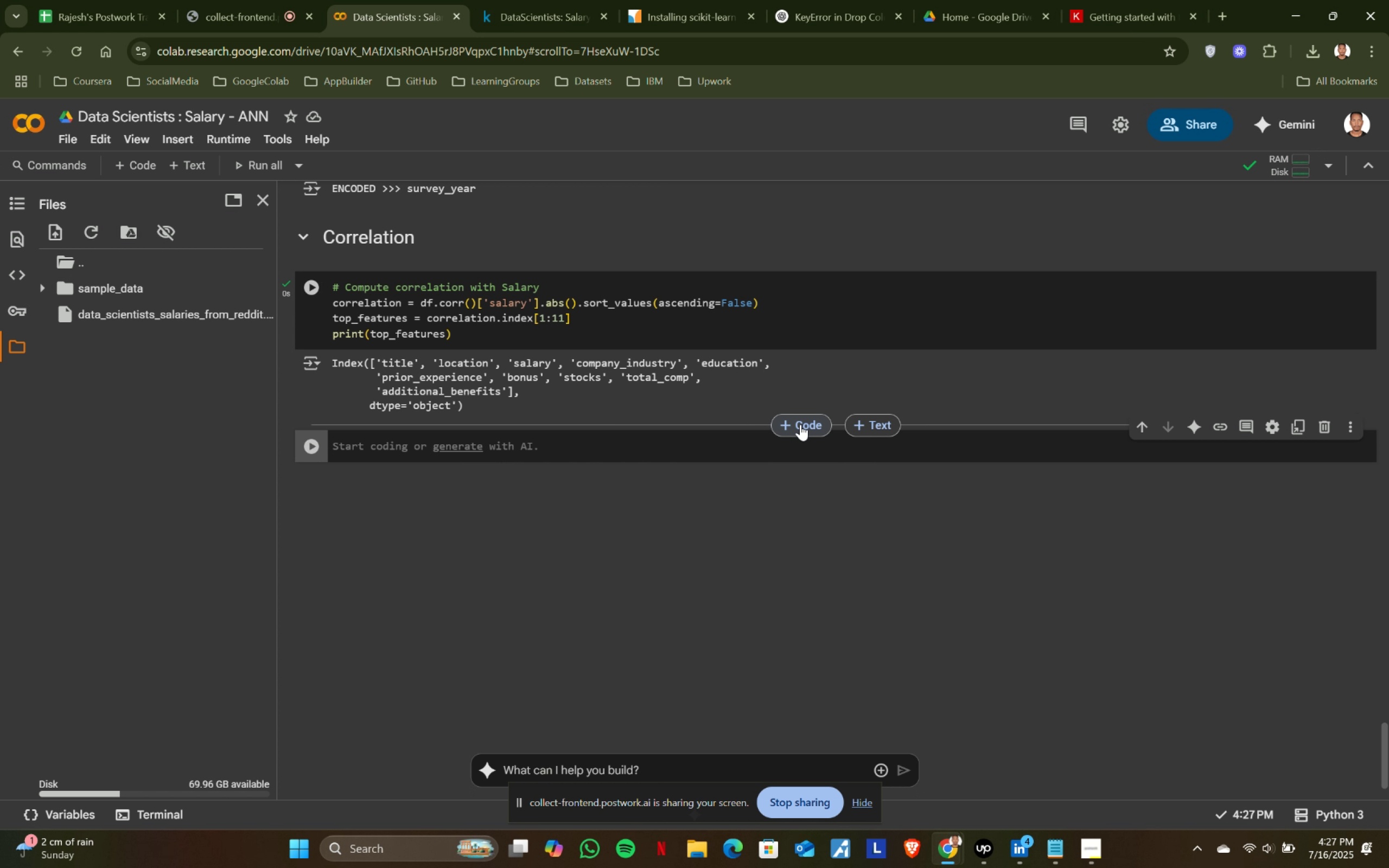 
left_click([859, 423])
 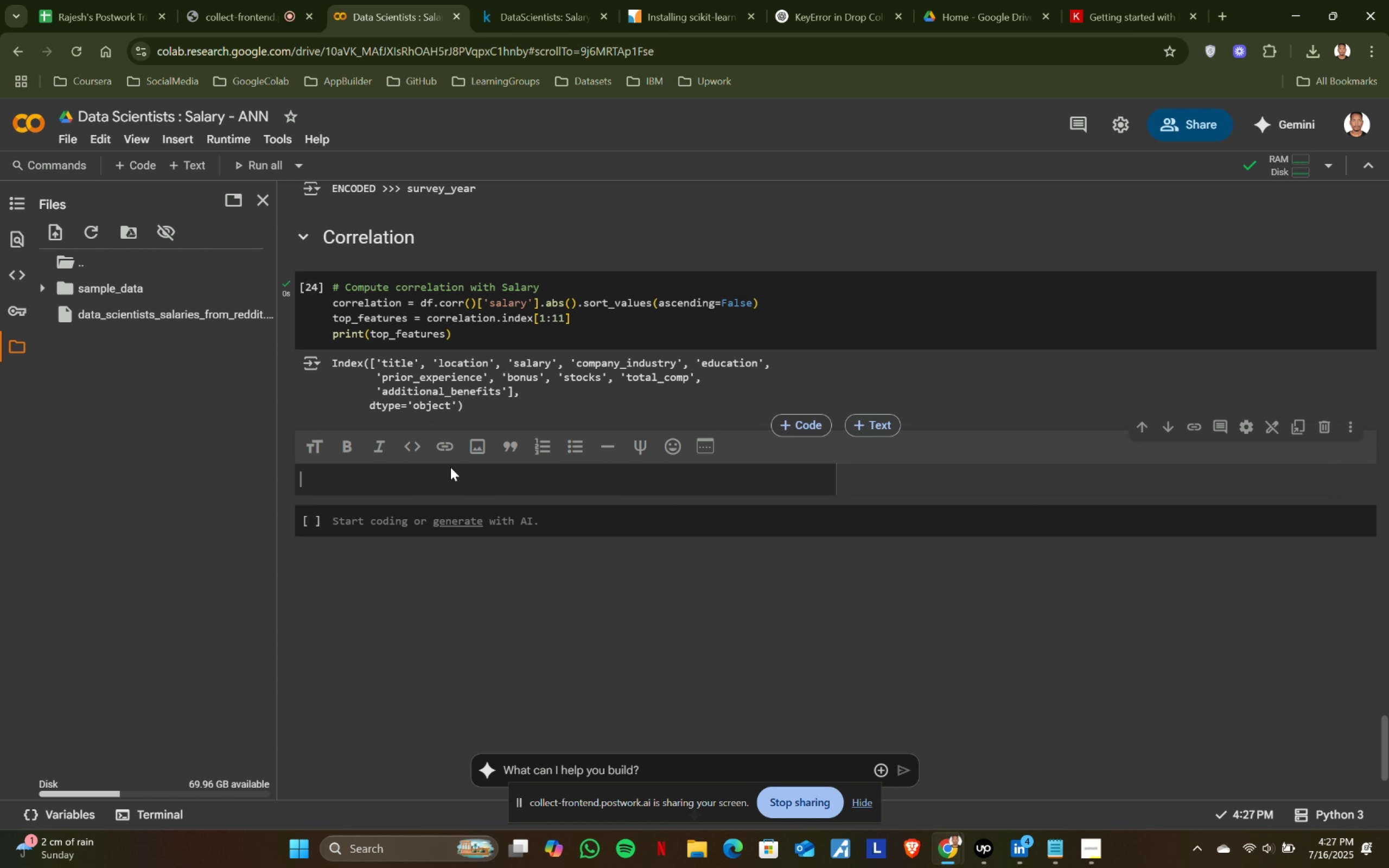 
type(## )
 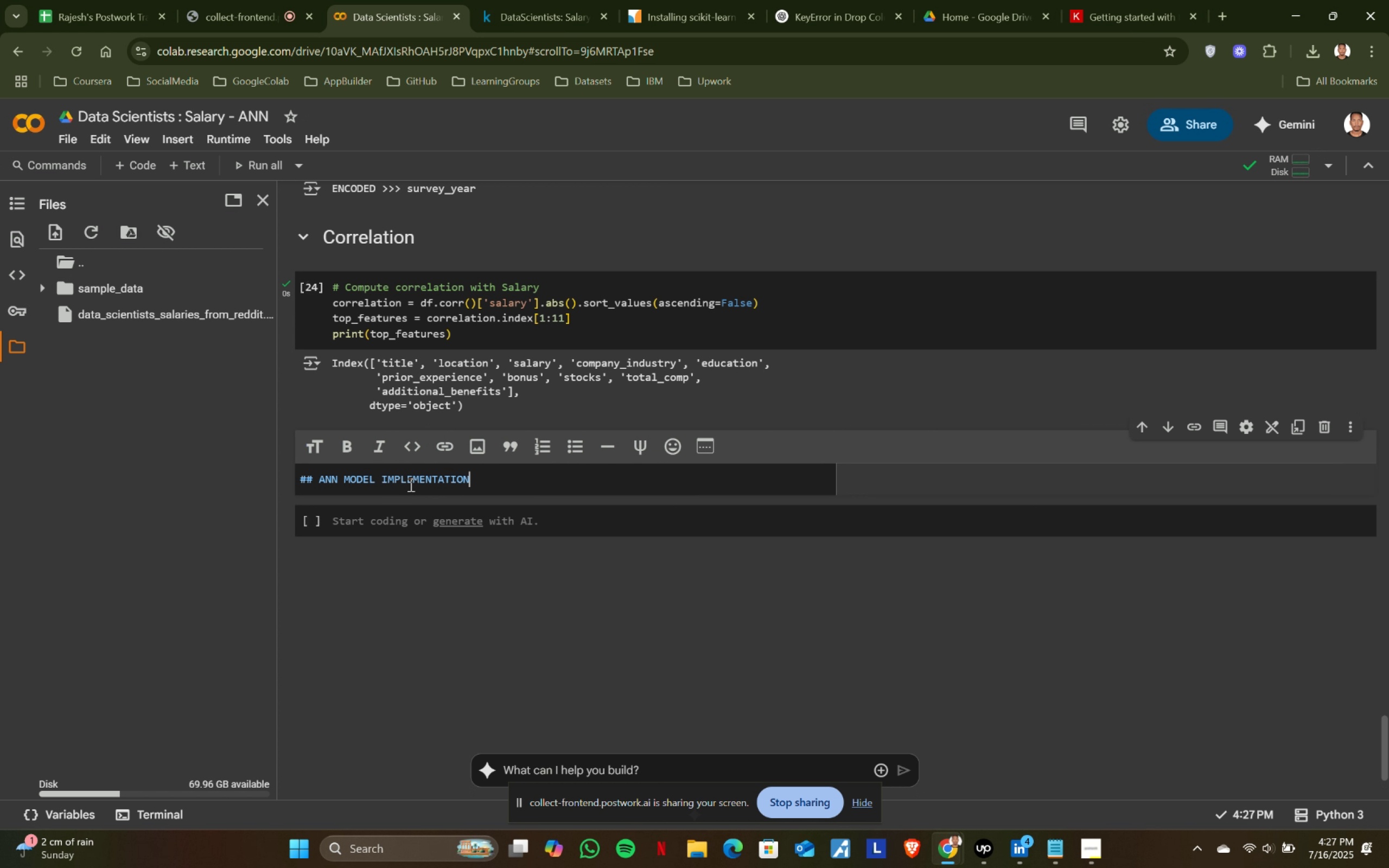 
key(Control+ControlLeft)
 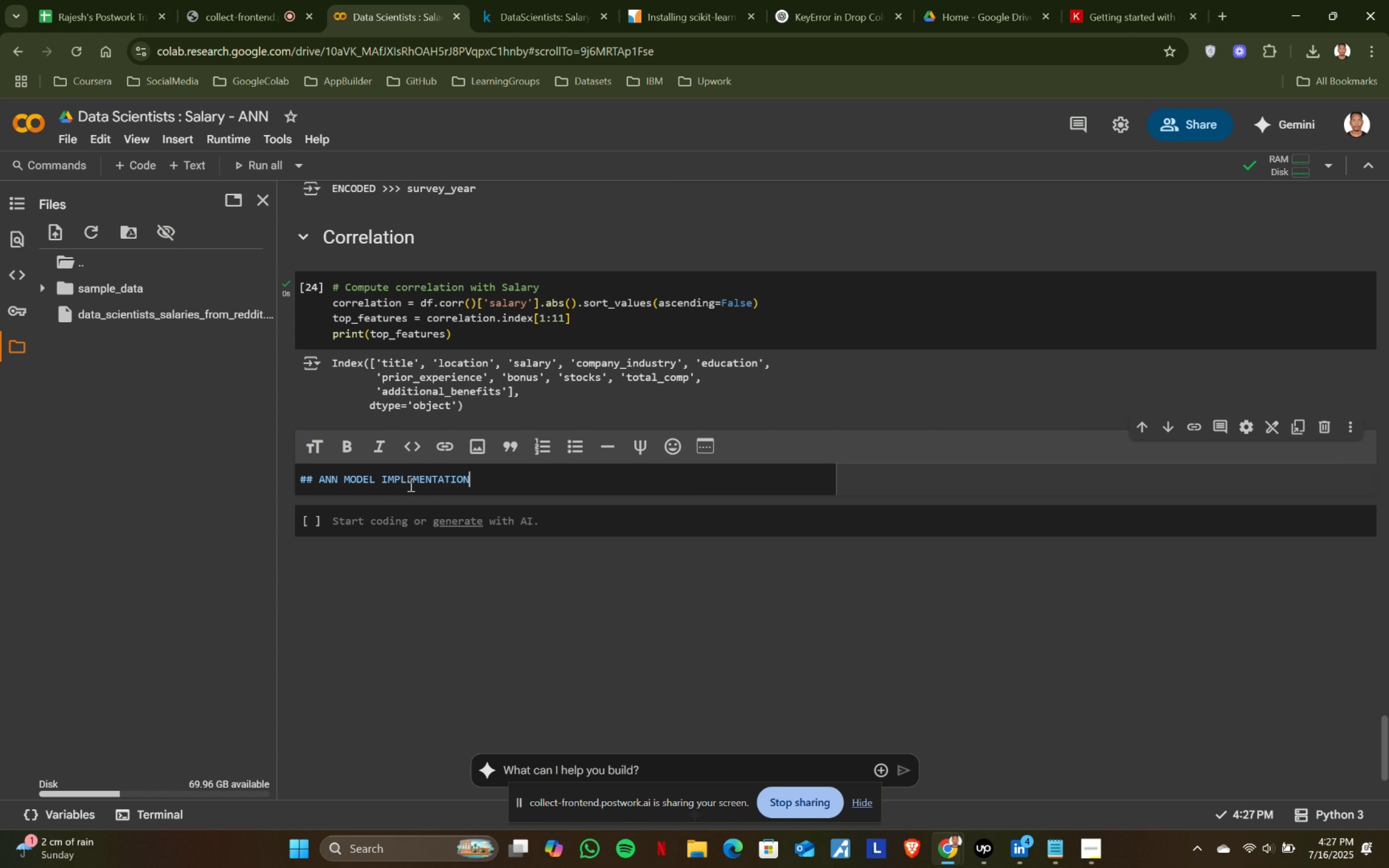 
key(Control+V)
 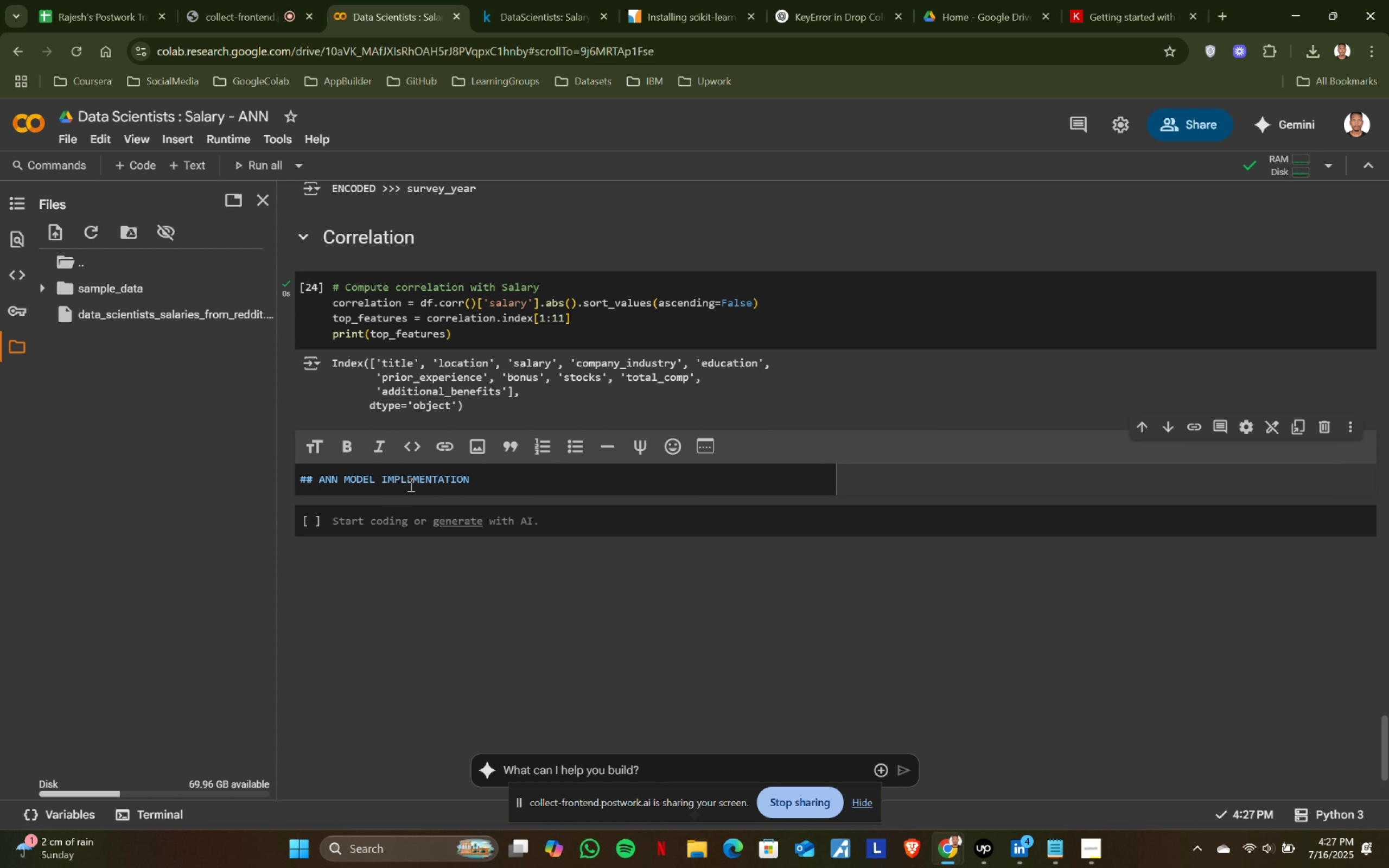 
key(Shift+ShiftRight)
 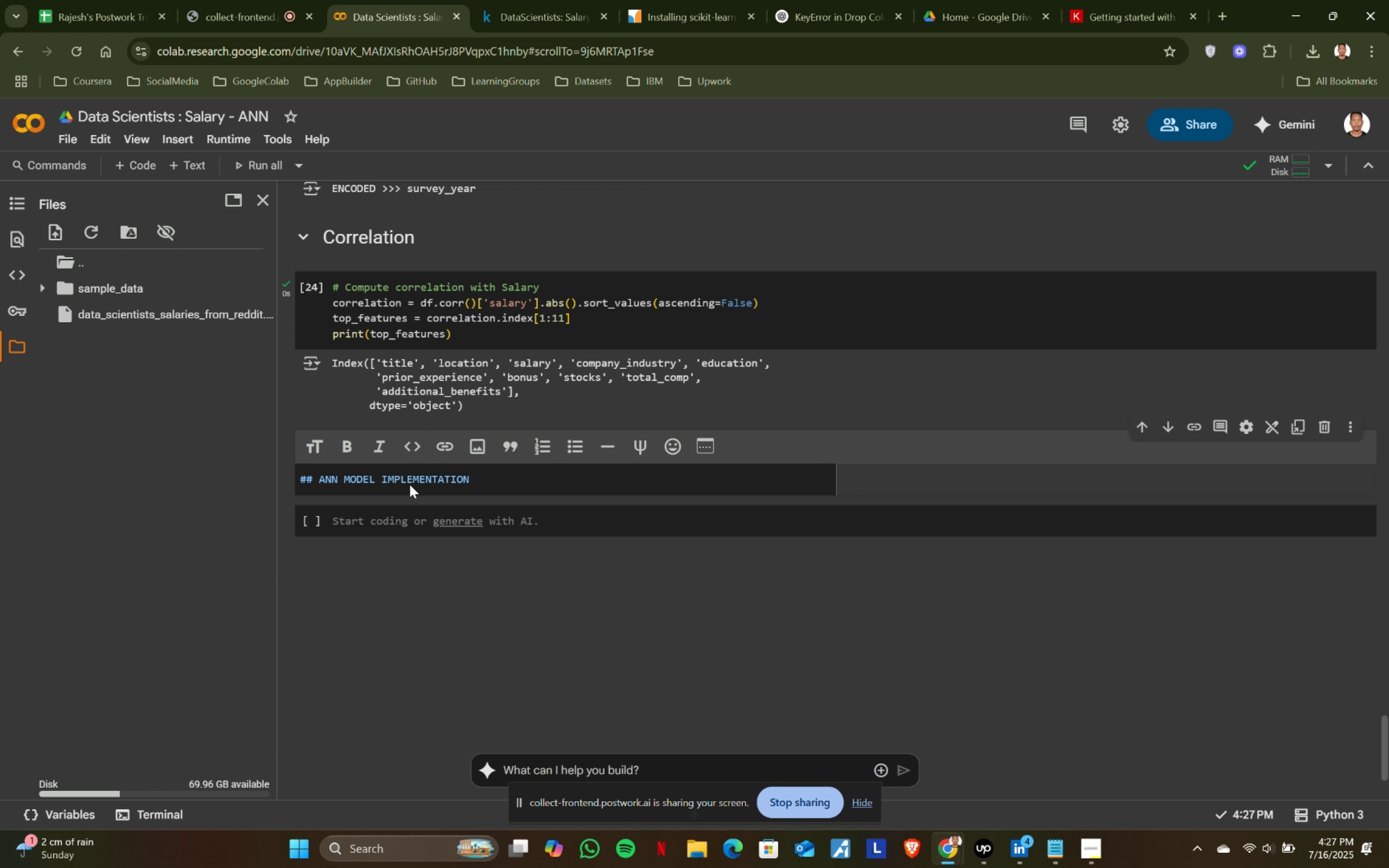 
key(Shift+Enter)
 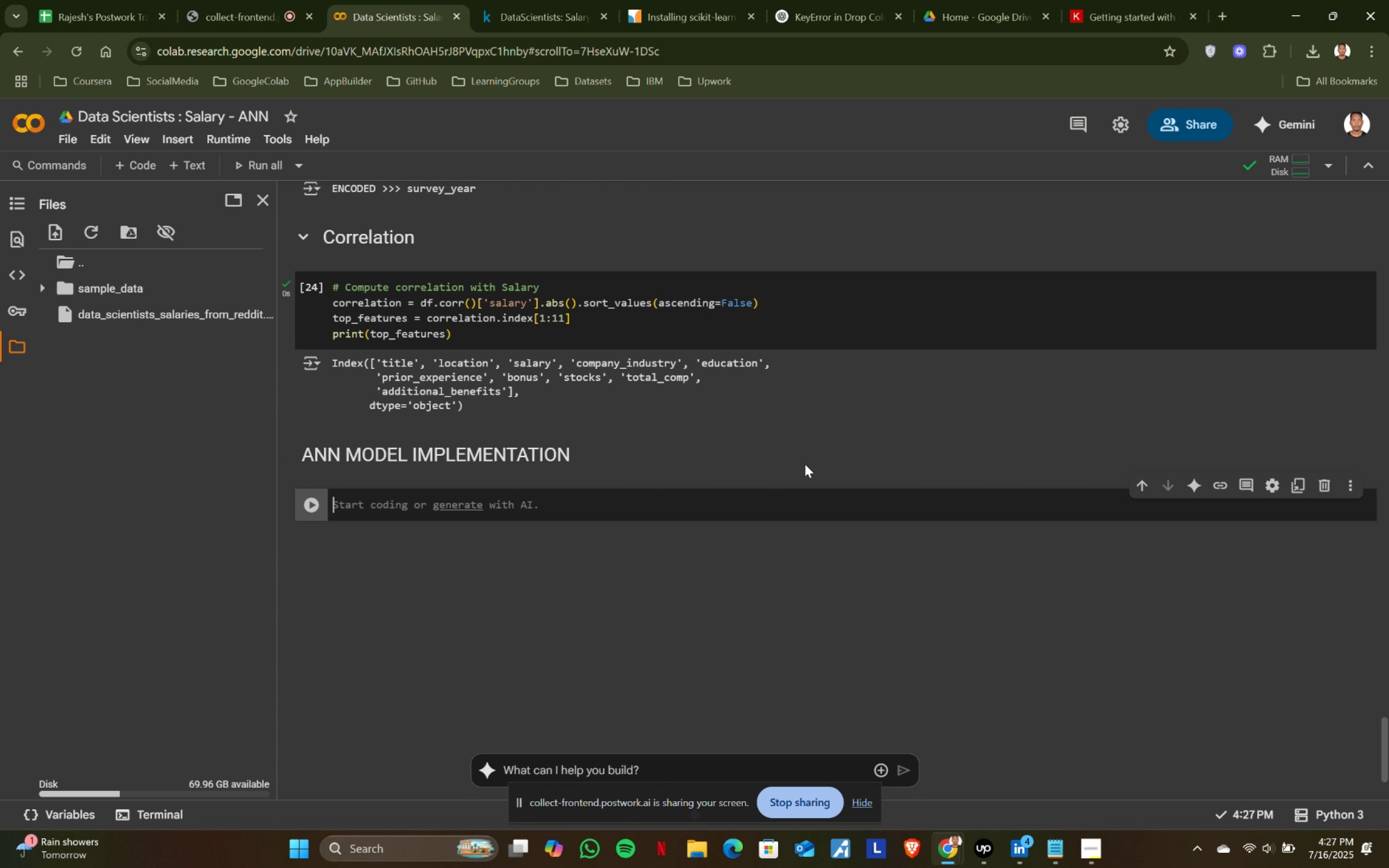 
double_click([519, 456])
 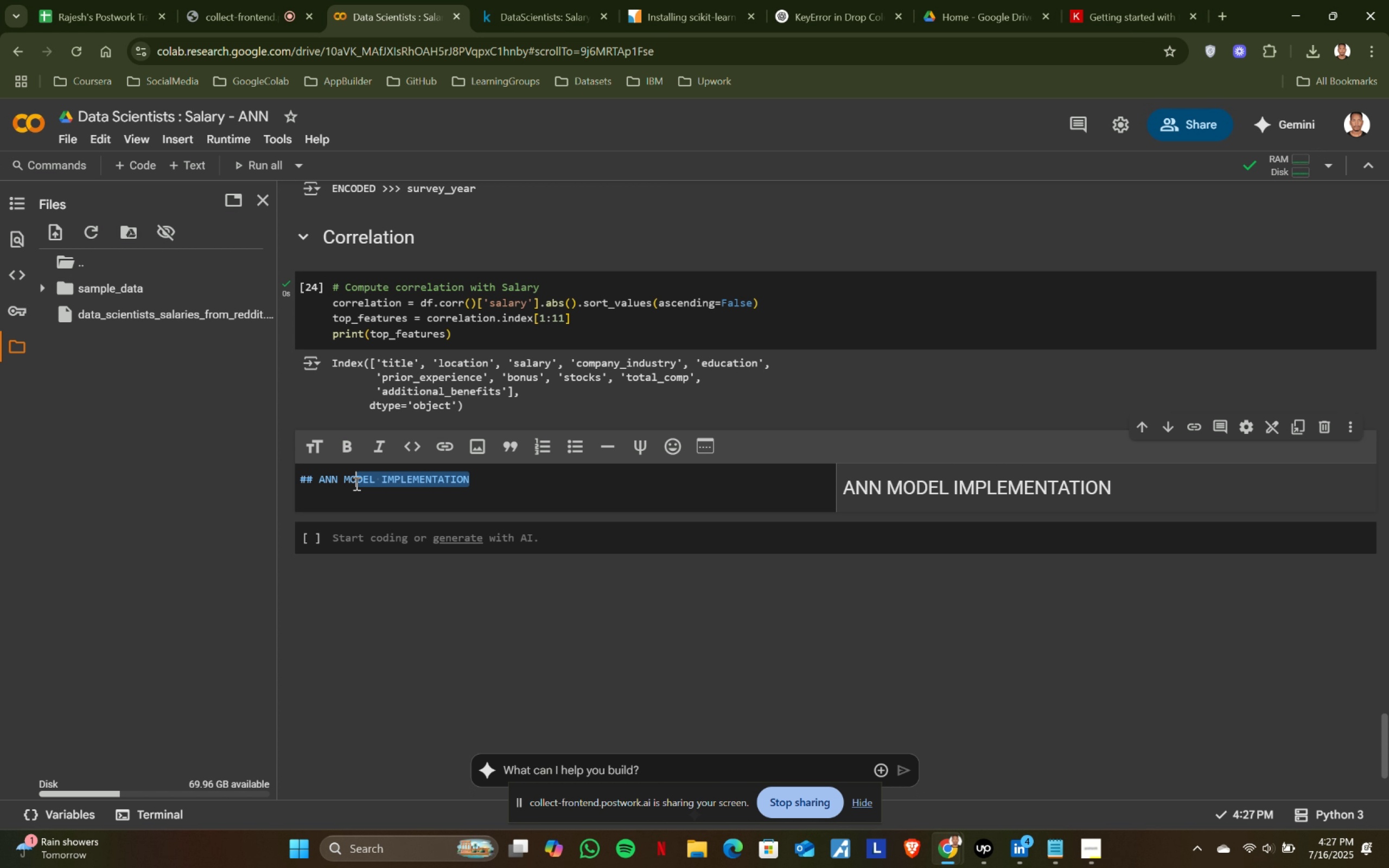 
key(Backspace)
key(Backspace)
type(odel Implementation)
 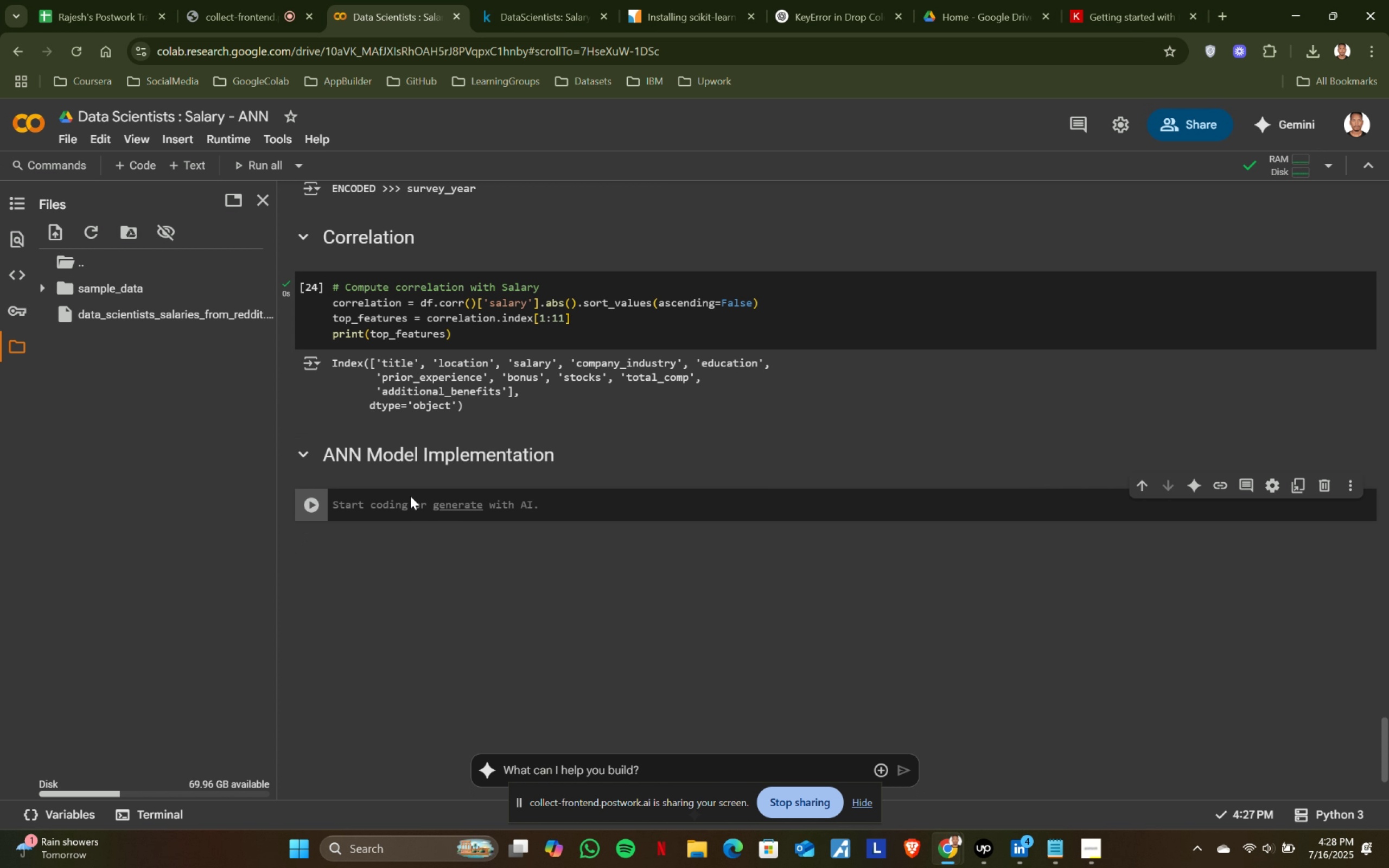 
key(Shift+Enter)
 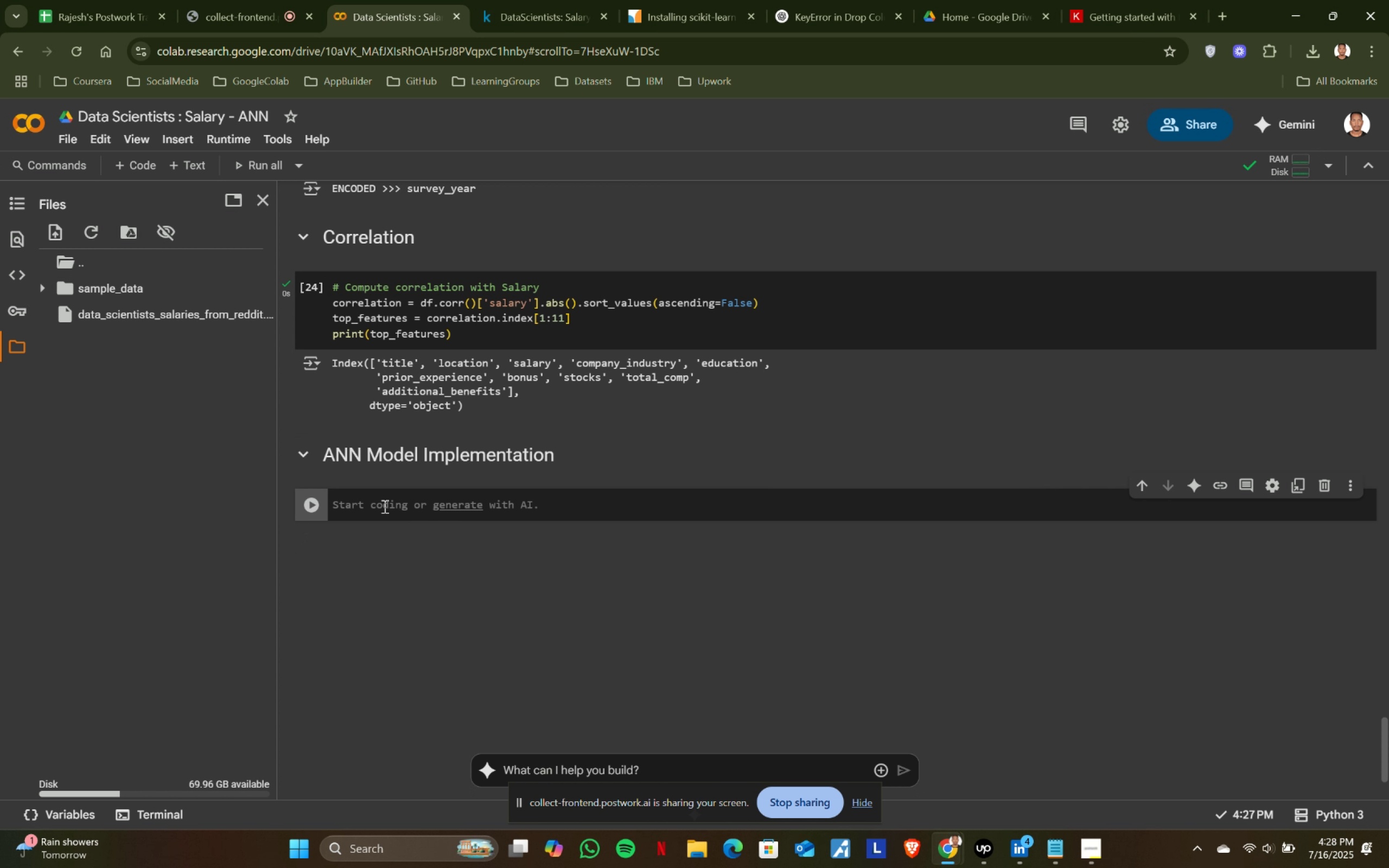 
left_click([384, 506])
 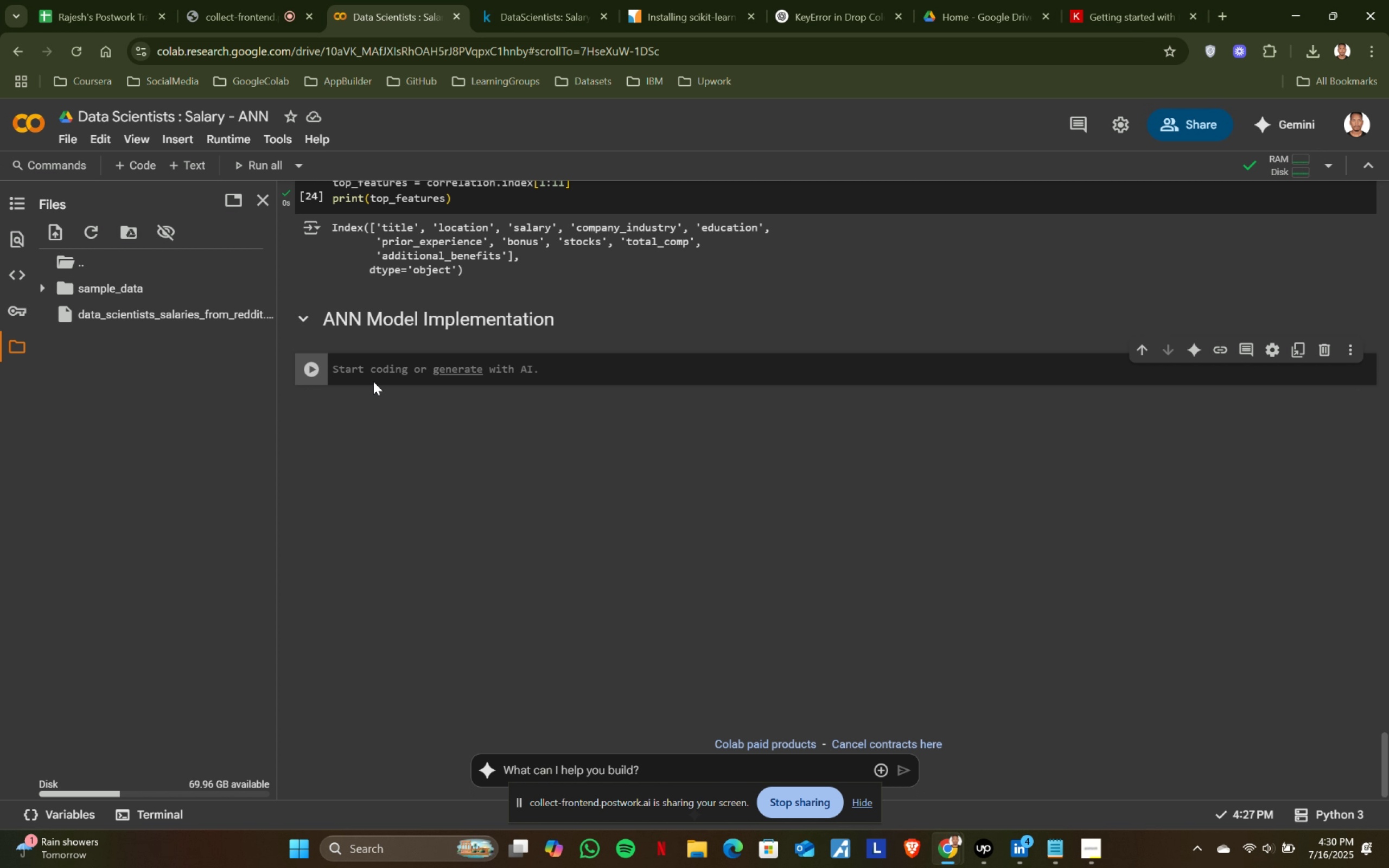 
wait(44.14)
 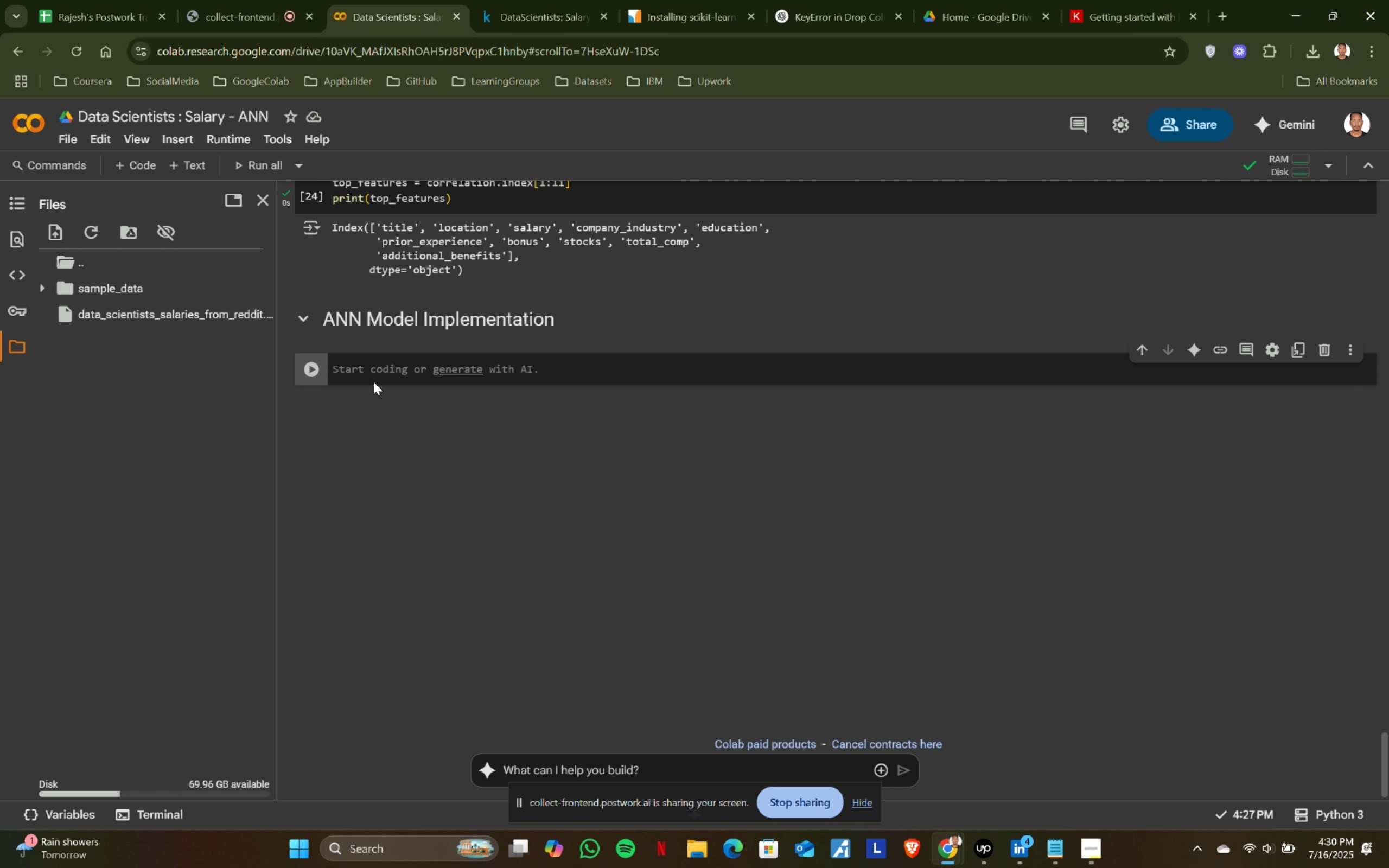 
scroll: coordinate [562, 538], scroll_direction: down, amount: 1.0
 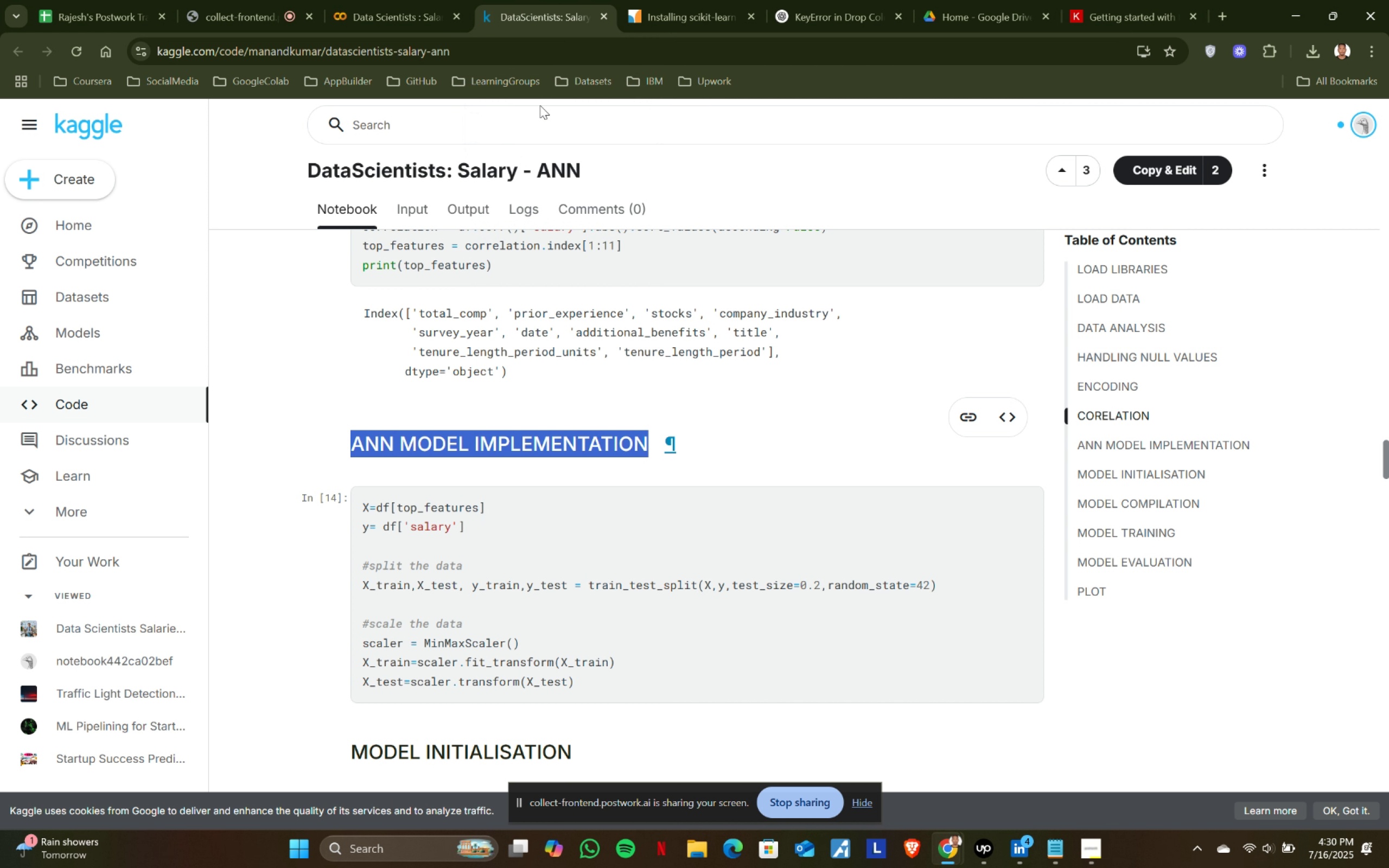 
wait(77.97)
 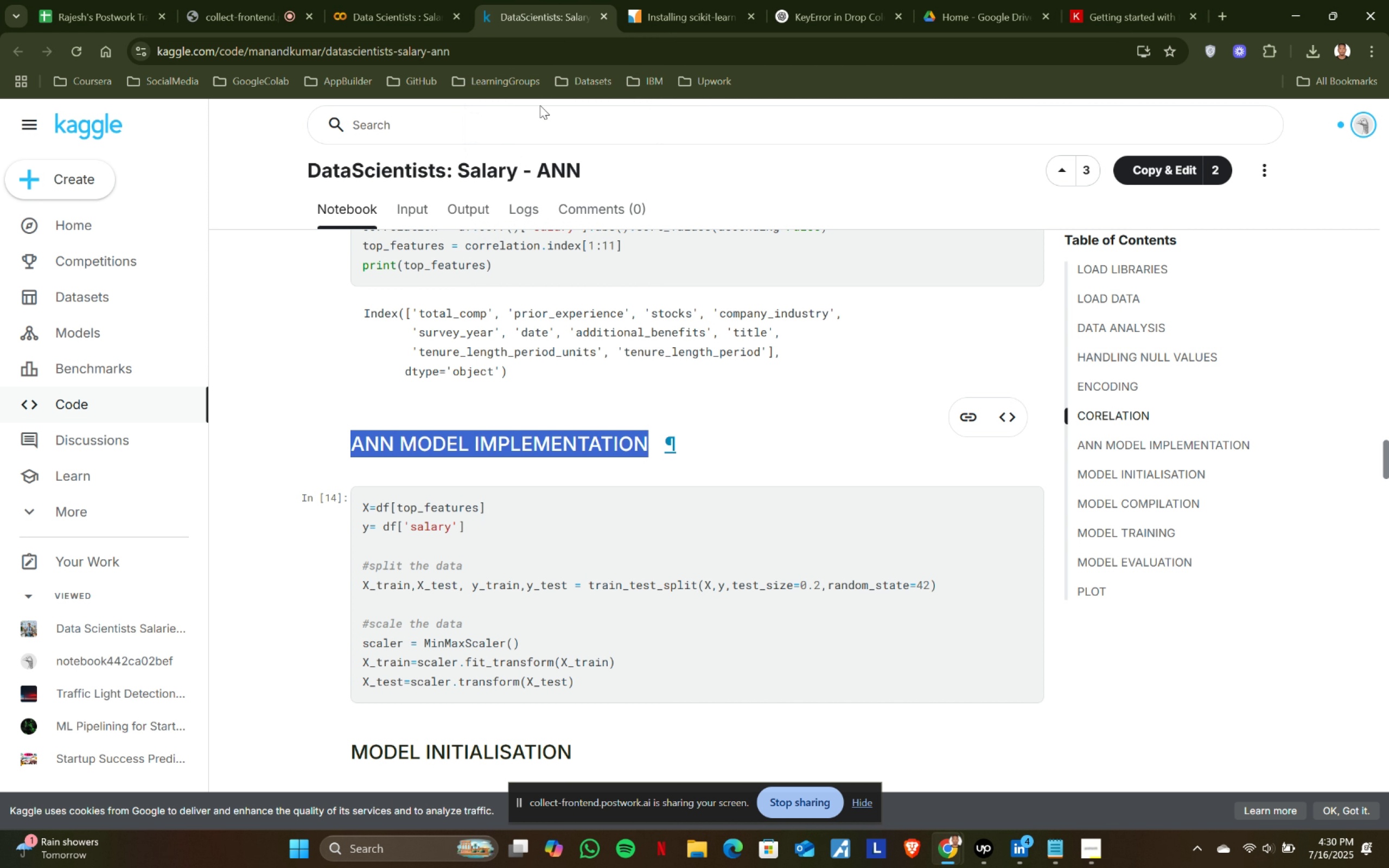 
left_click([338, 369])
 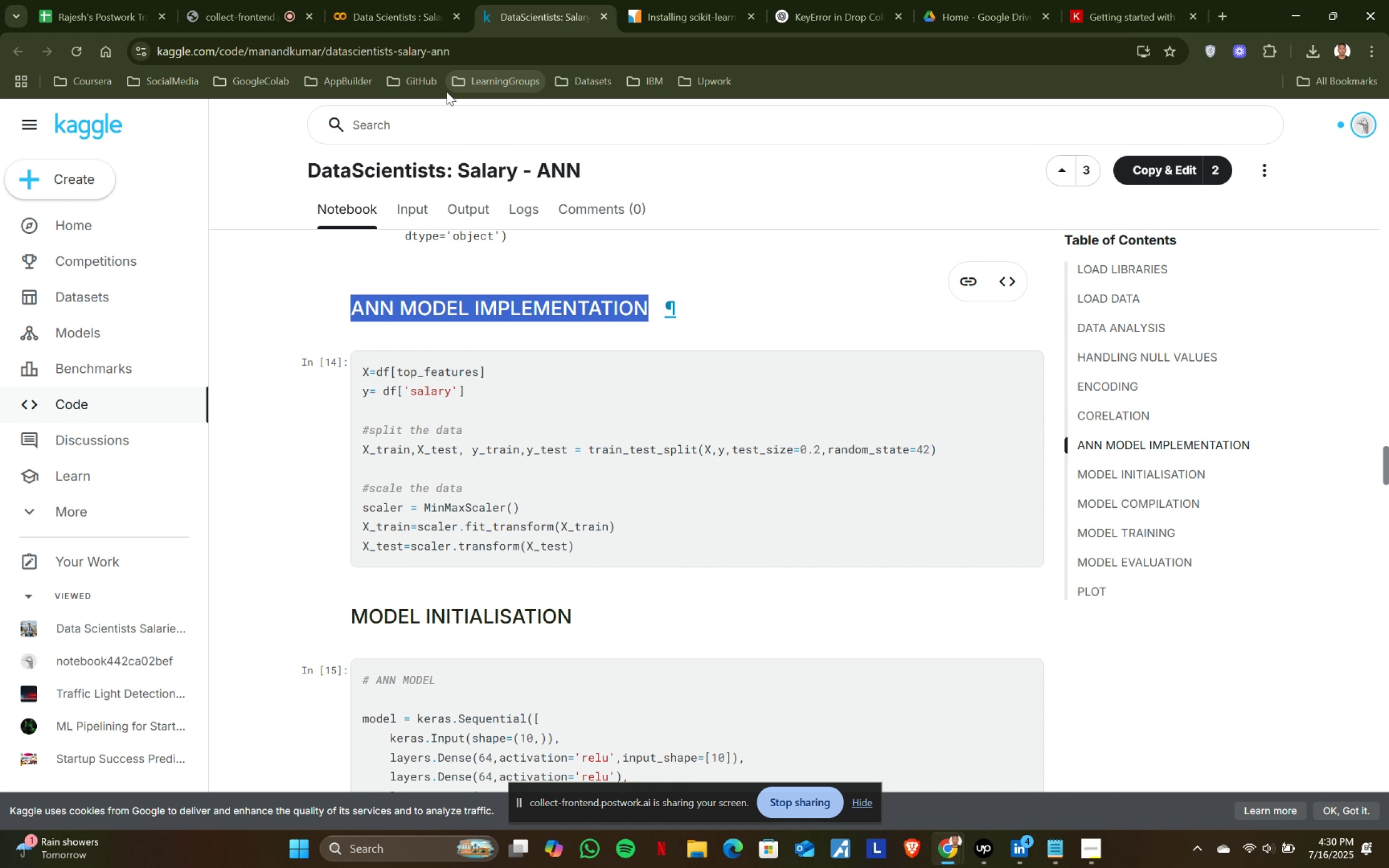 
left_click([414, 449])
 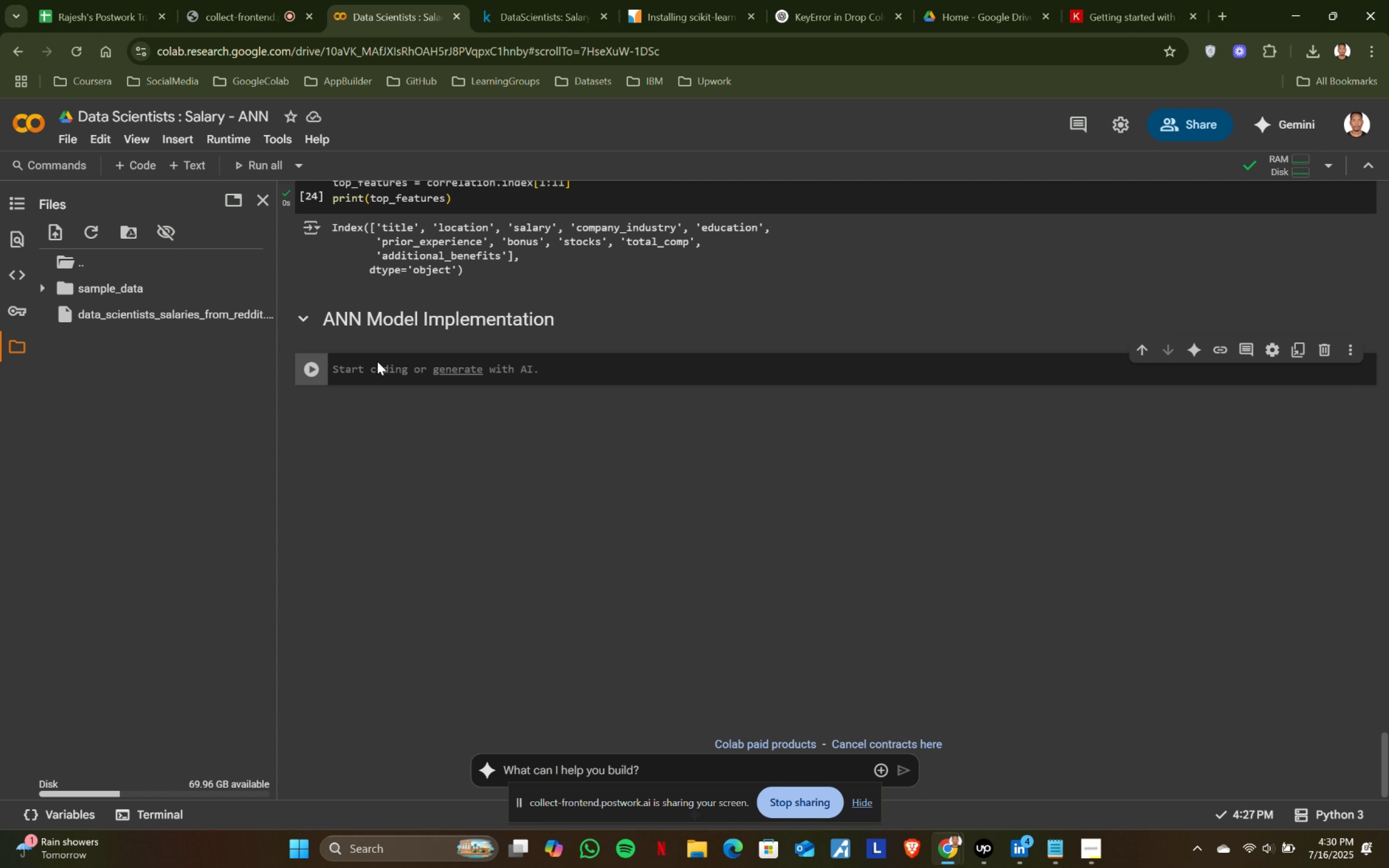 
double_click([371, 372])
 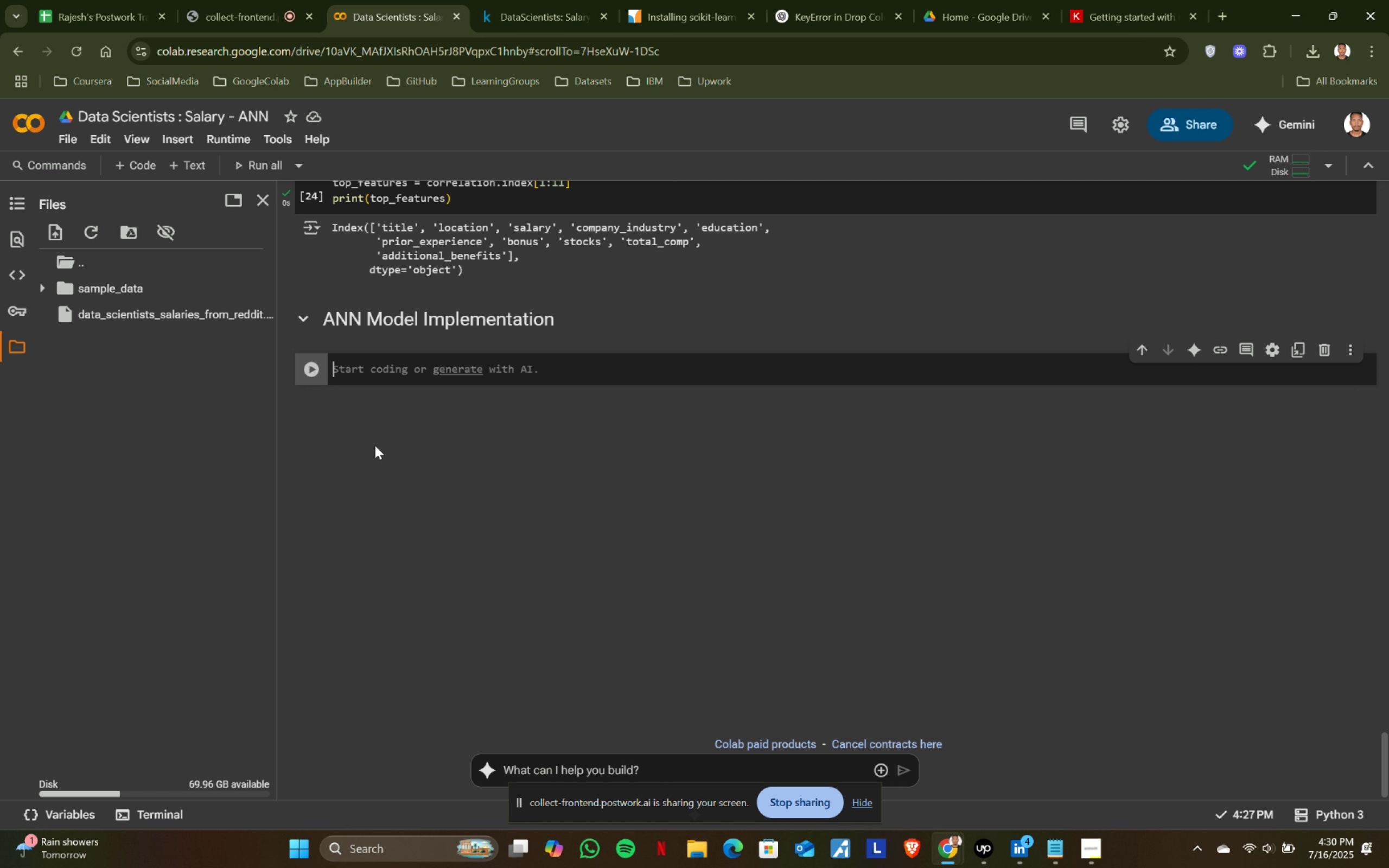 
triple_click([375, 445])
 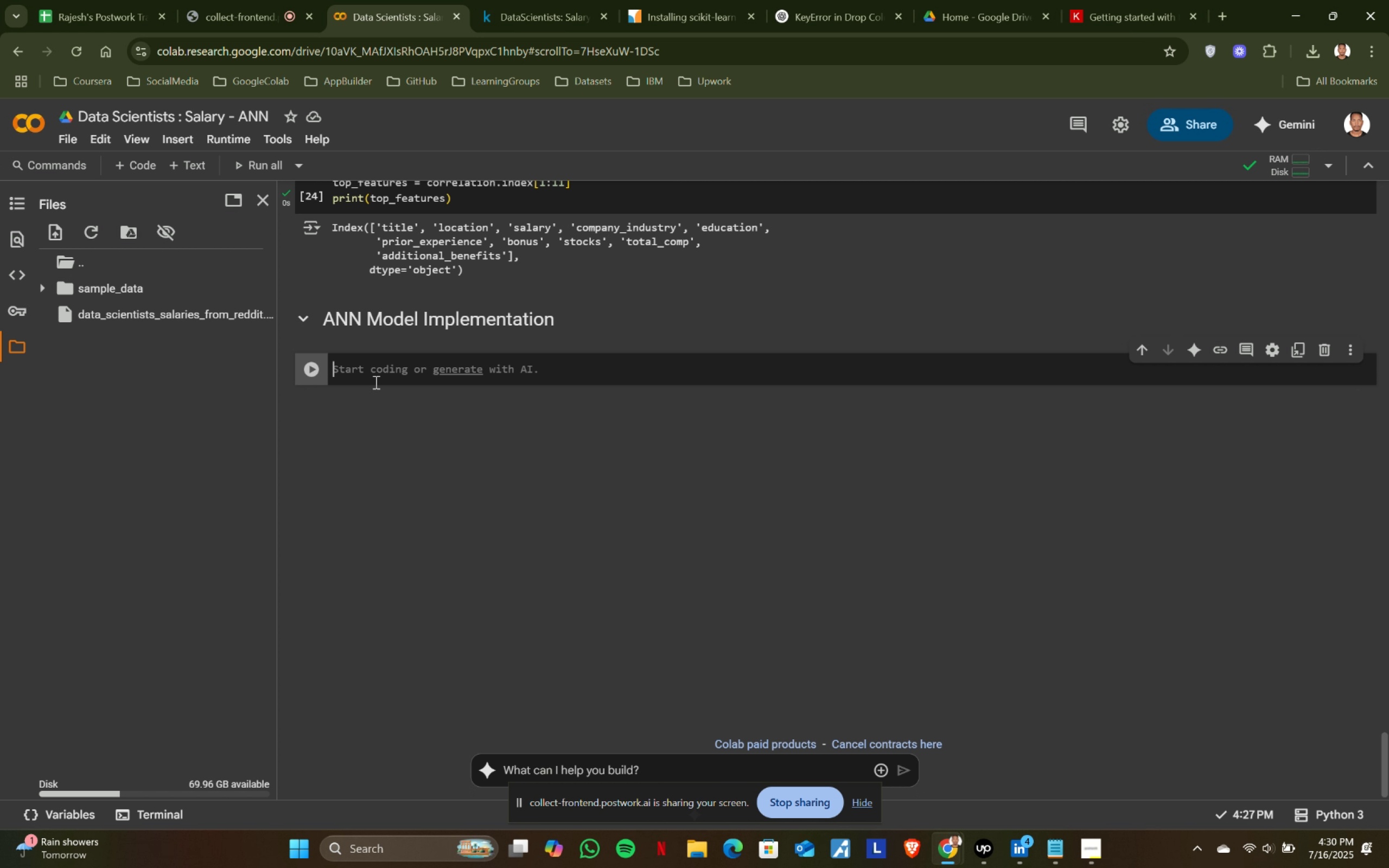 
double_click([386, 429])
 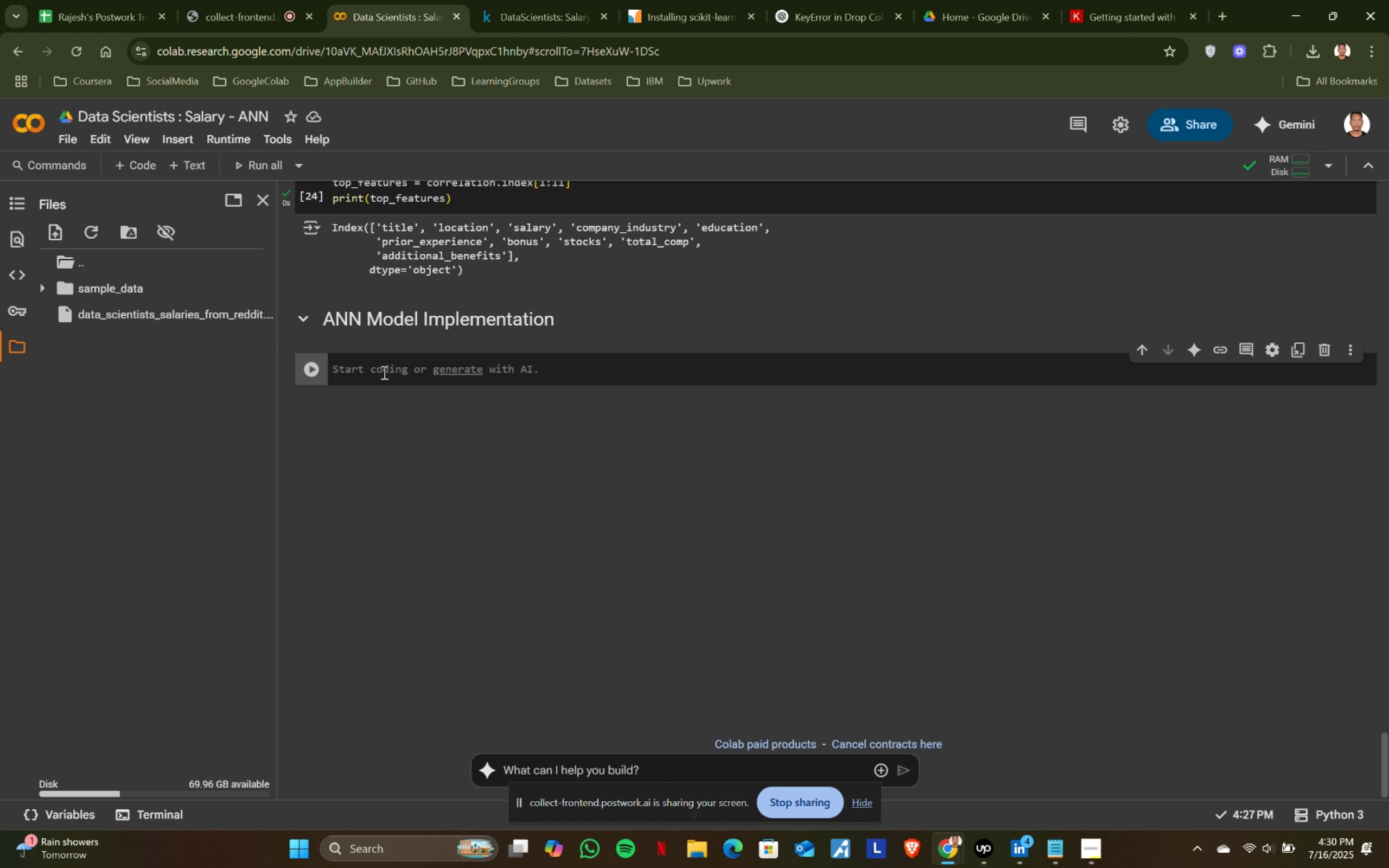 
triple_click([383, 372])
 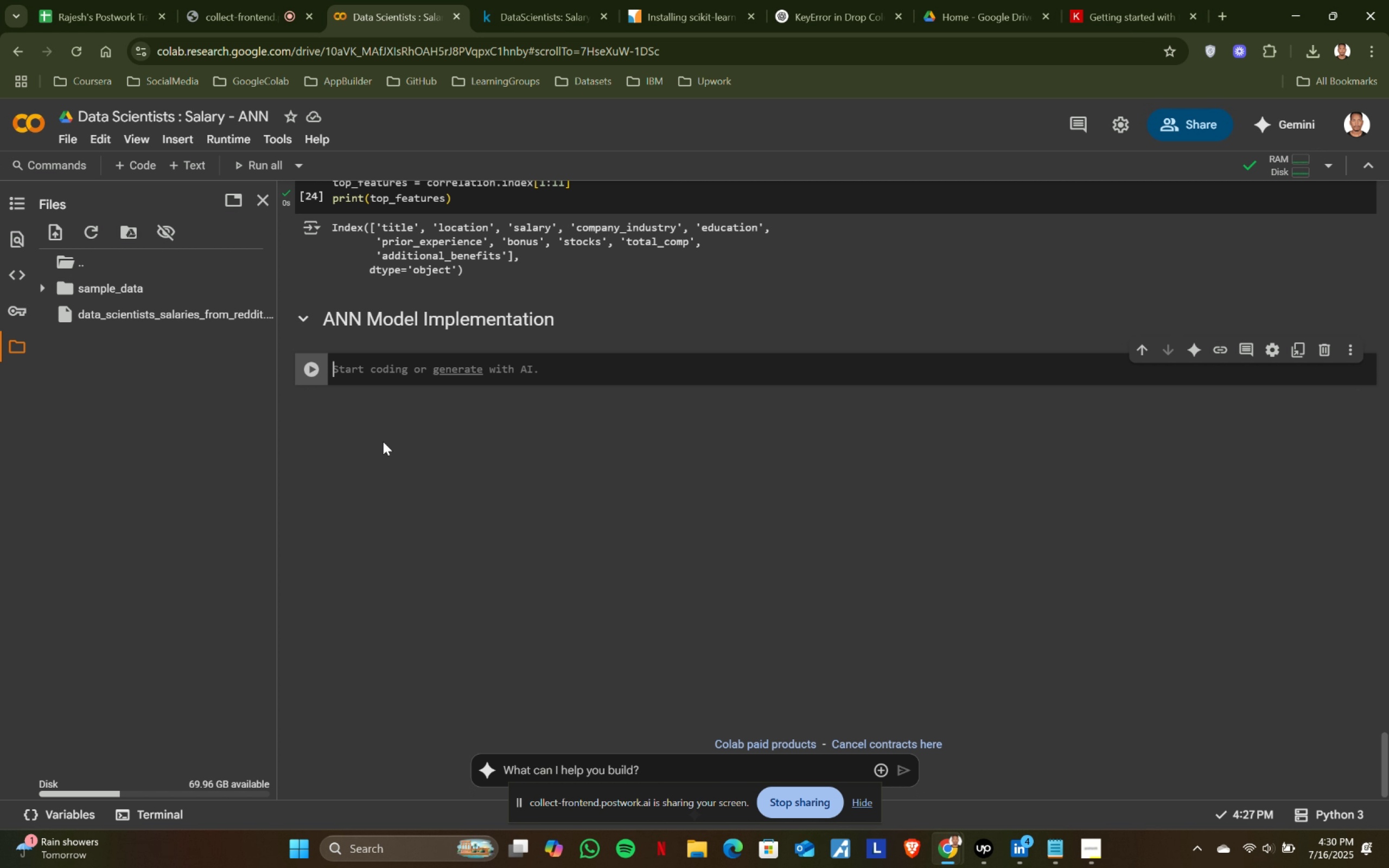 
triple_click([383, 443])
 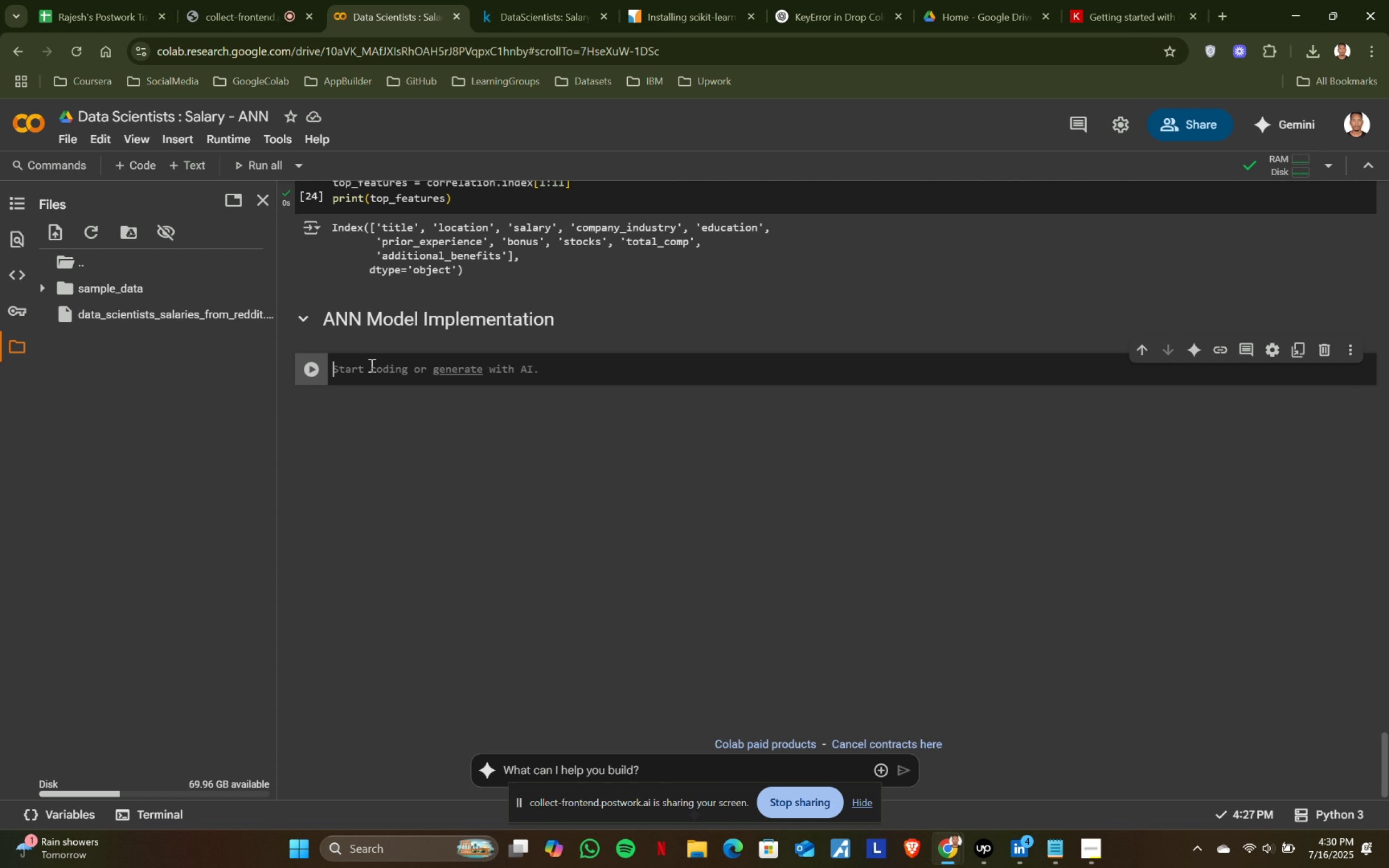 
triple_click([371, 365])
 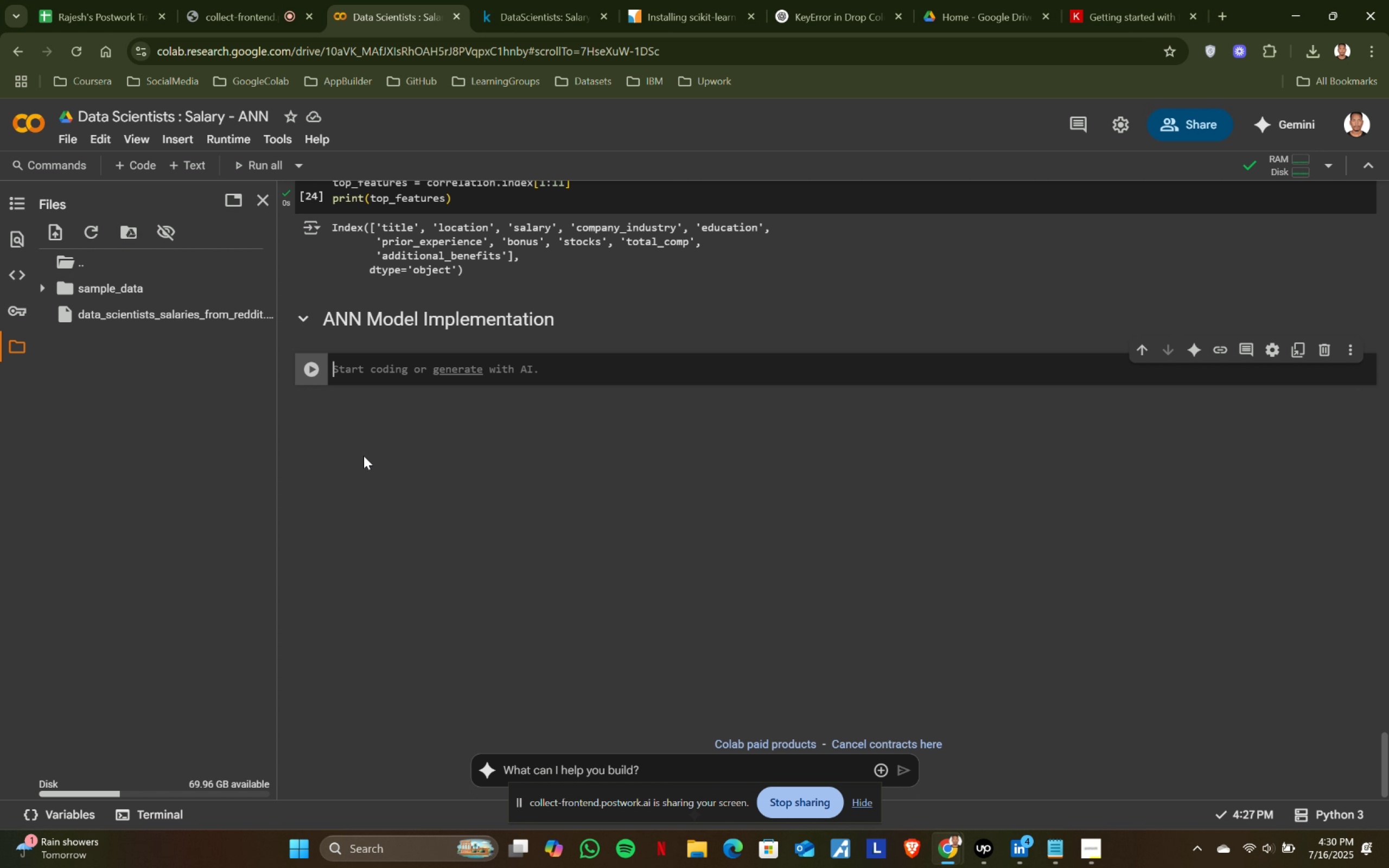 
triple_click([364, 461])
 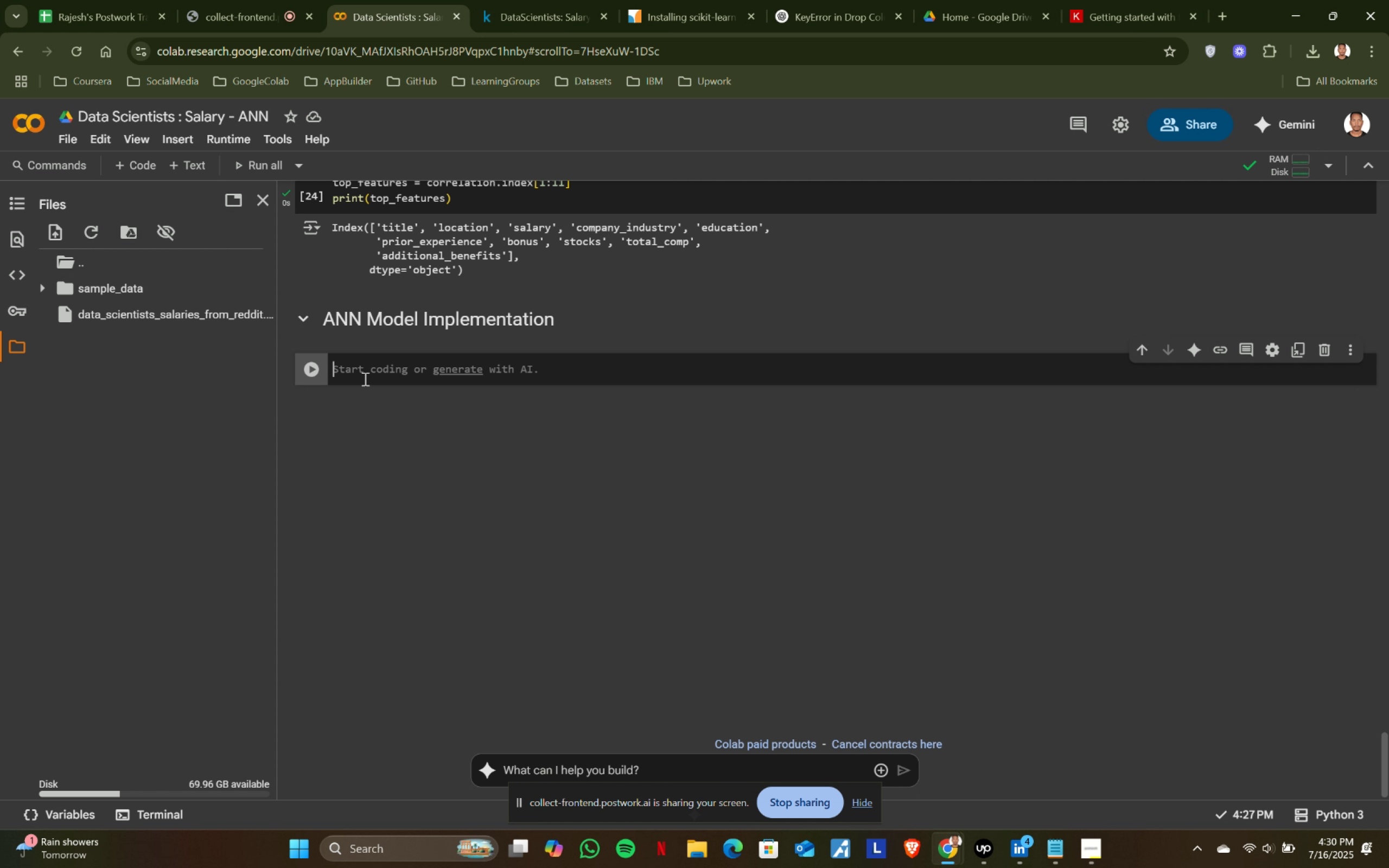 
left_click([364, 379])
 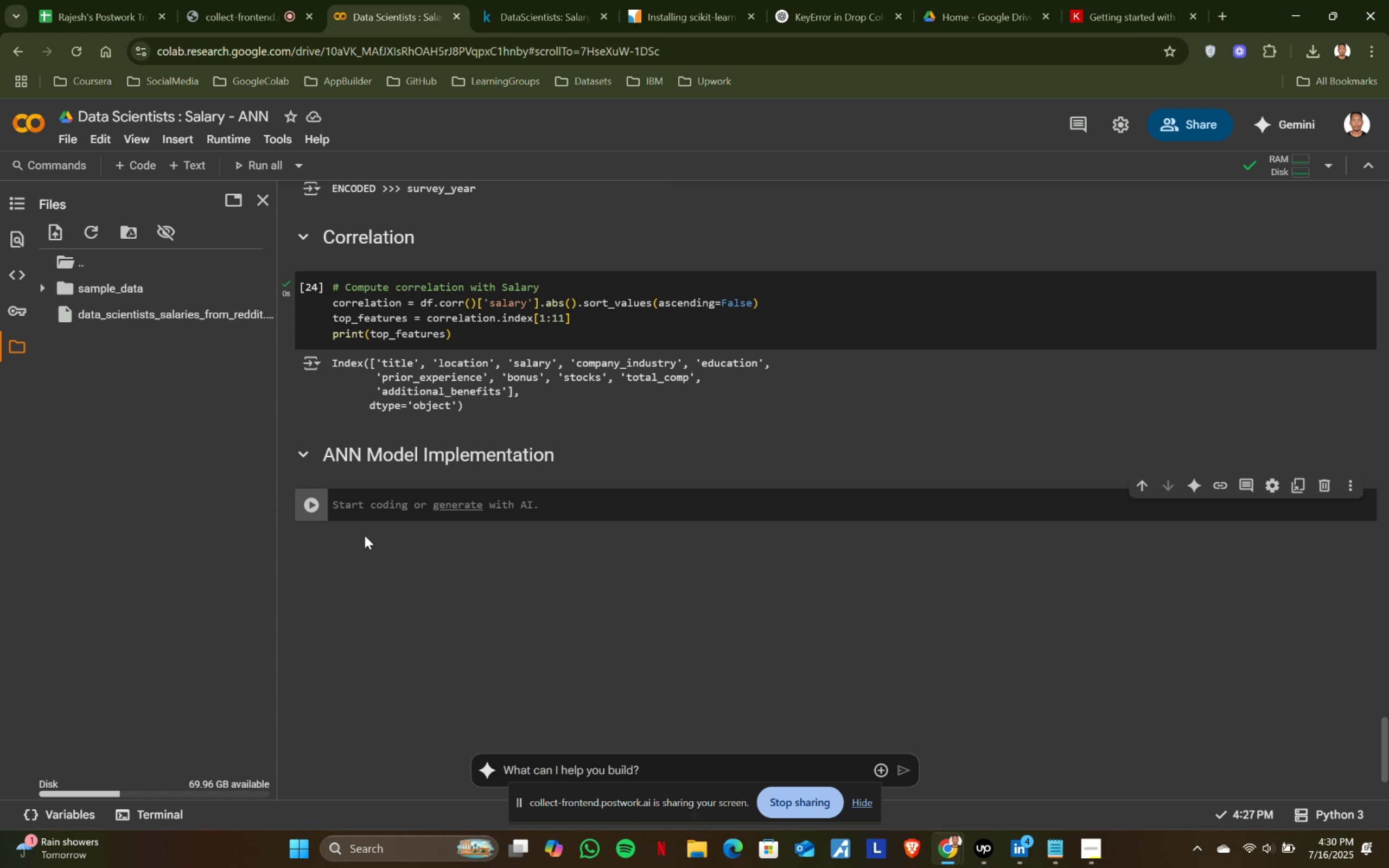 
wait(15.89)
 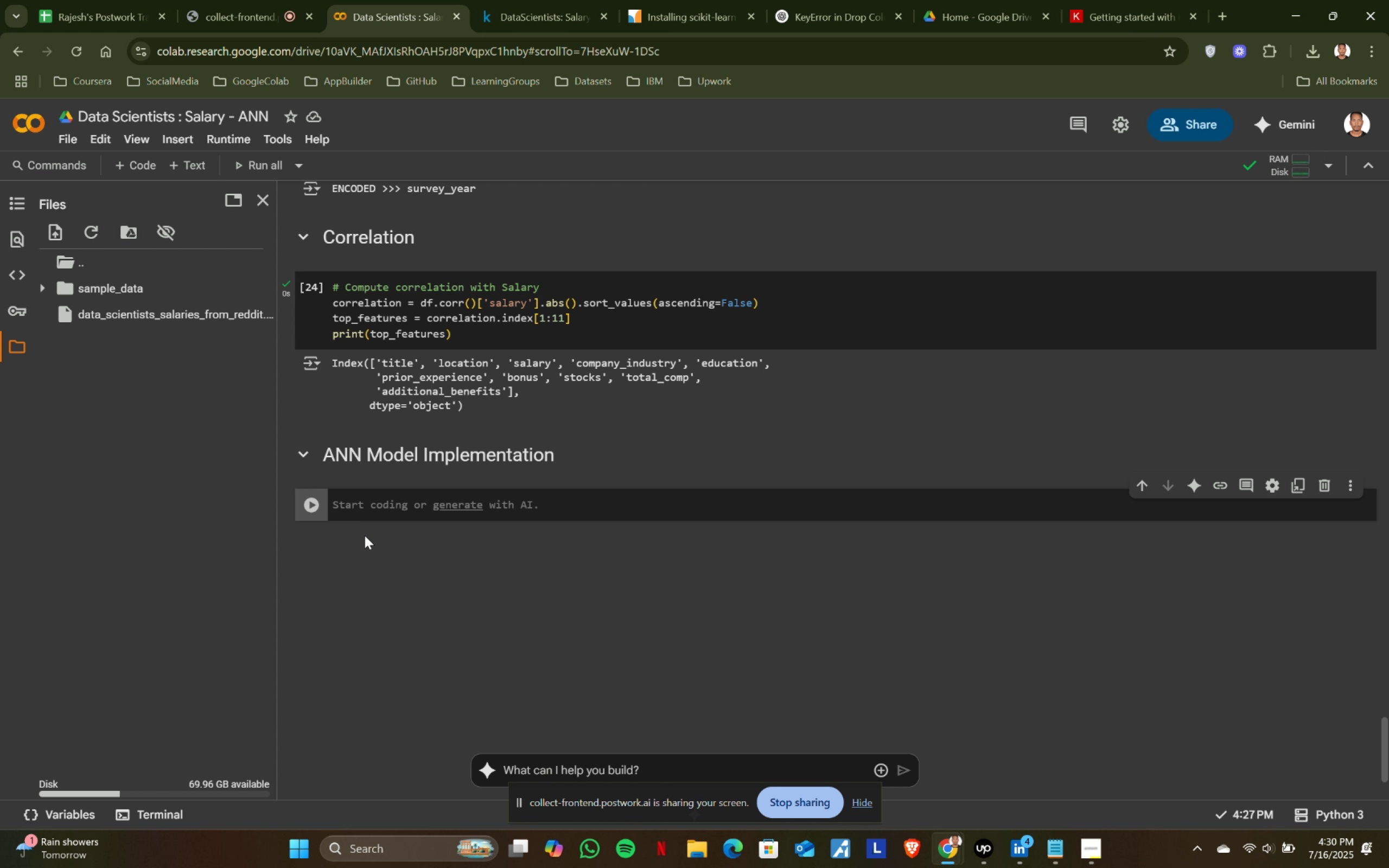 
scroll: coordinate [601, 628], scroll_direction: up, amount: 1.0
 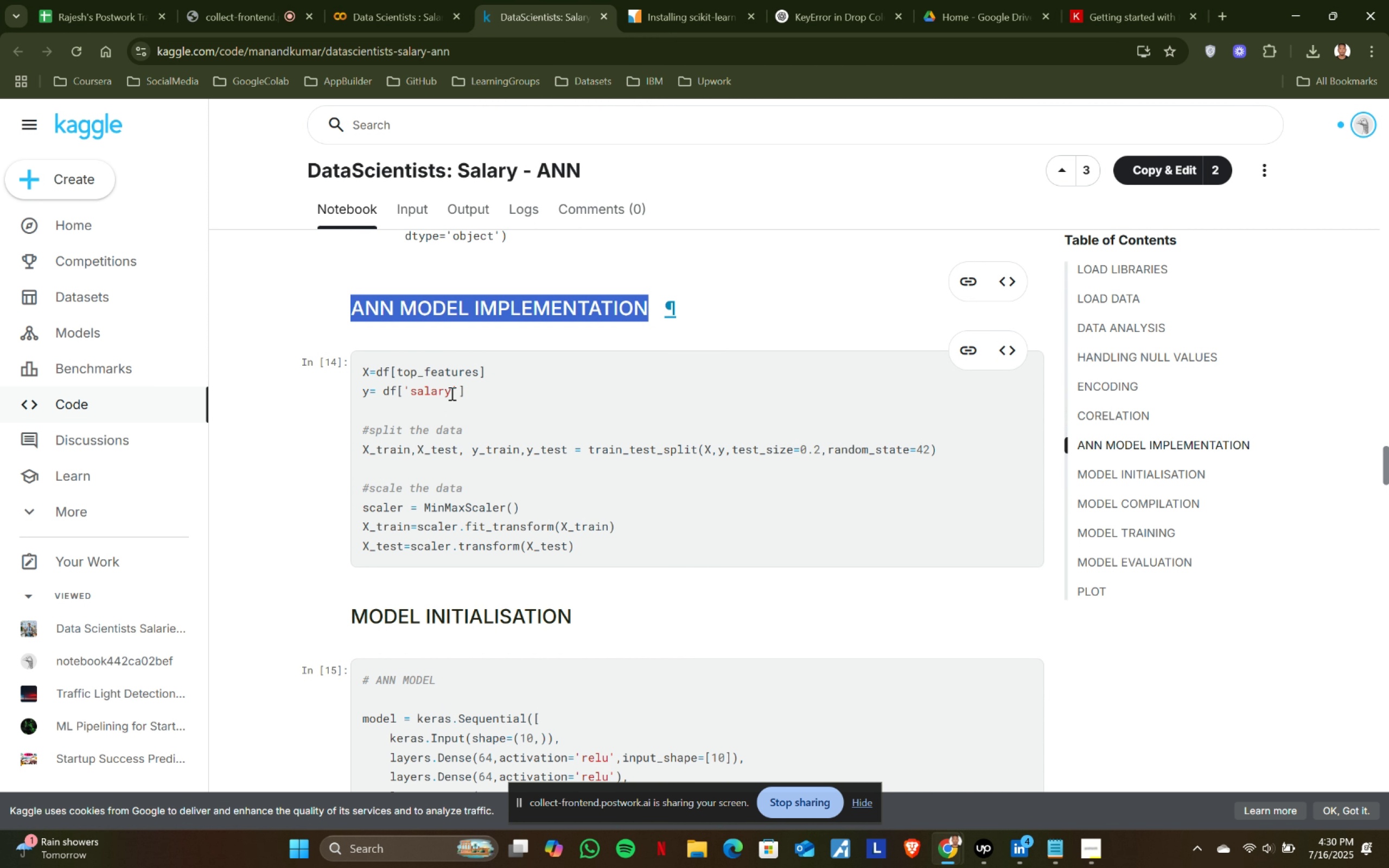 
double_click([365, 535])
 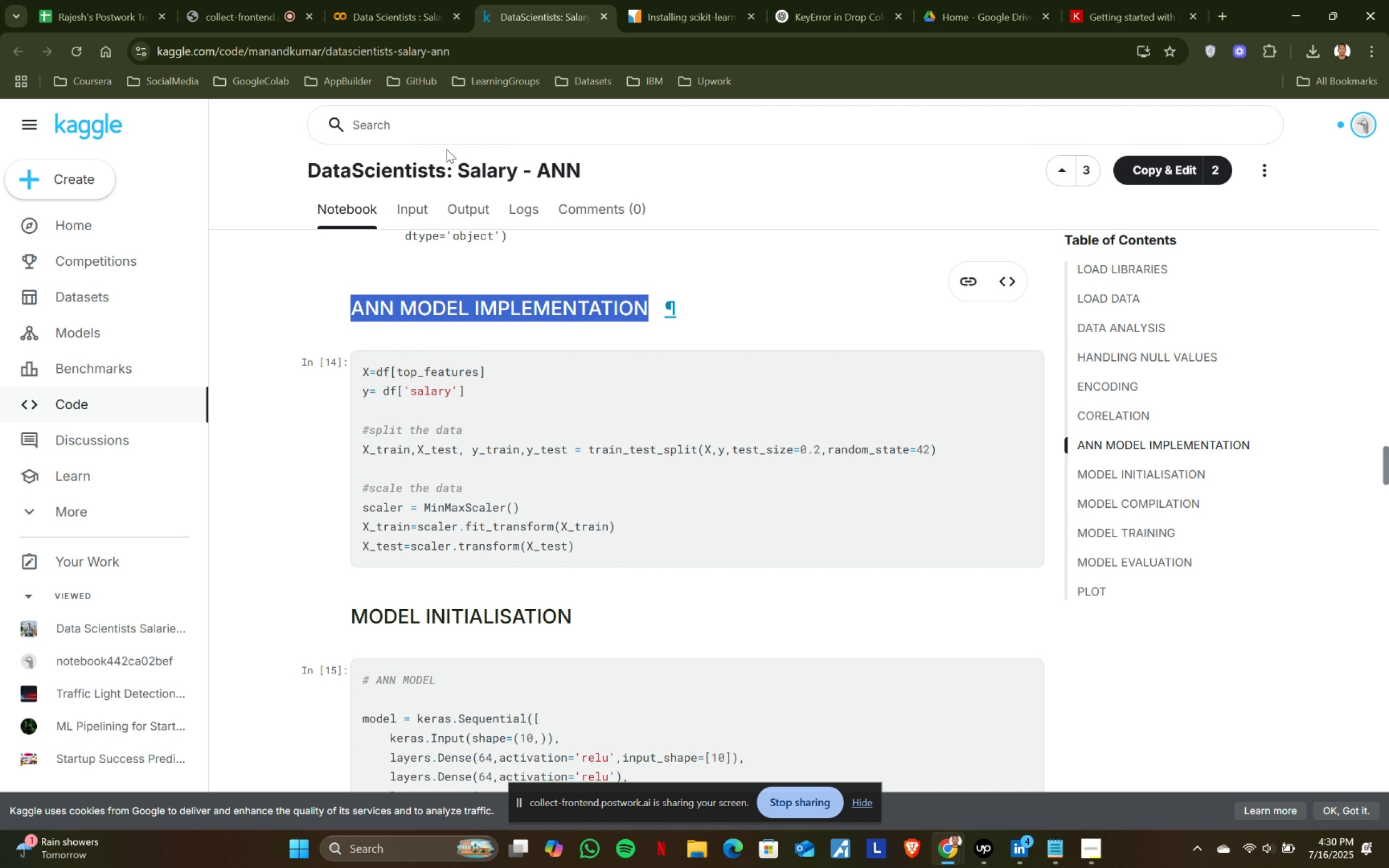 
triple_click([362, 506])
 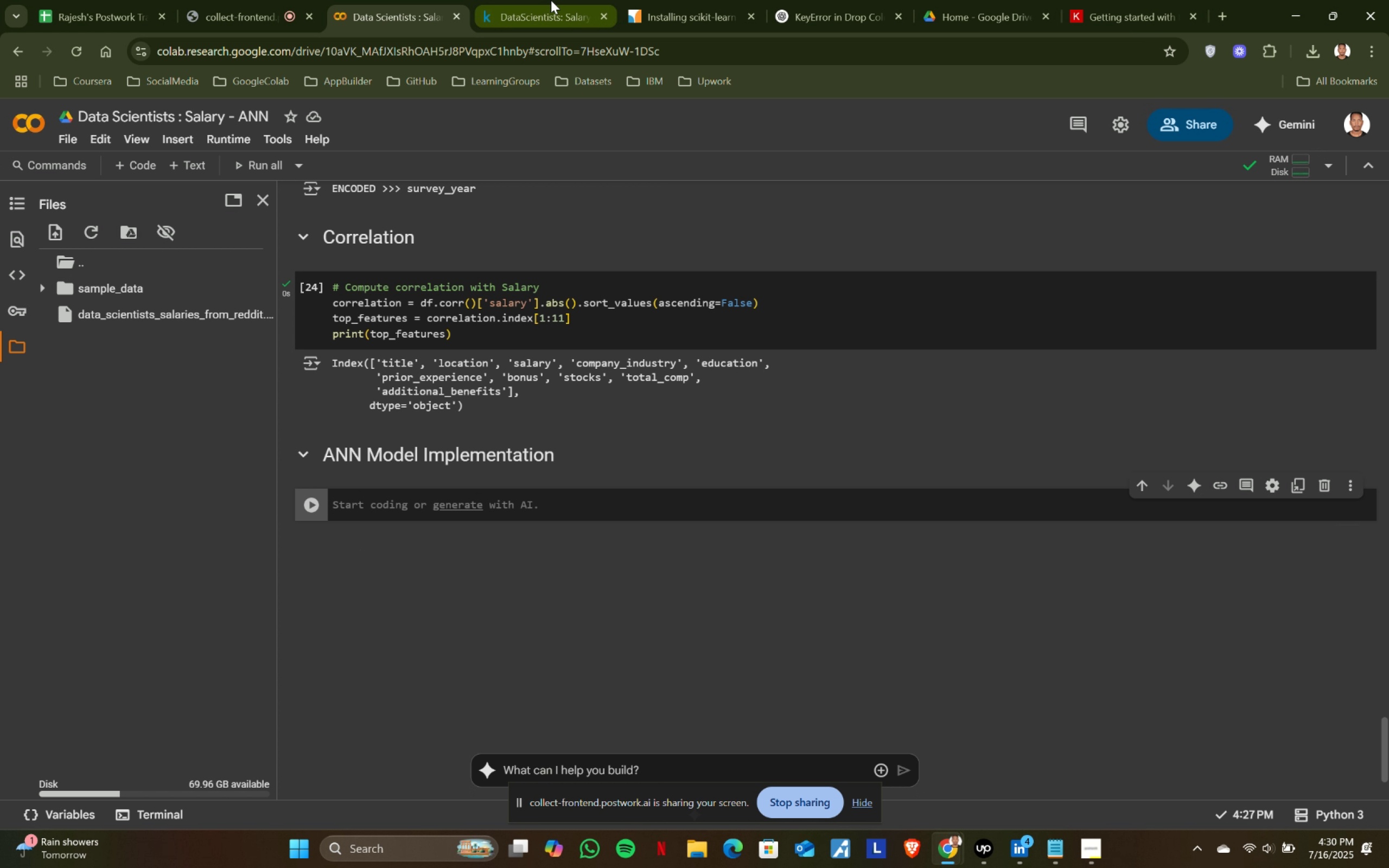 
left_click([551, 0])
 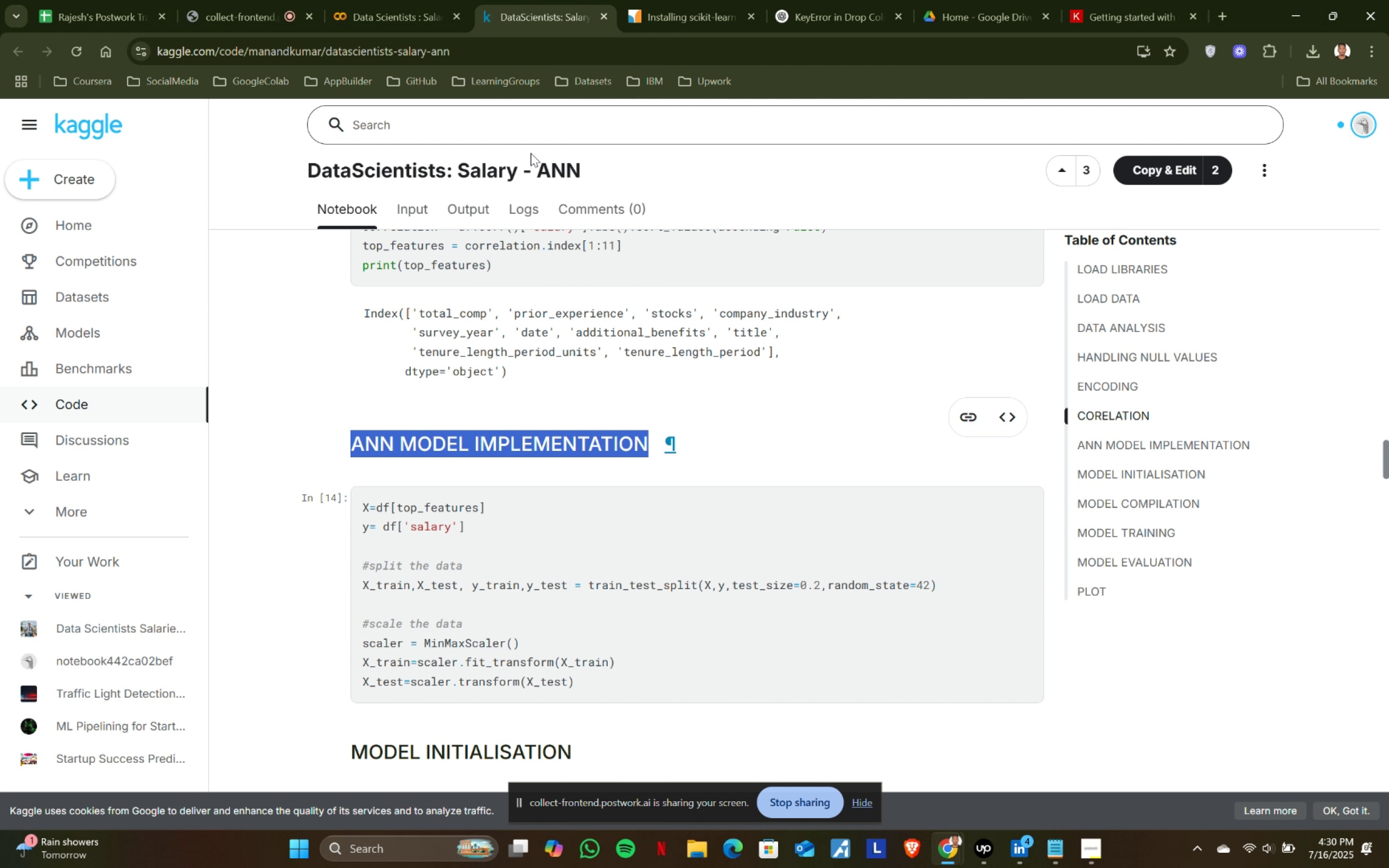 
scroll: coordinate [527, 214], scroll_direction: down, amount: 1.0
 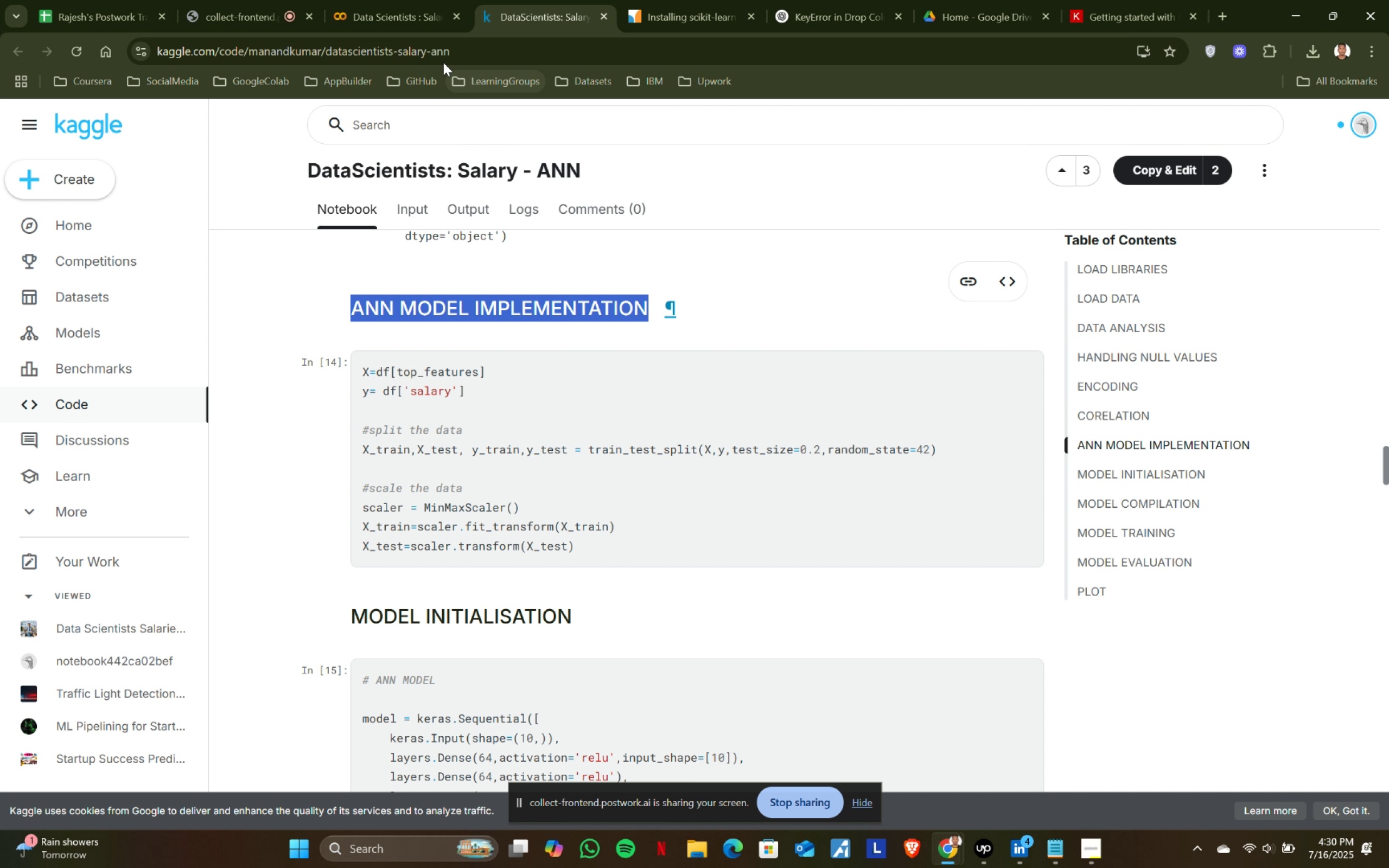 
left_click([440, 0])
 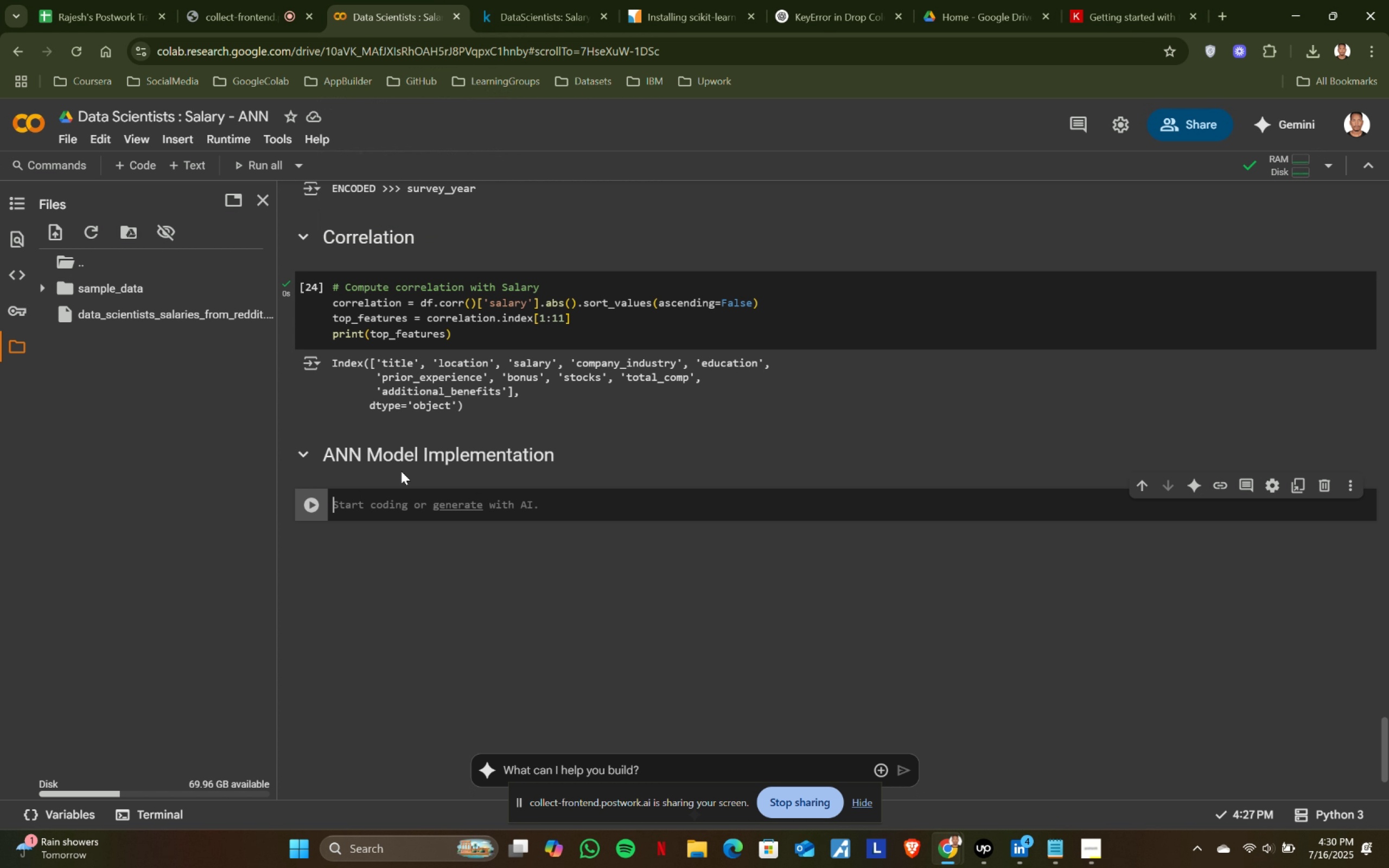 
type(X = df[)
 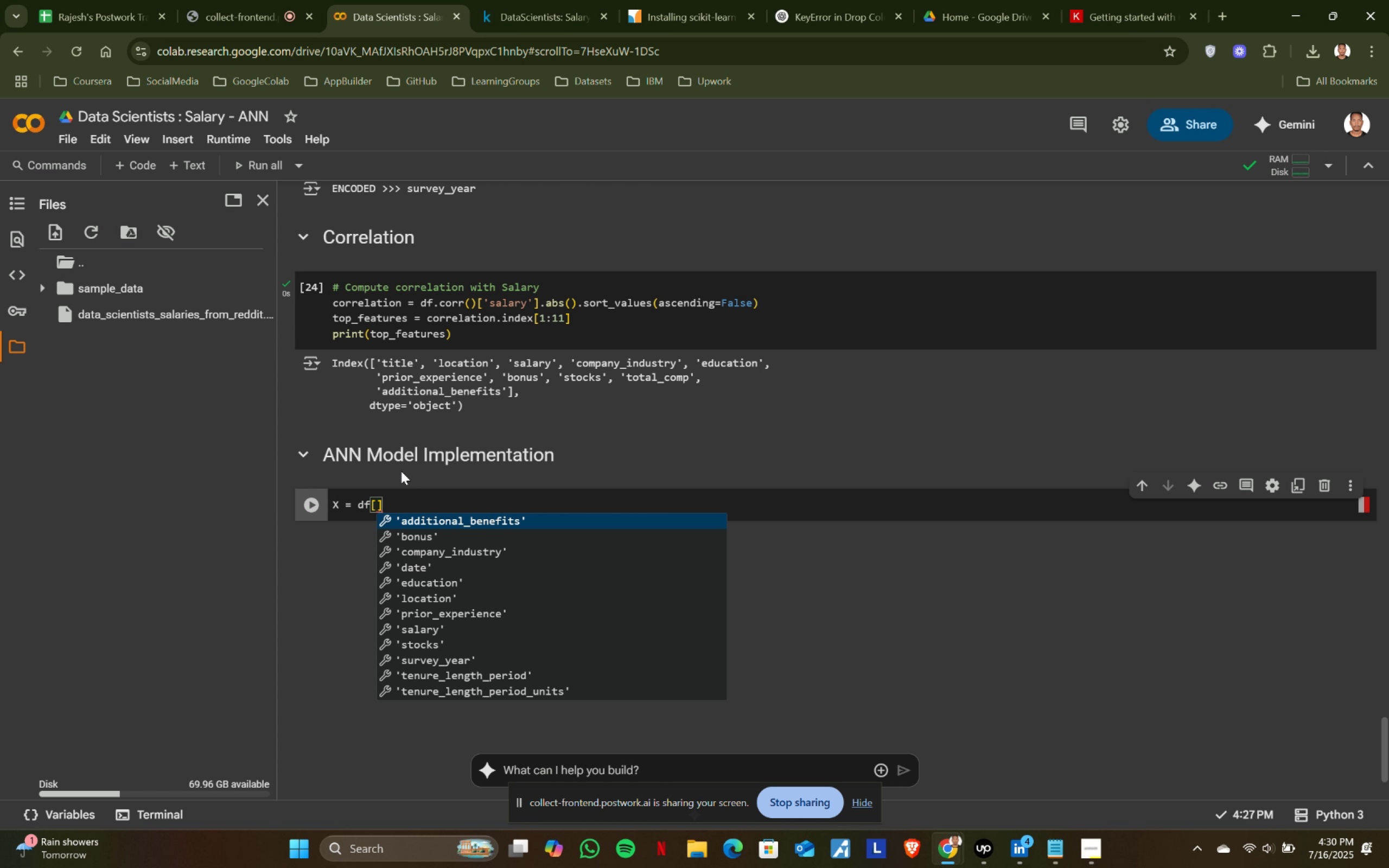 
scroll: coordinate [441, 572], scroll_direction: down, amount: 1.0
 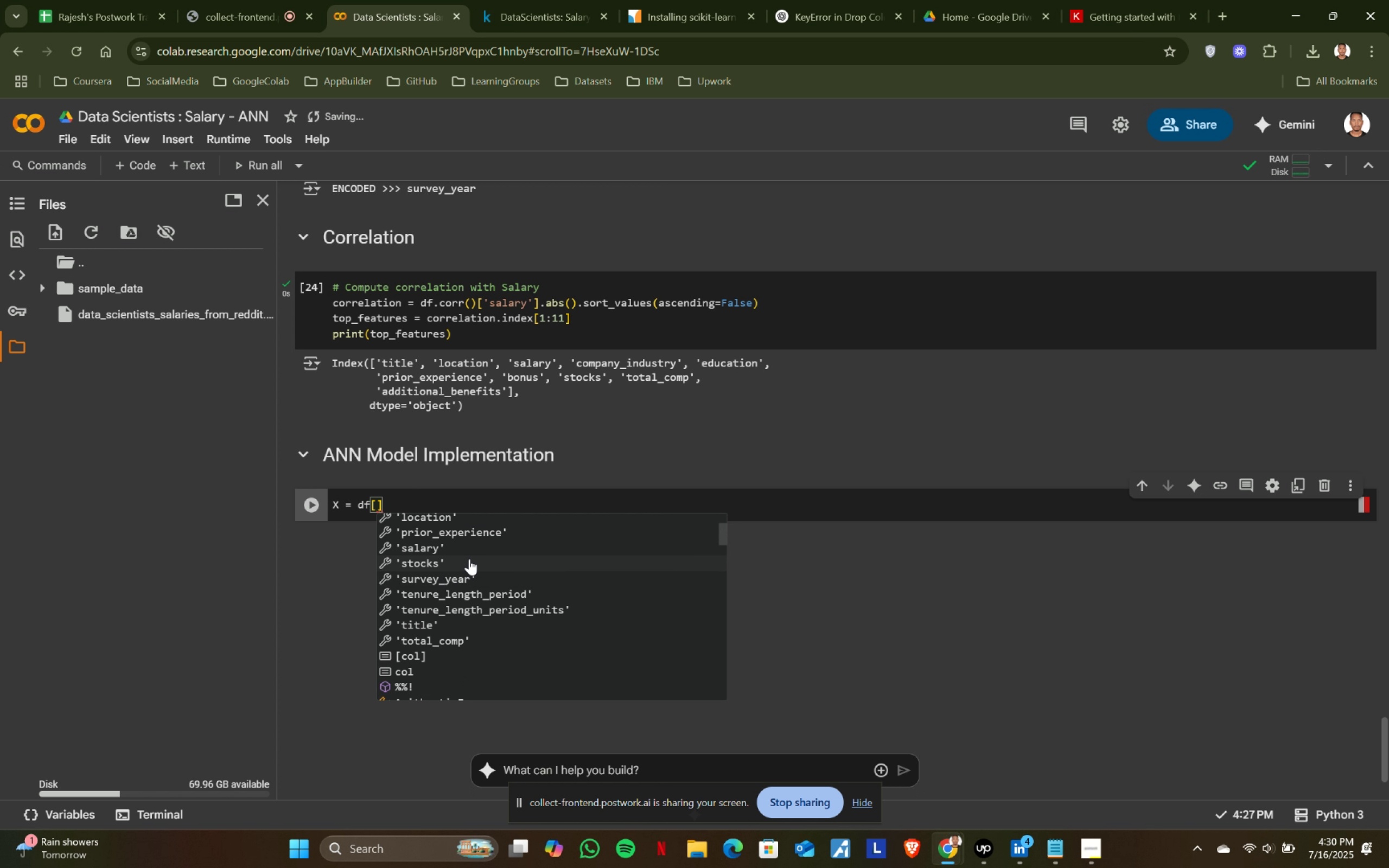 
left_click([515, 0])
 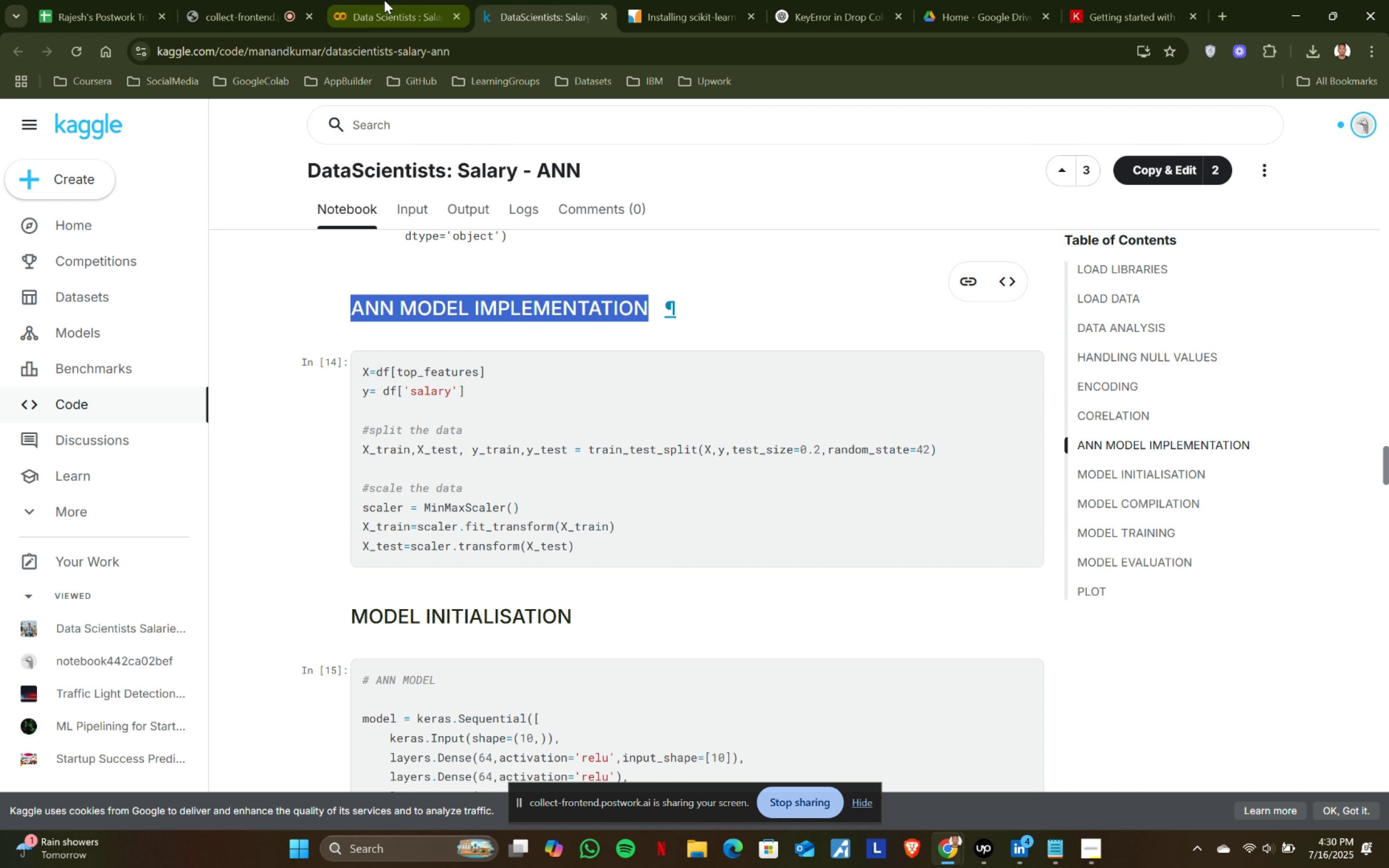 
left_click([384, 0])
 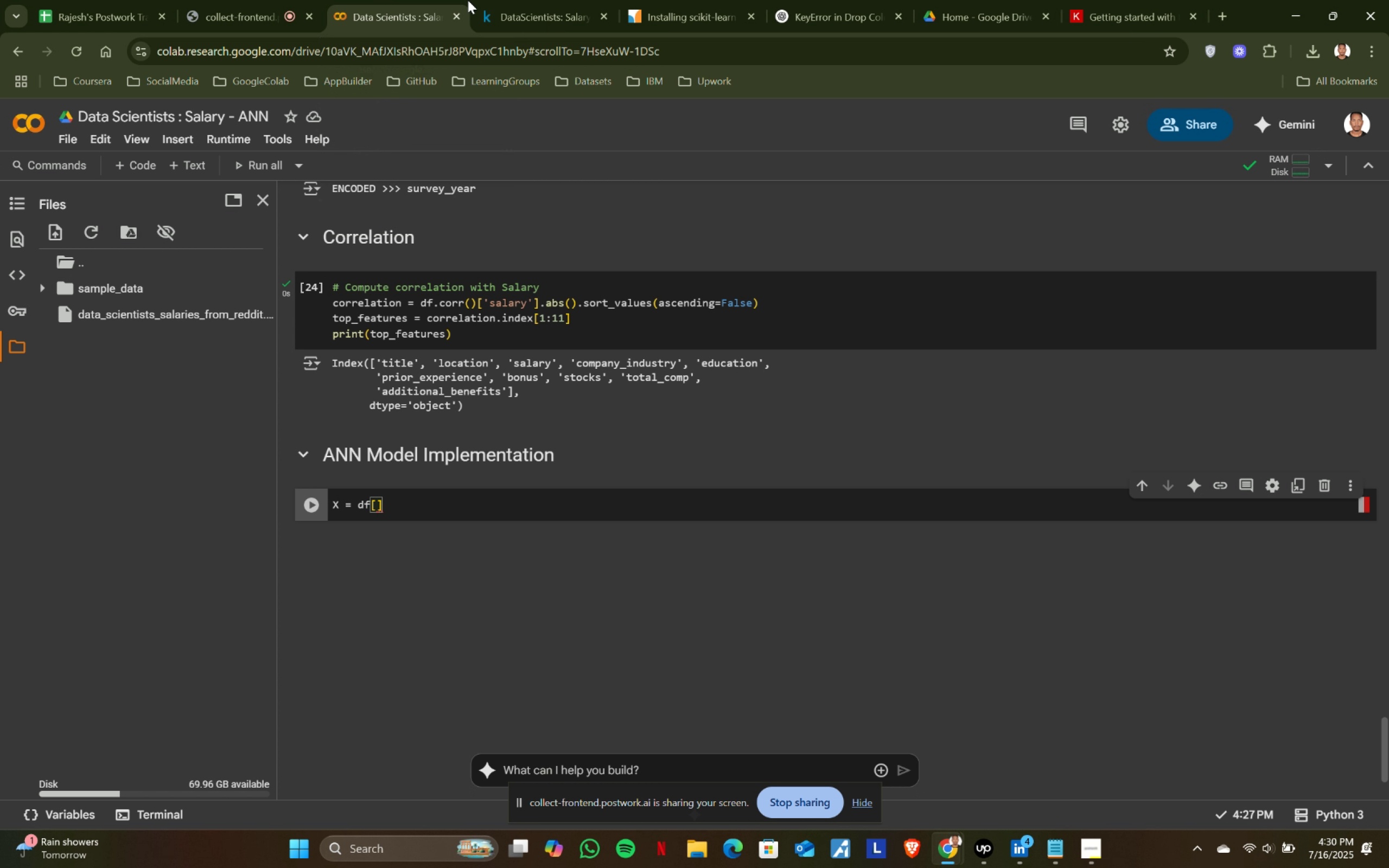 
left_click([537, 0])
 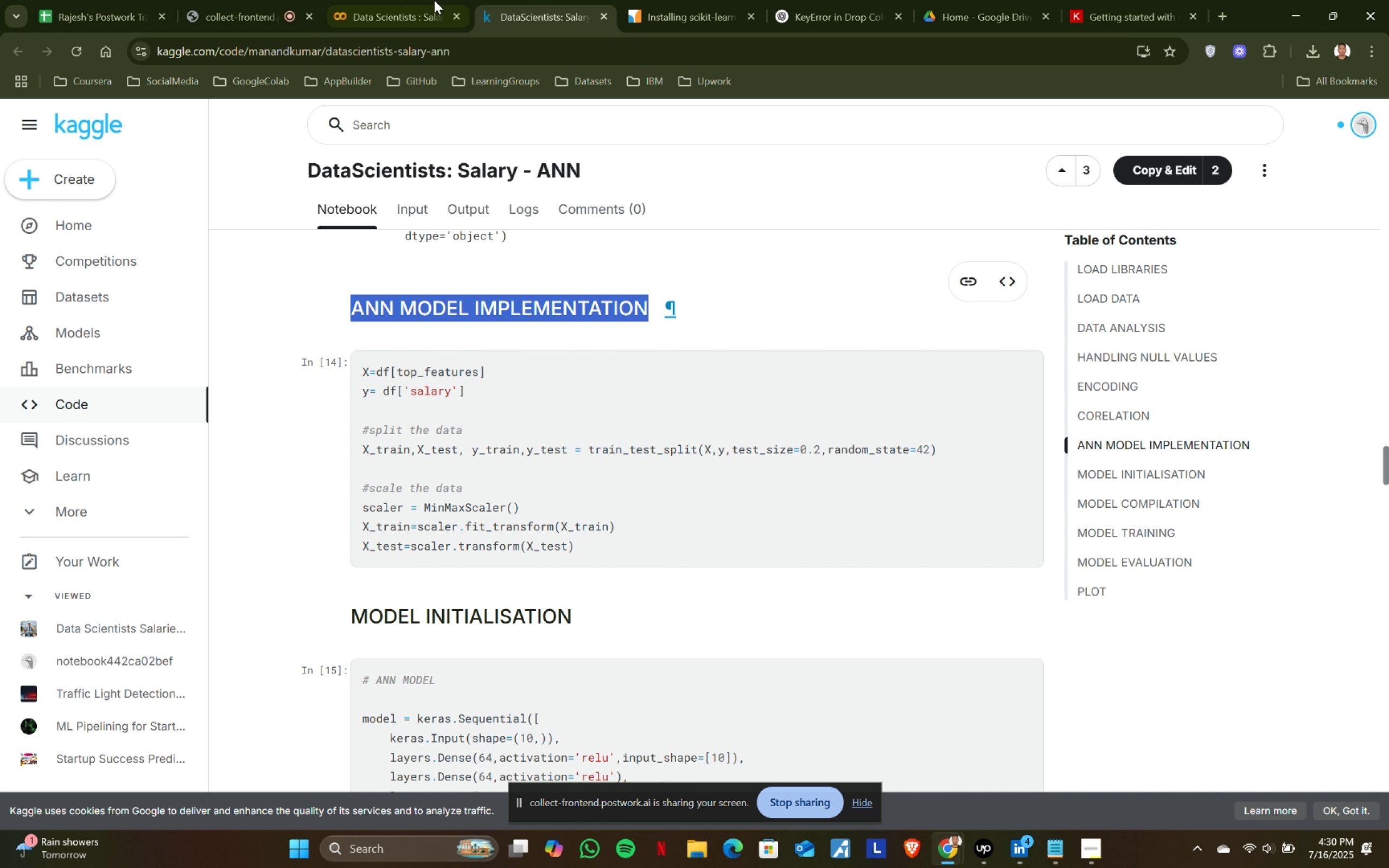 
left_click([397, 0])
 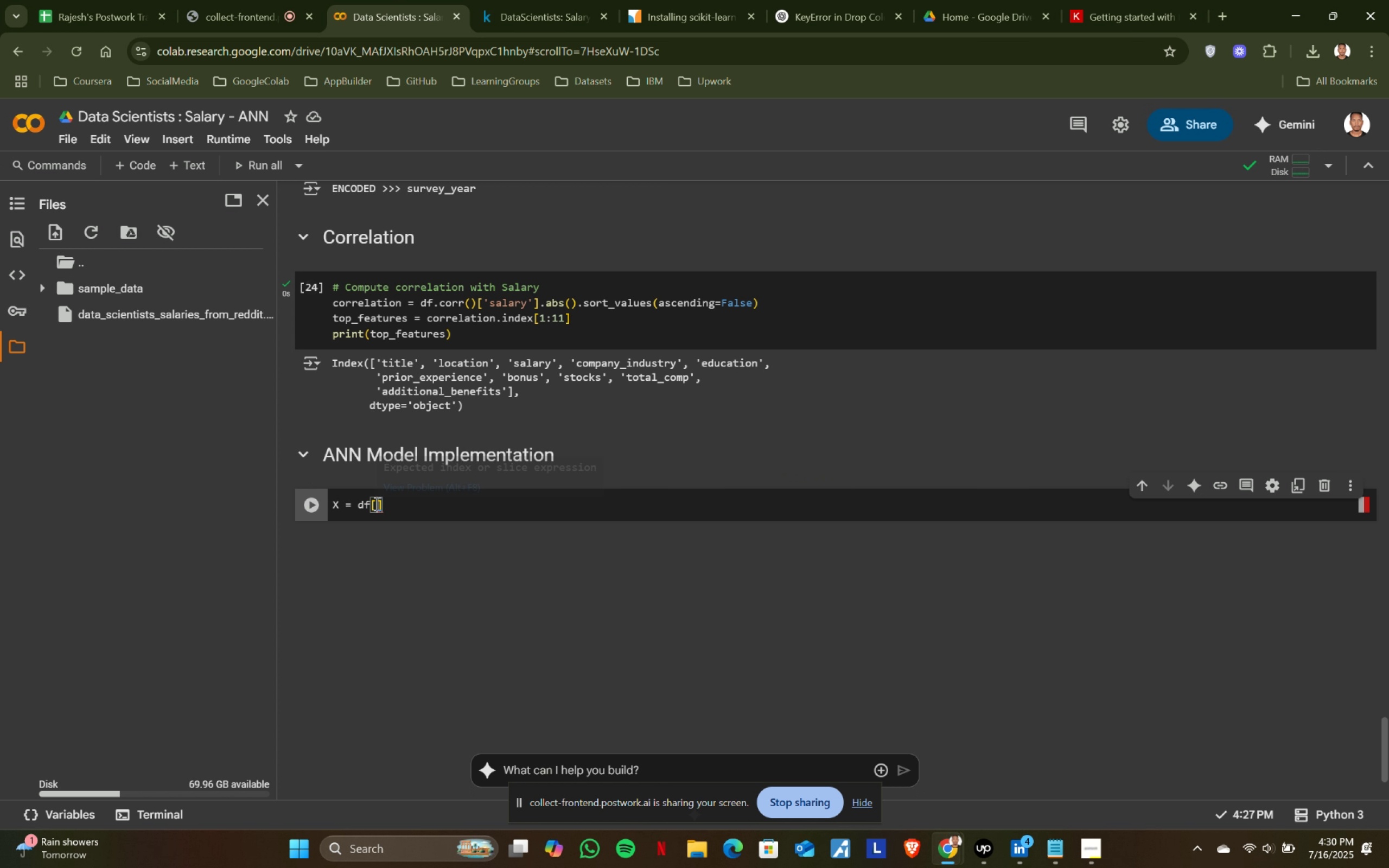 
wait(5.7)
 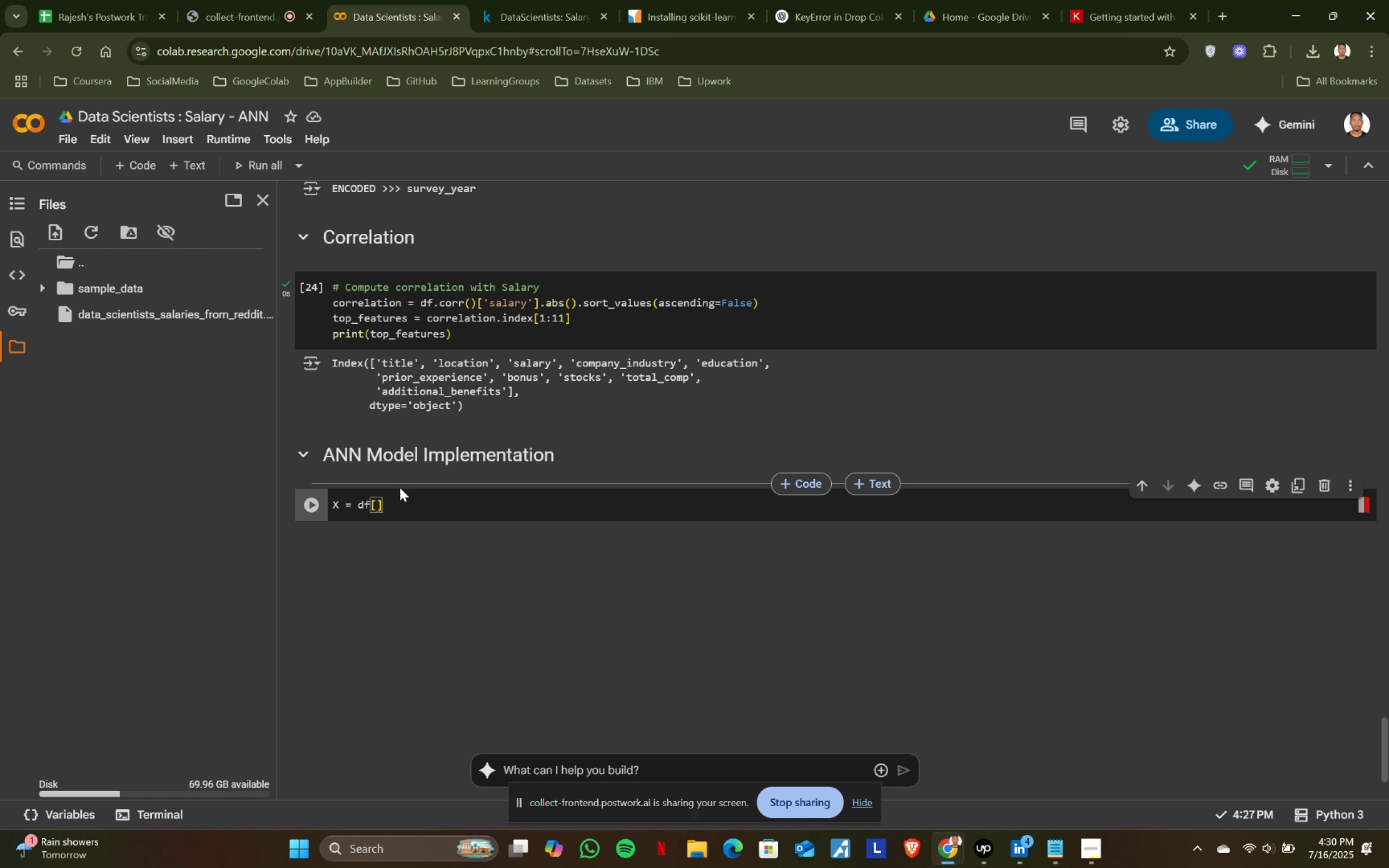 
type(top)
key(Tab)
 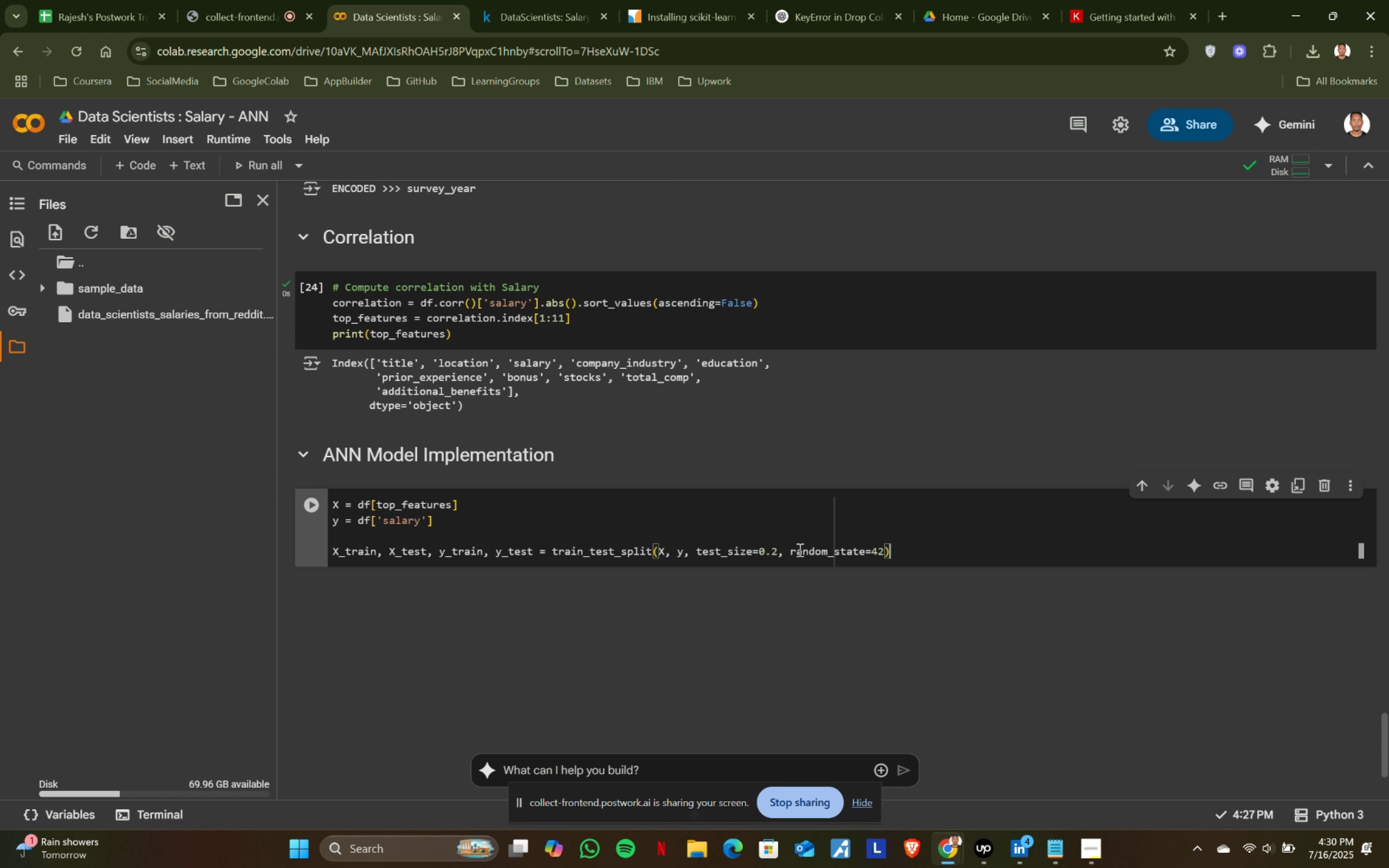 
left_click([778, 548])
 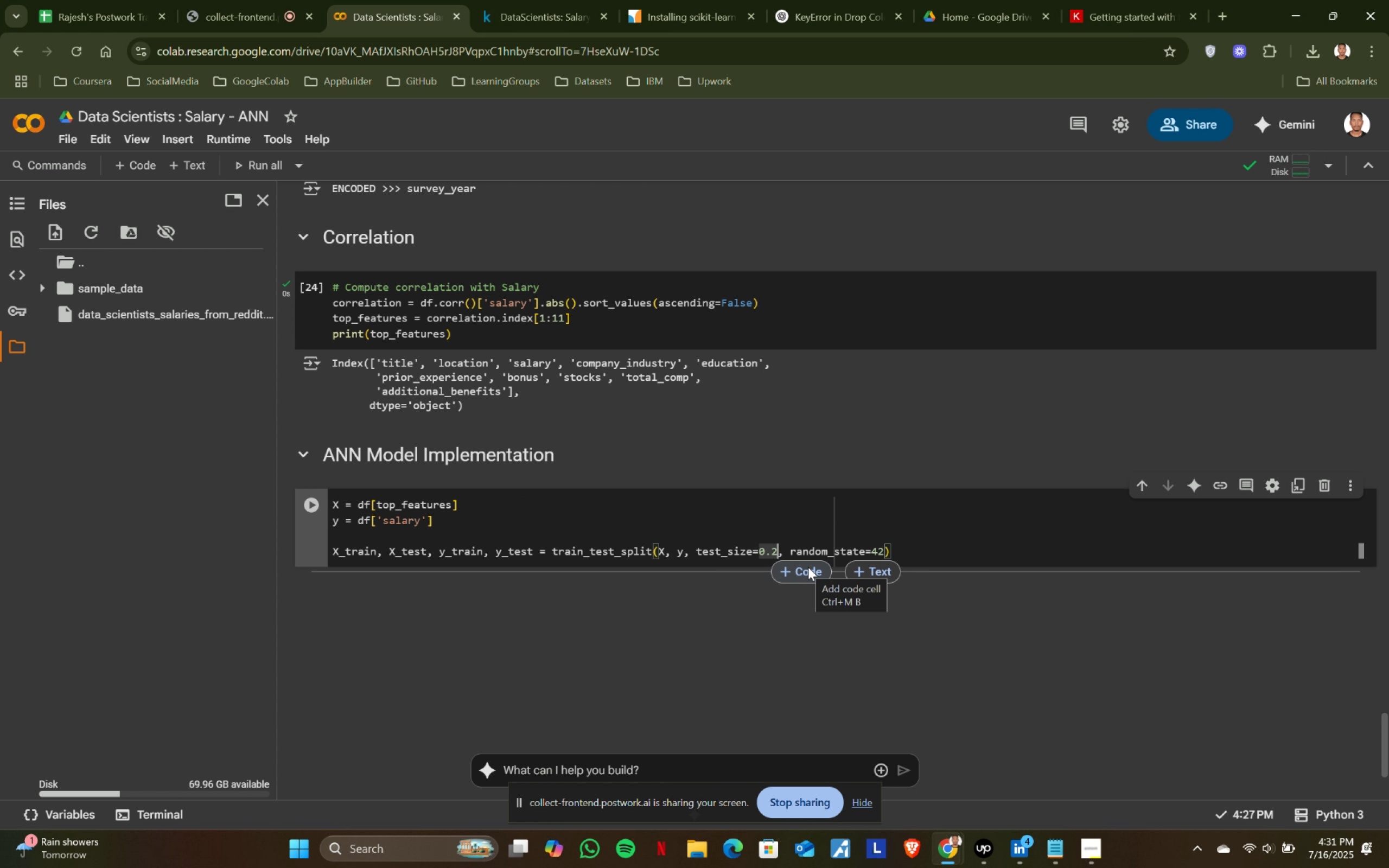 
key(5)
 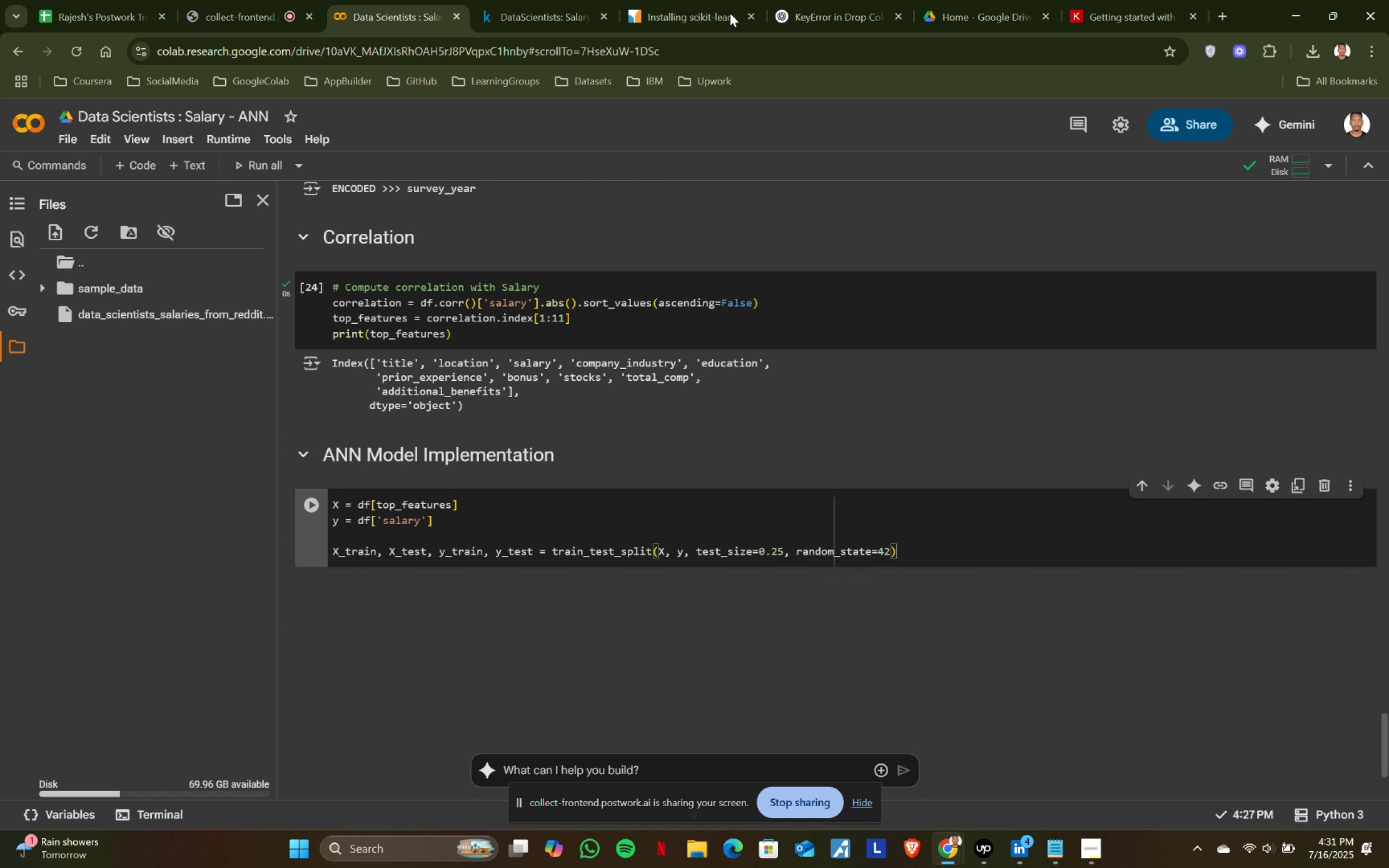 
left_click([580, 0])
 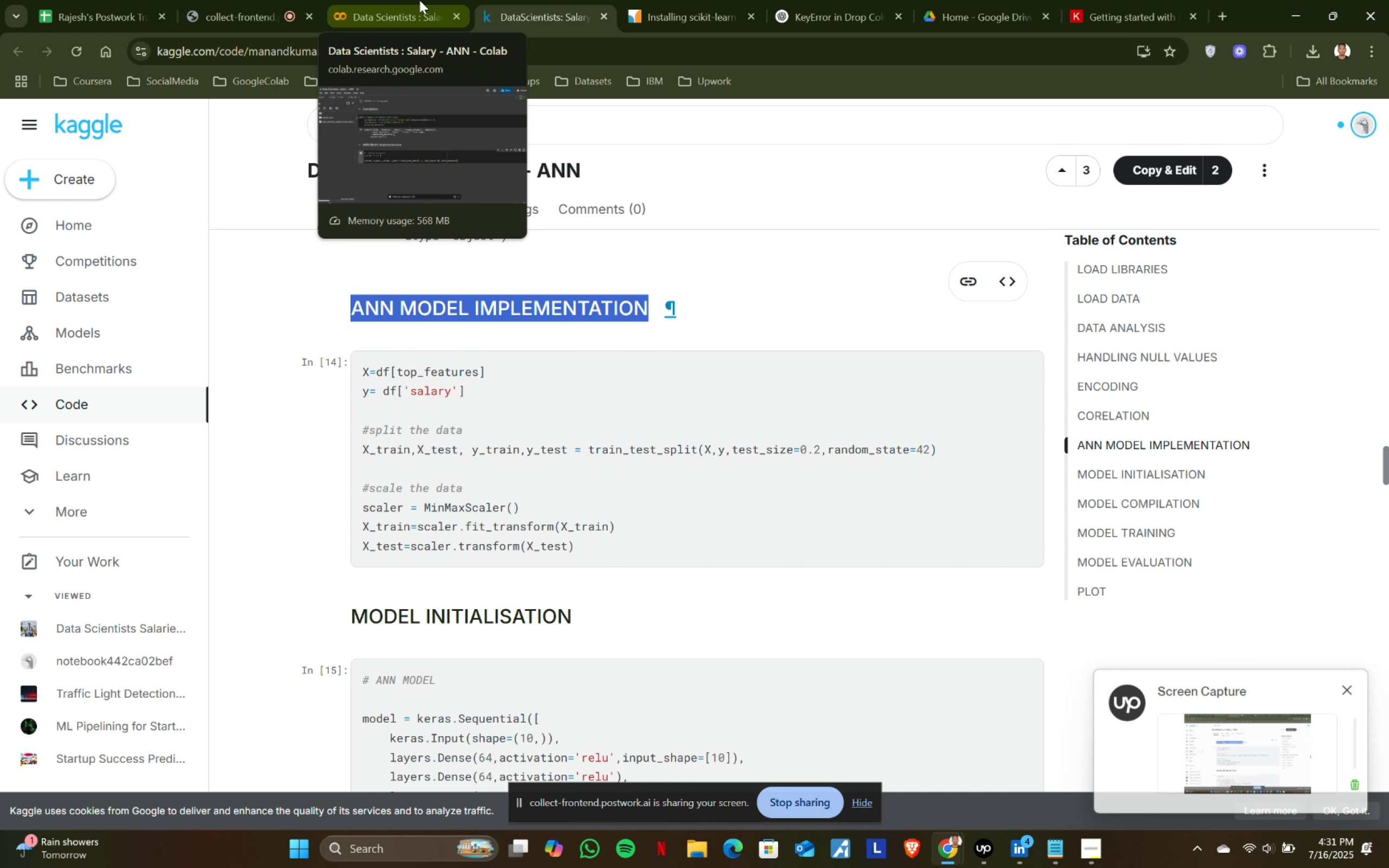 
left_click([419, 0])
 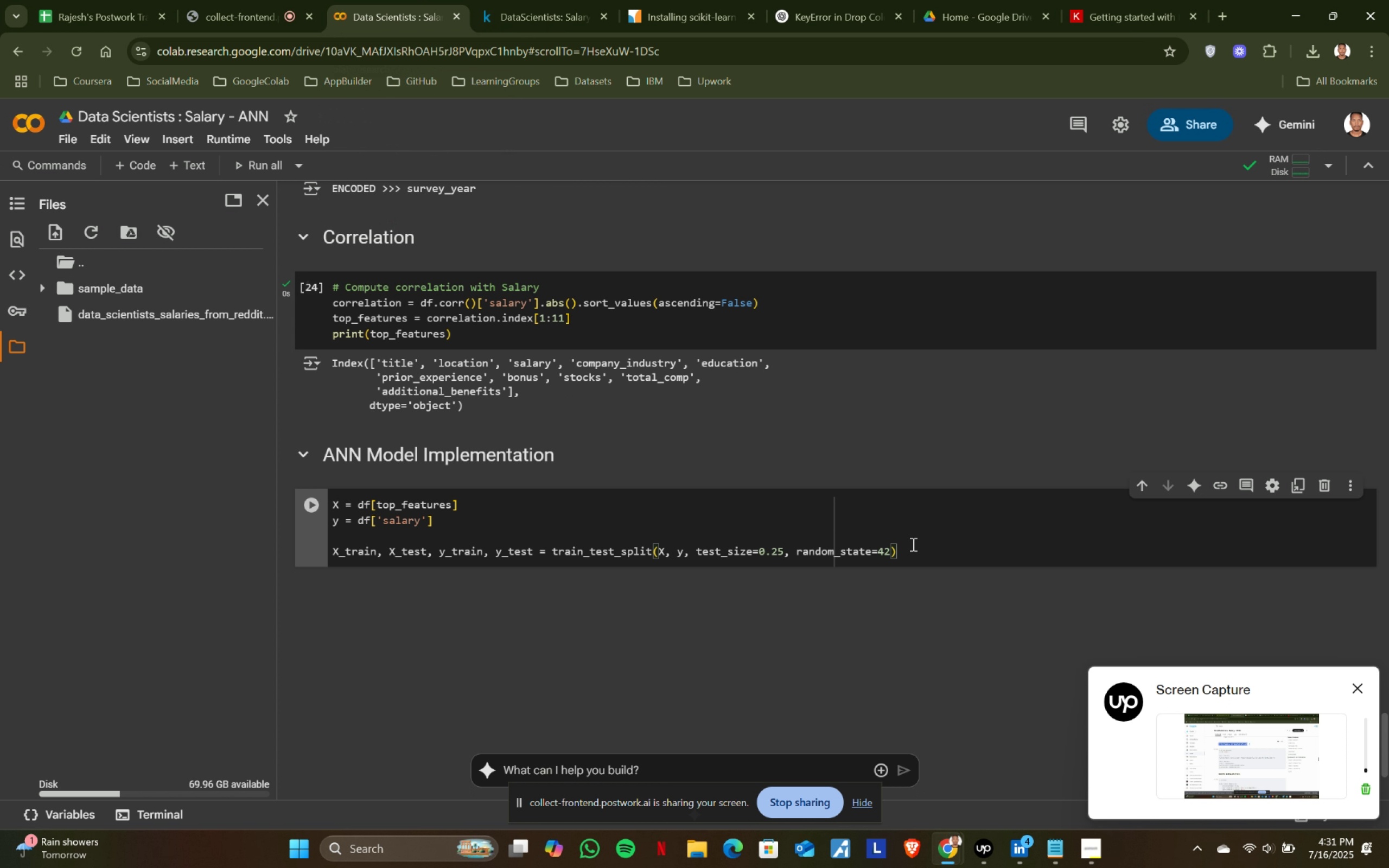 
left_click([920, 548])
 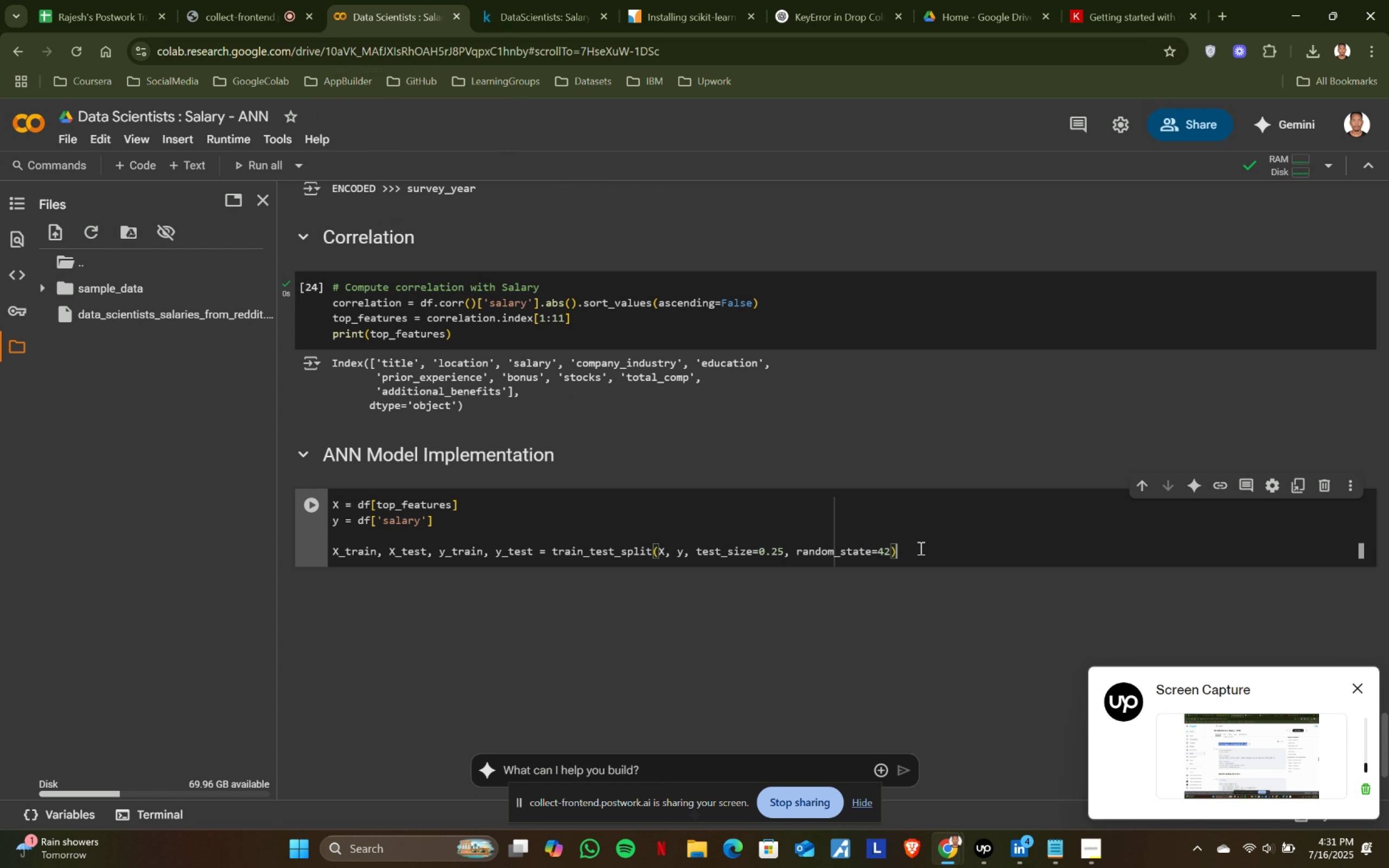 
key(Enter)
 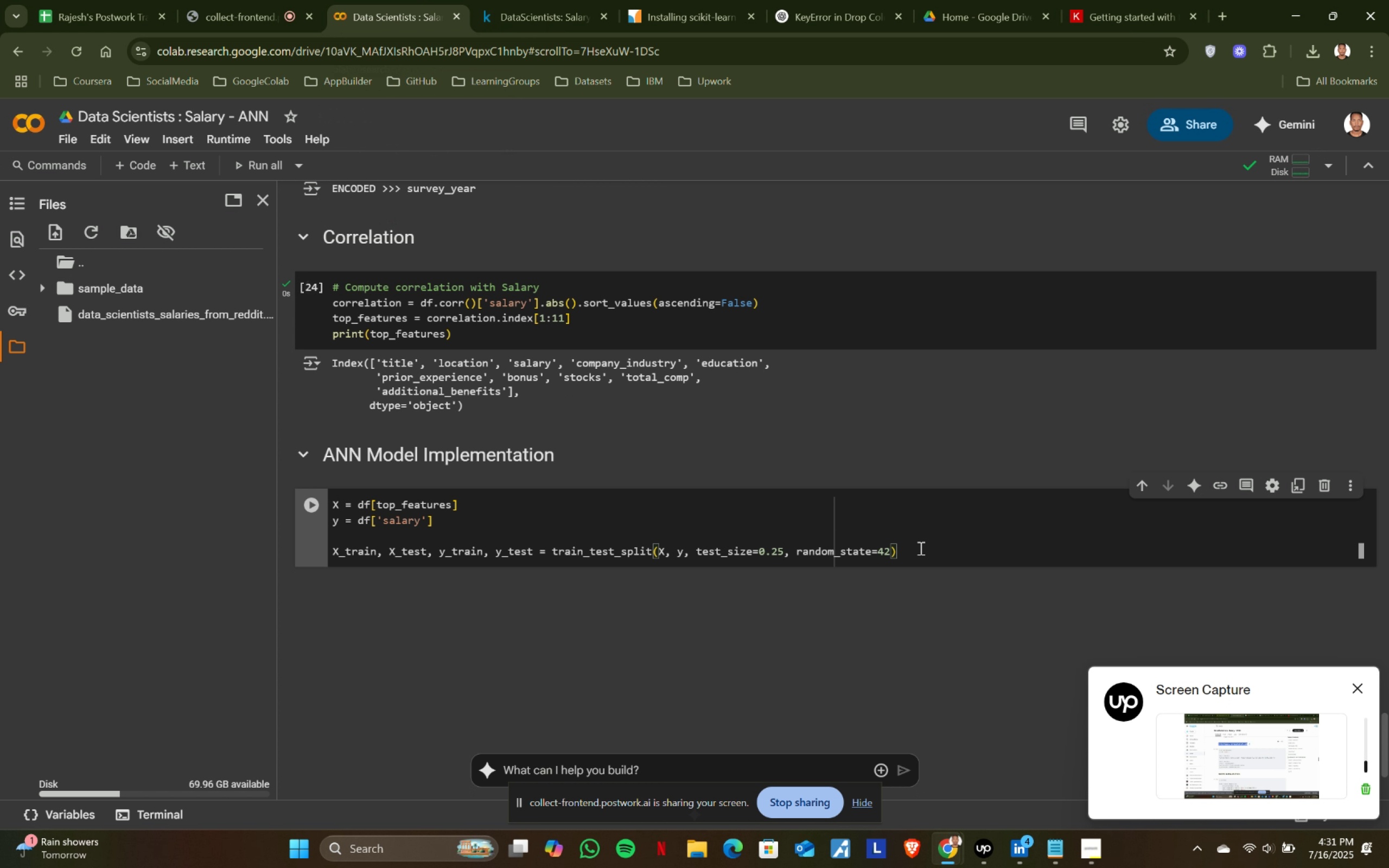 
key(Enter)
 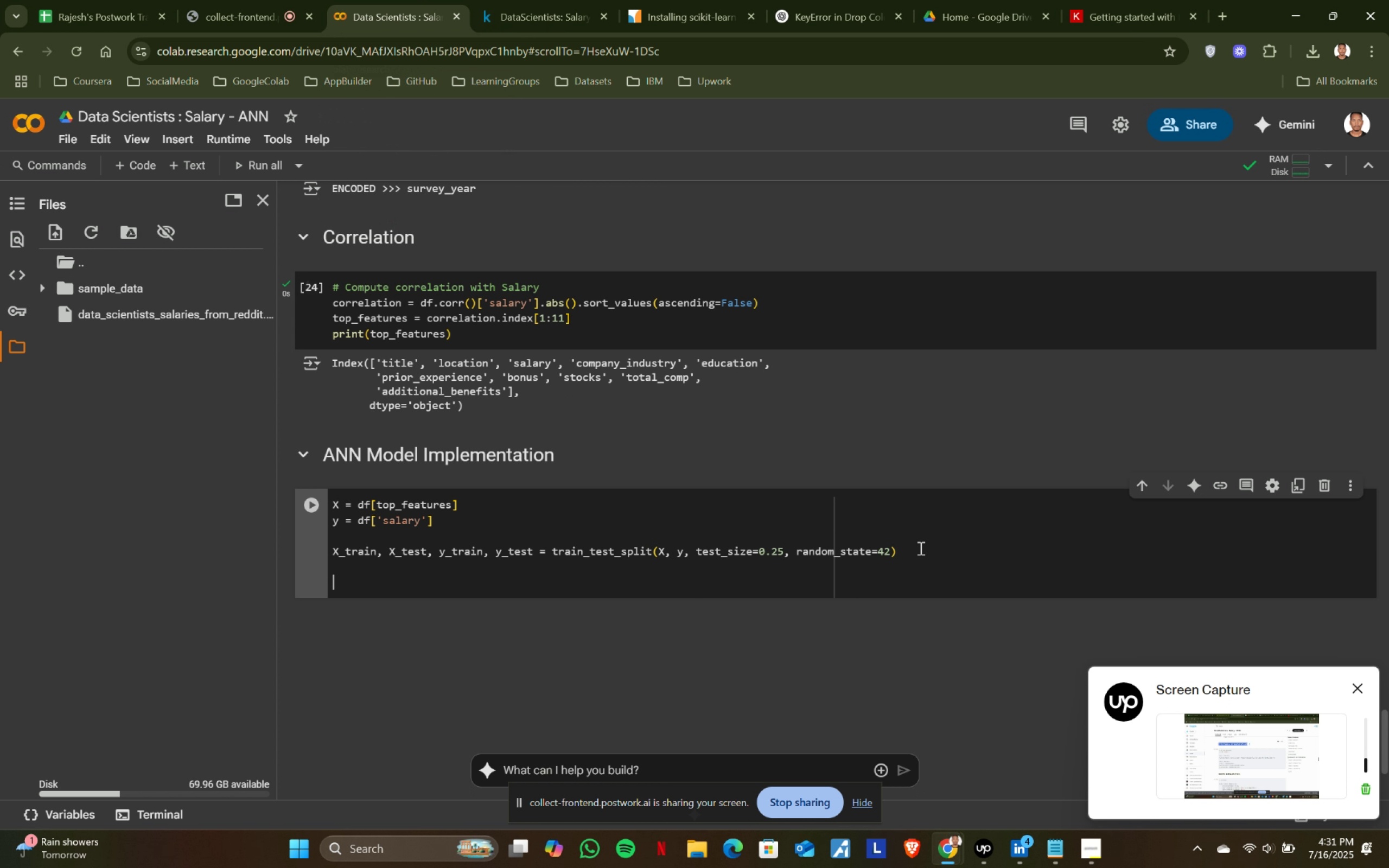 
type(# Scale the data)
 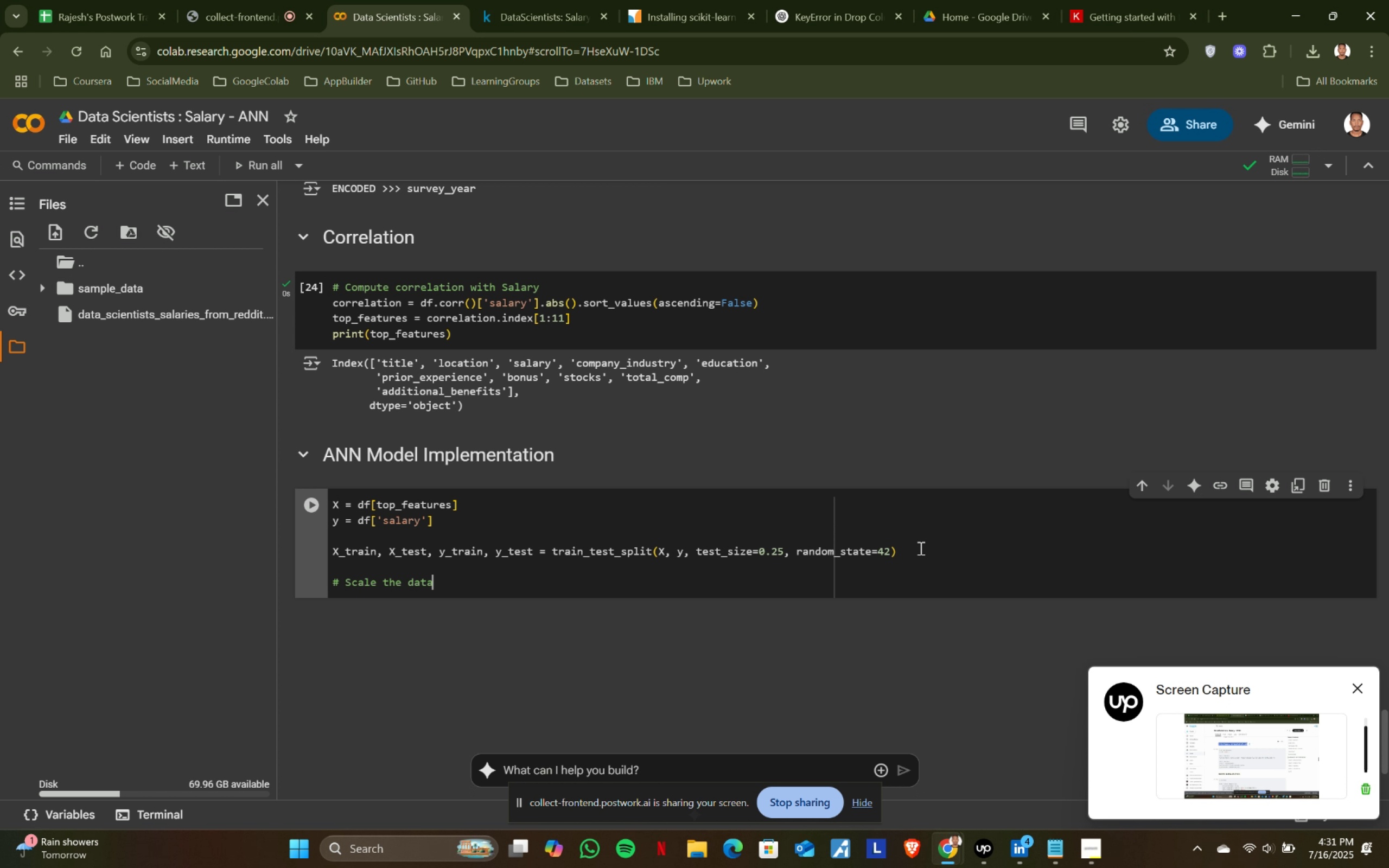 
 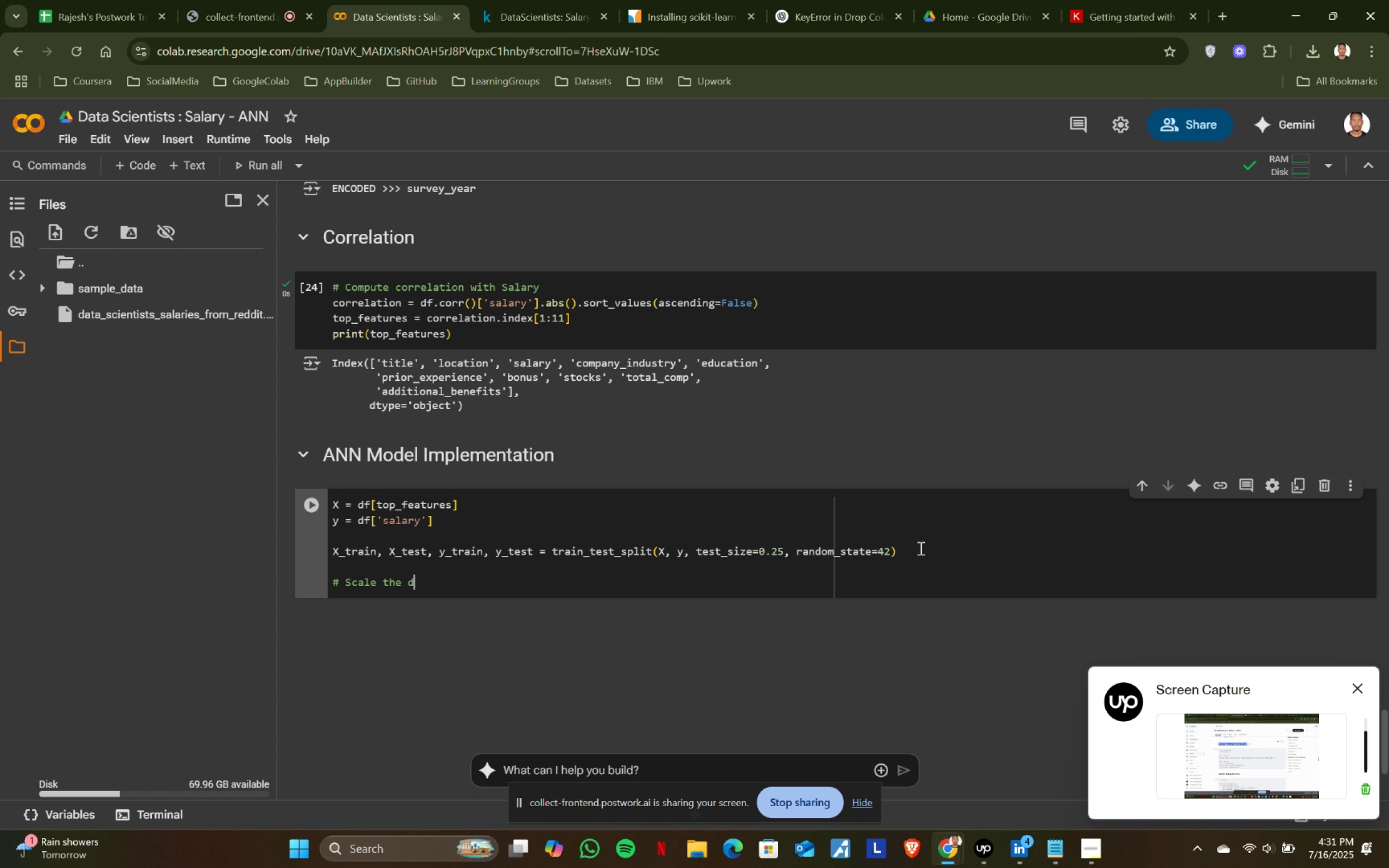 
key(Enter)
 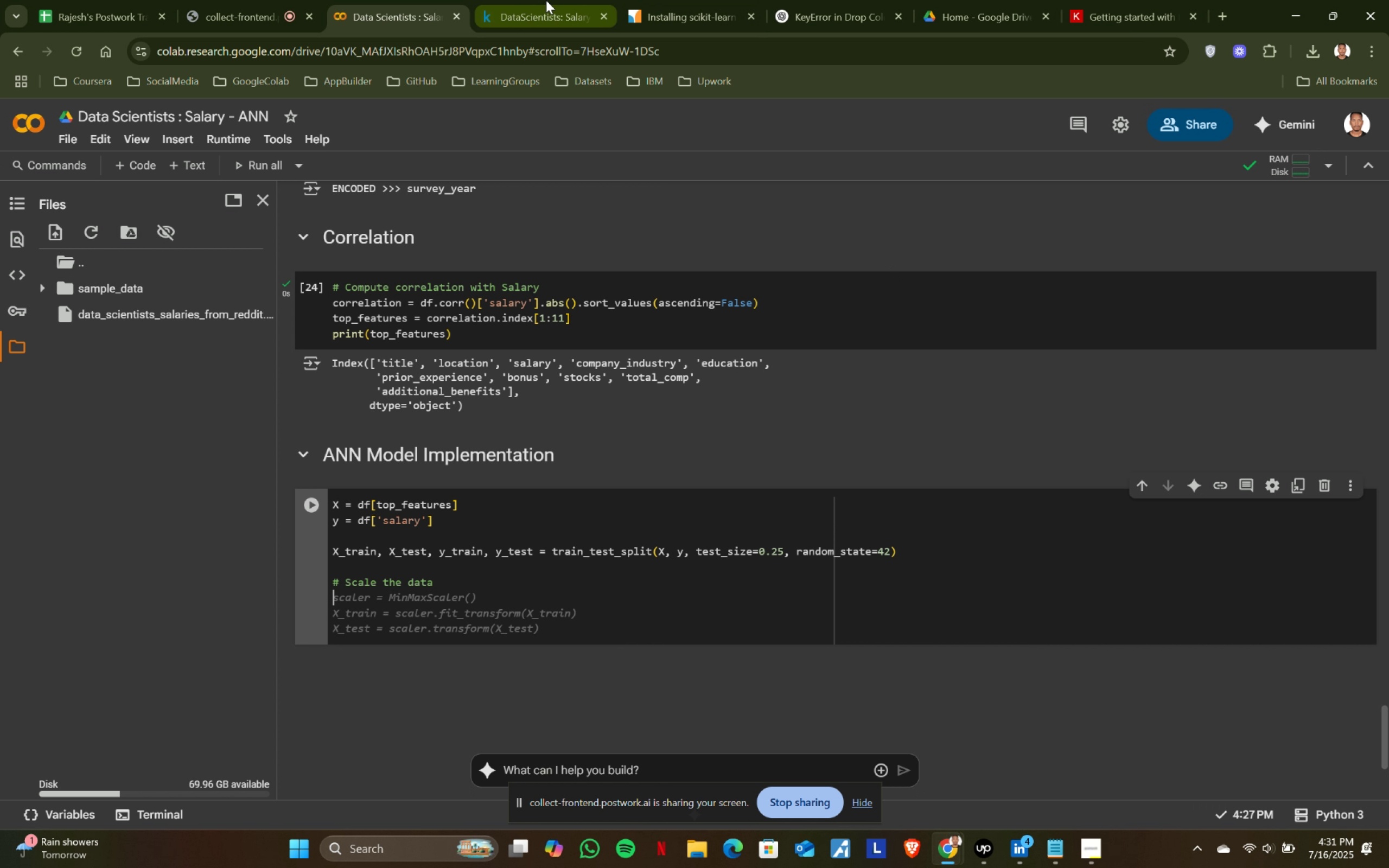 
left_click([546, 0])
 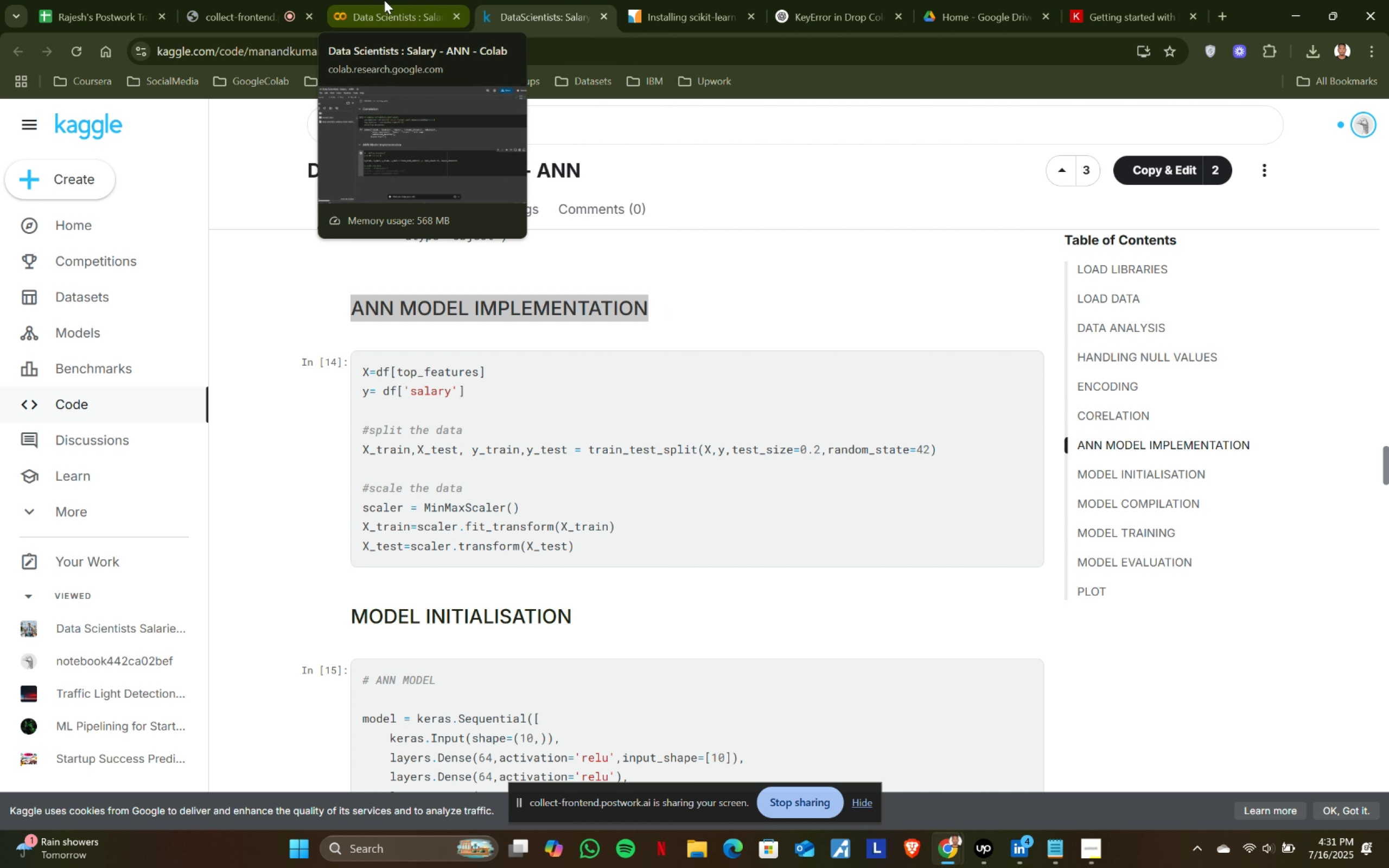 
left_click([384, 0])
 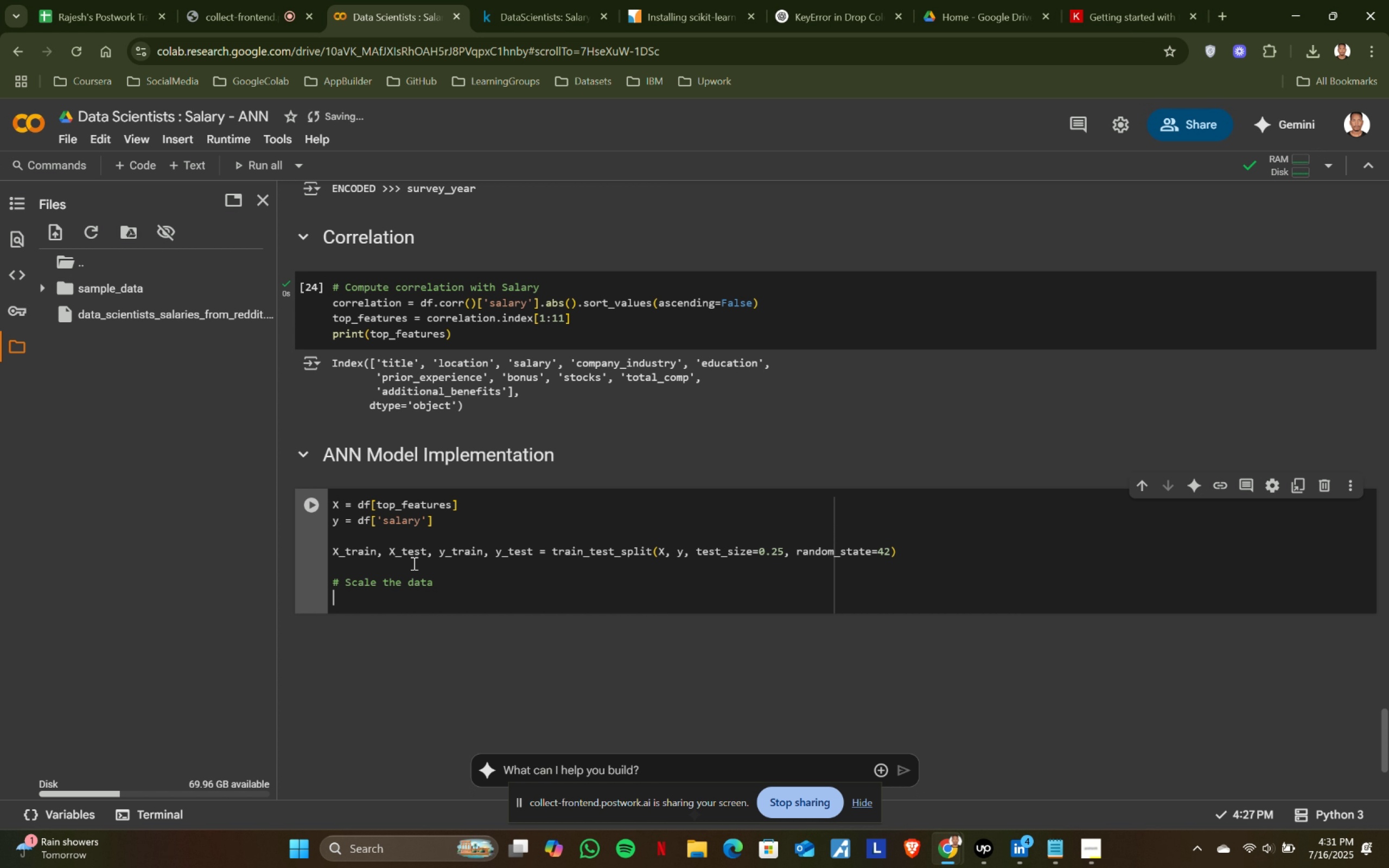 
type(scaler)
key(Tab)
 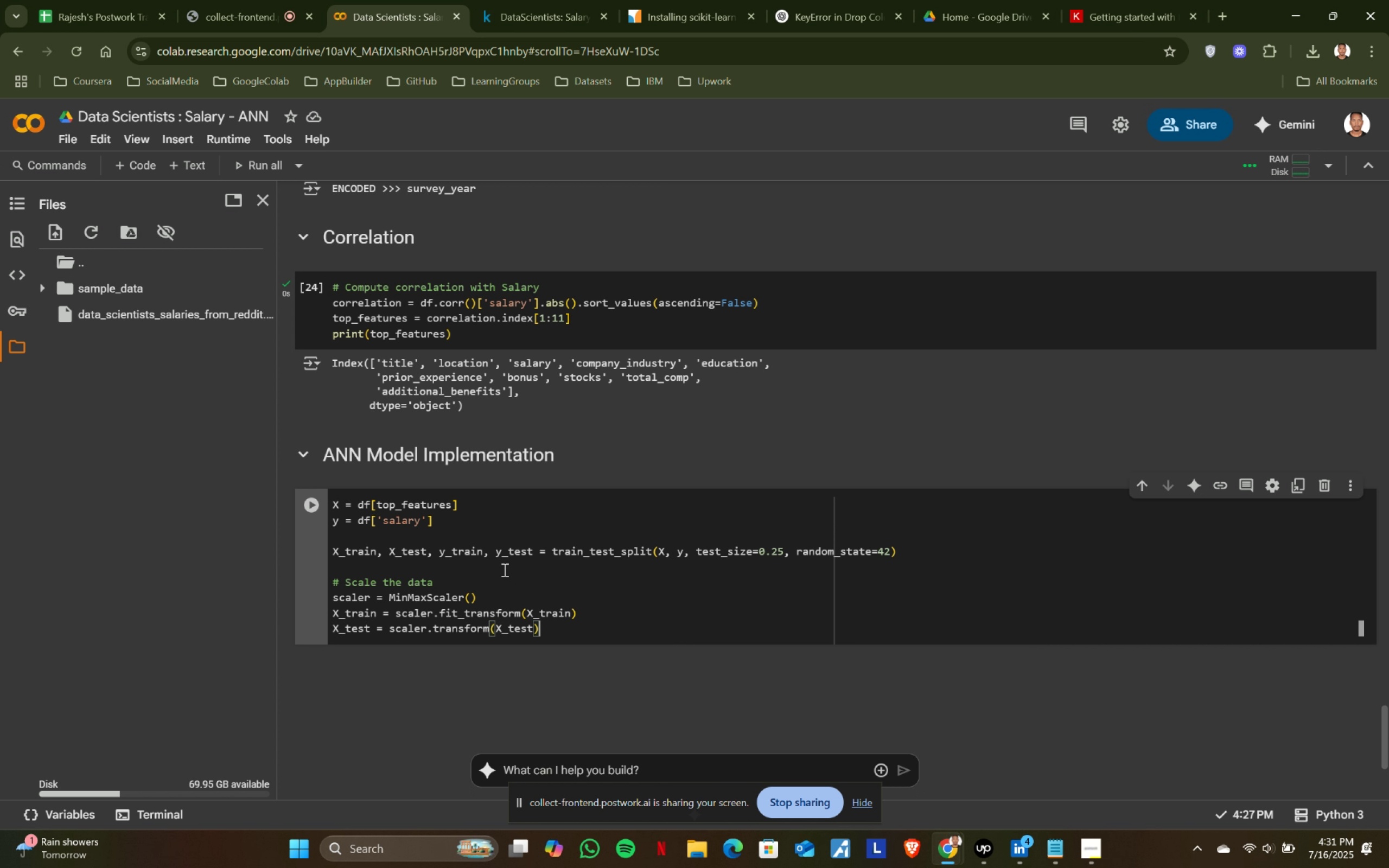 
left_click([519, 0])
 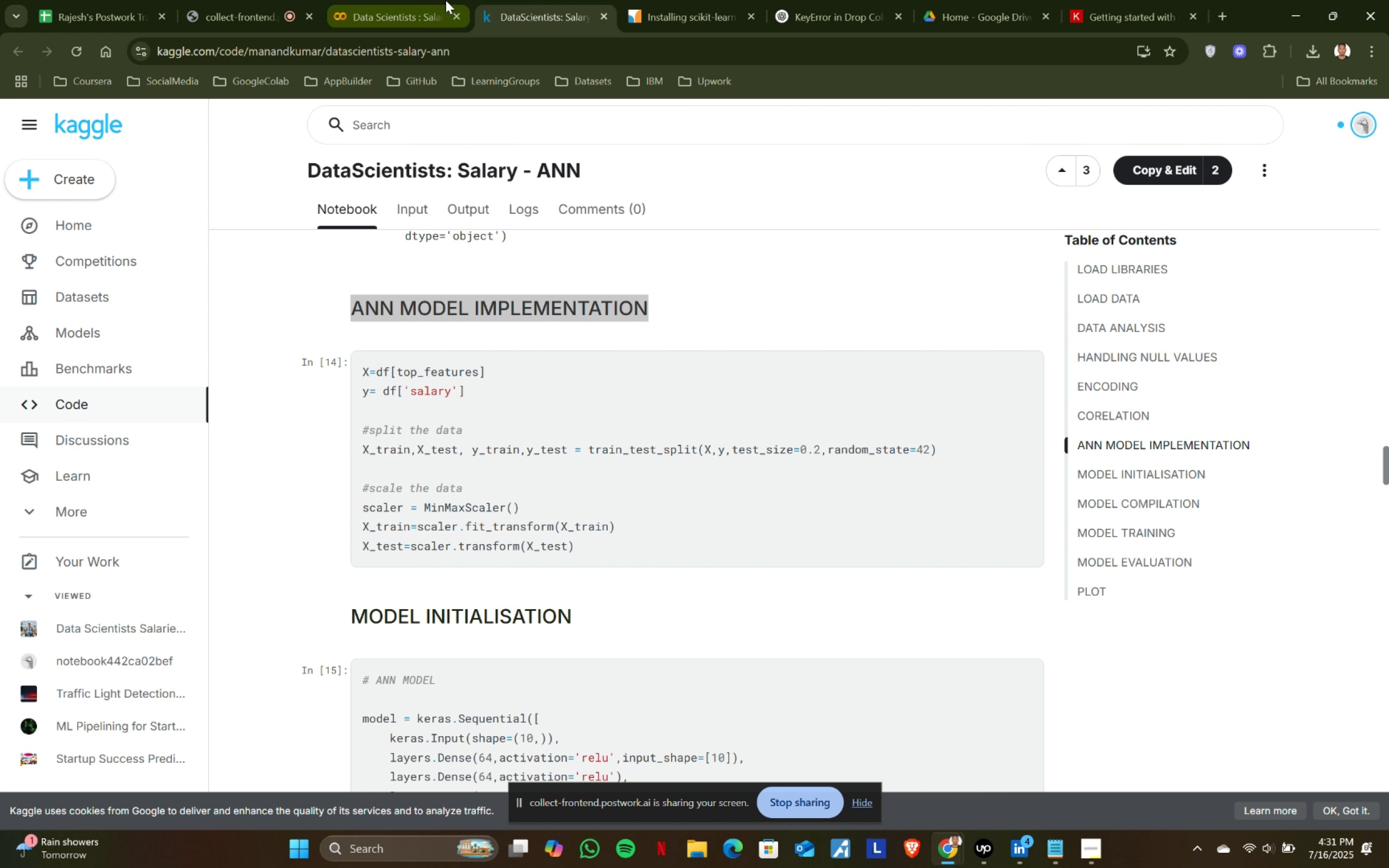 
left_click([445, 0])
 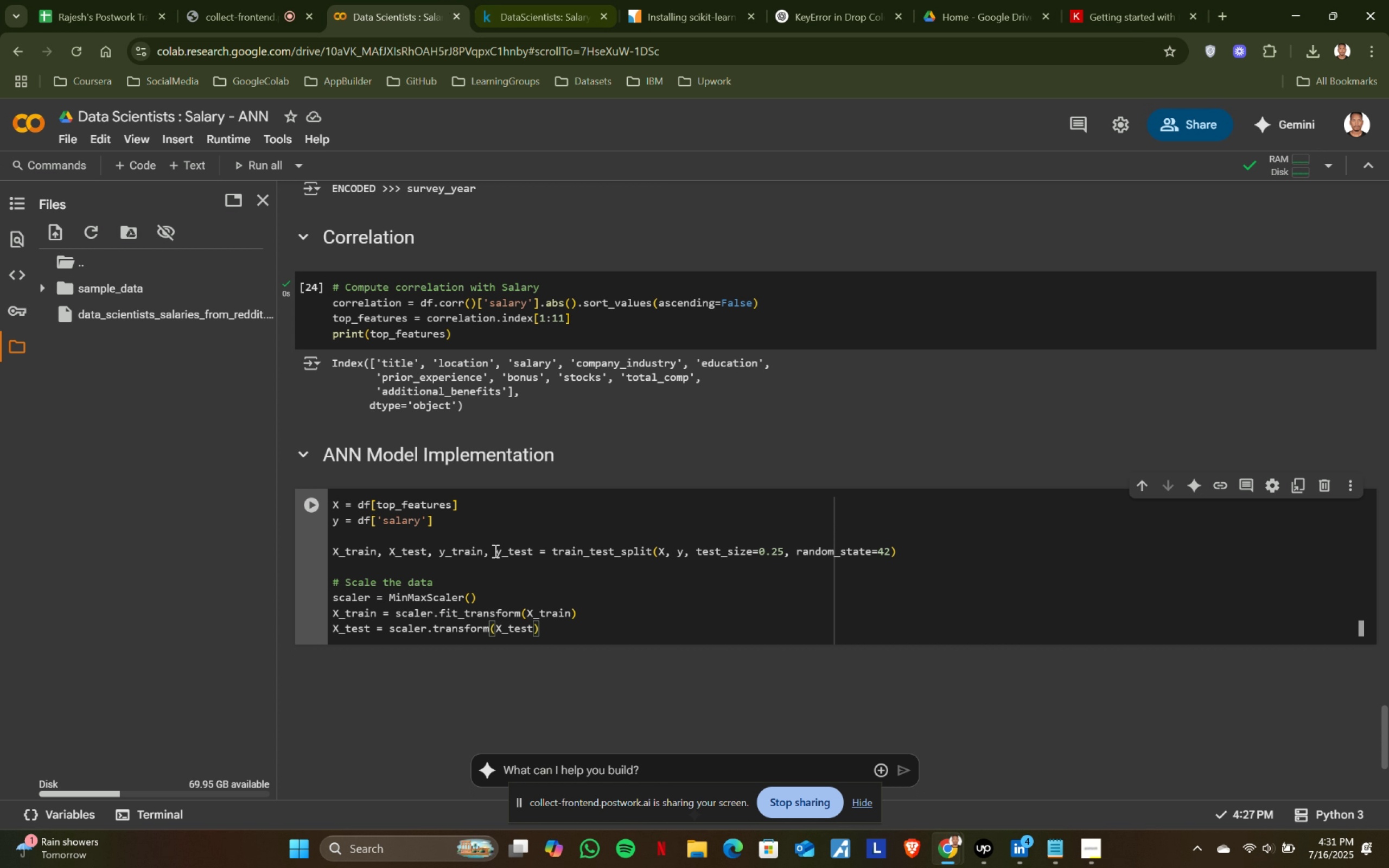 
left_click([560, 633])
 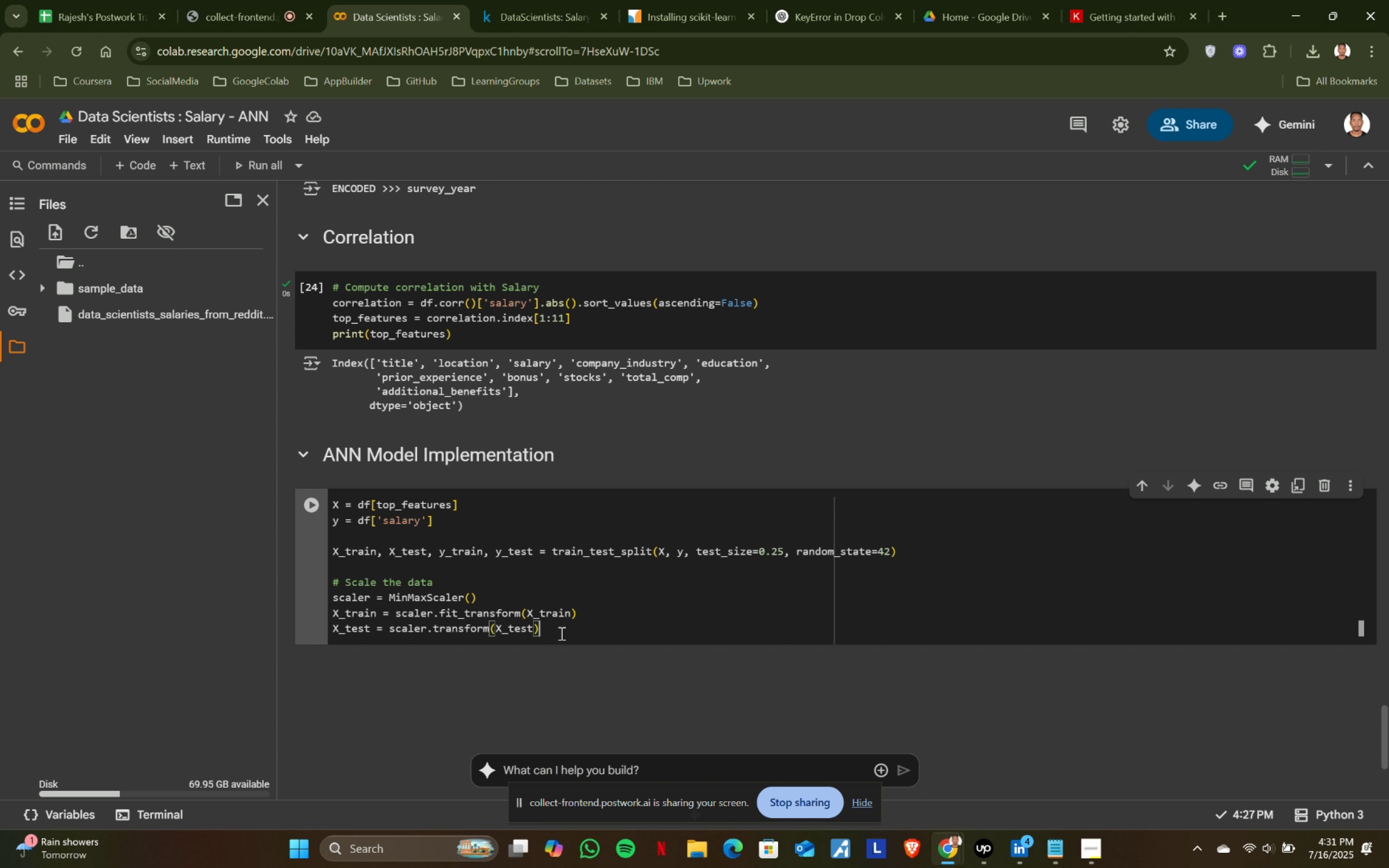 
key(Shift+ShiftRight)
 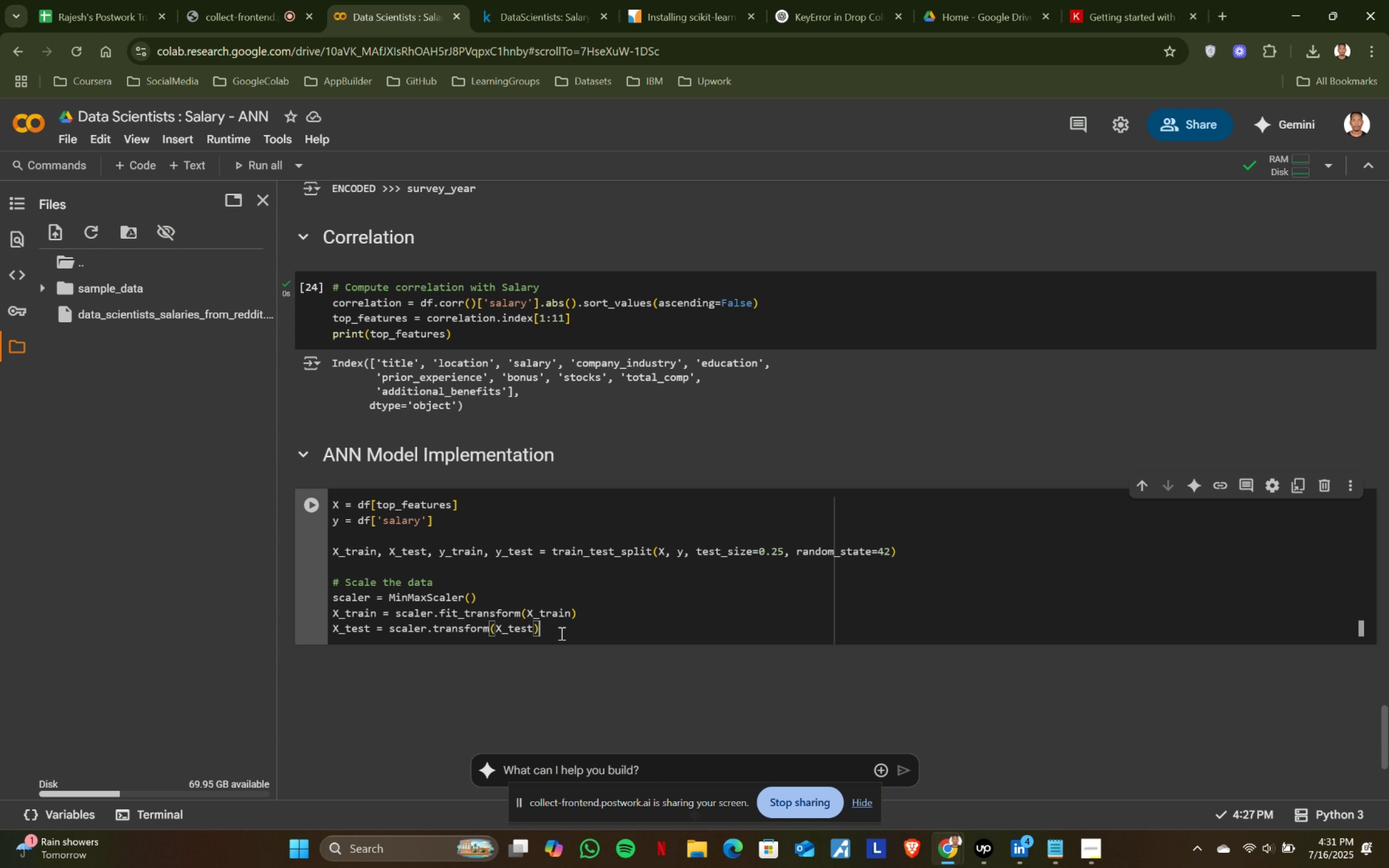 
key(Shift+Enter)
 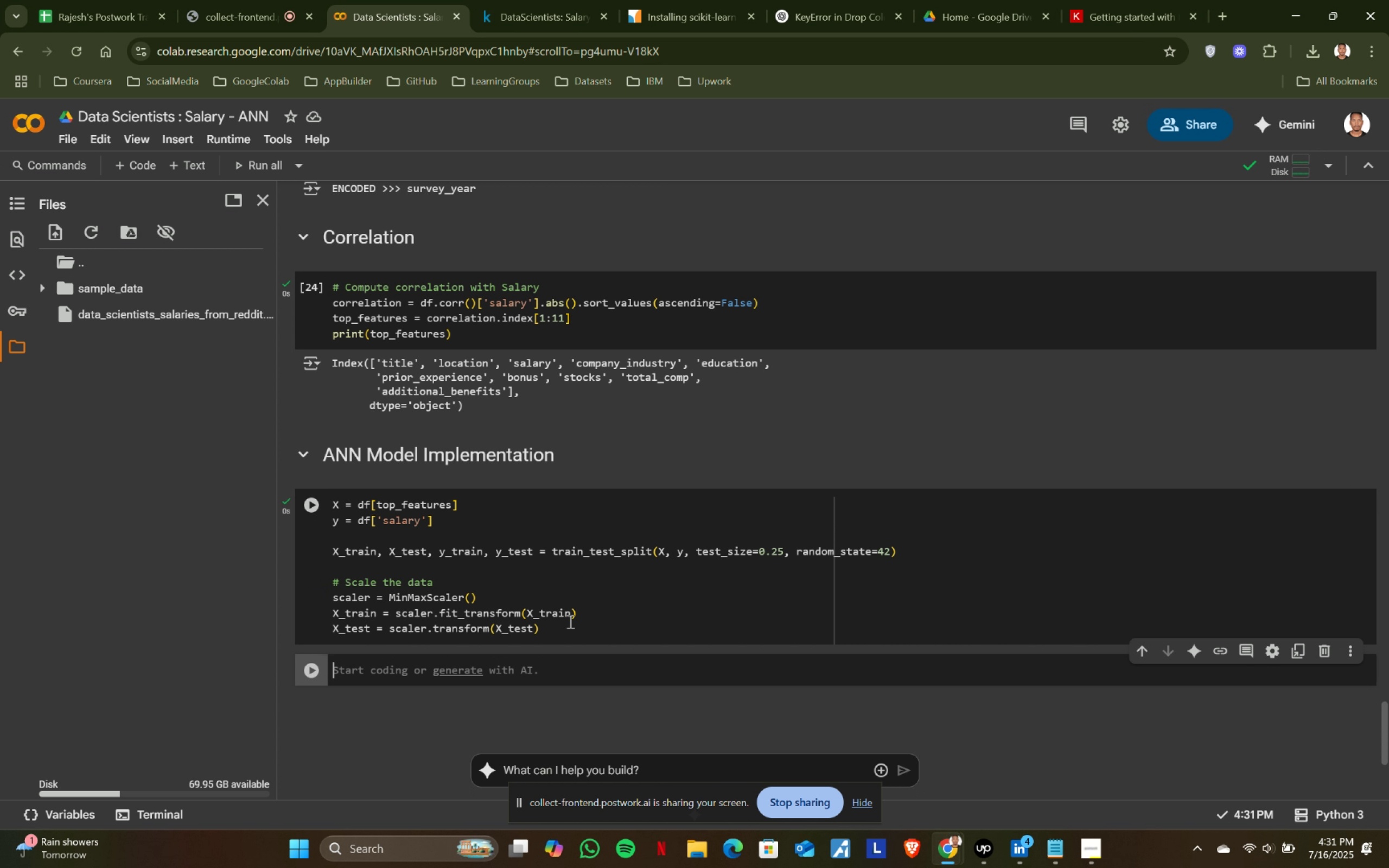 
scroll: coordinate [570, 617], scroll_direction: down, amount: 1.0
 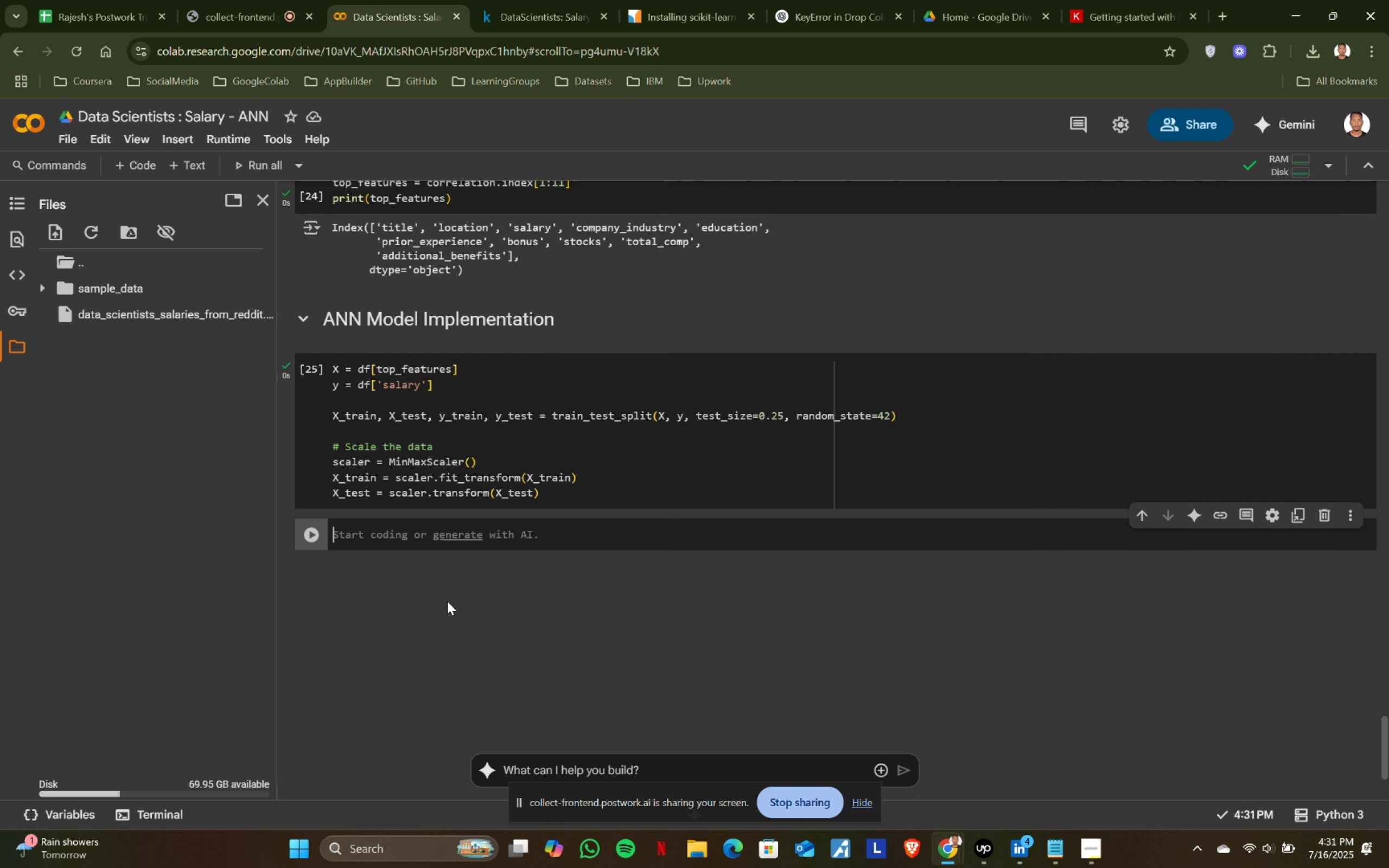 
left_click([556, 0])
 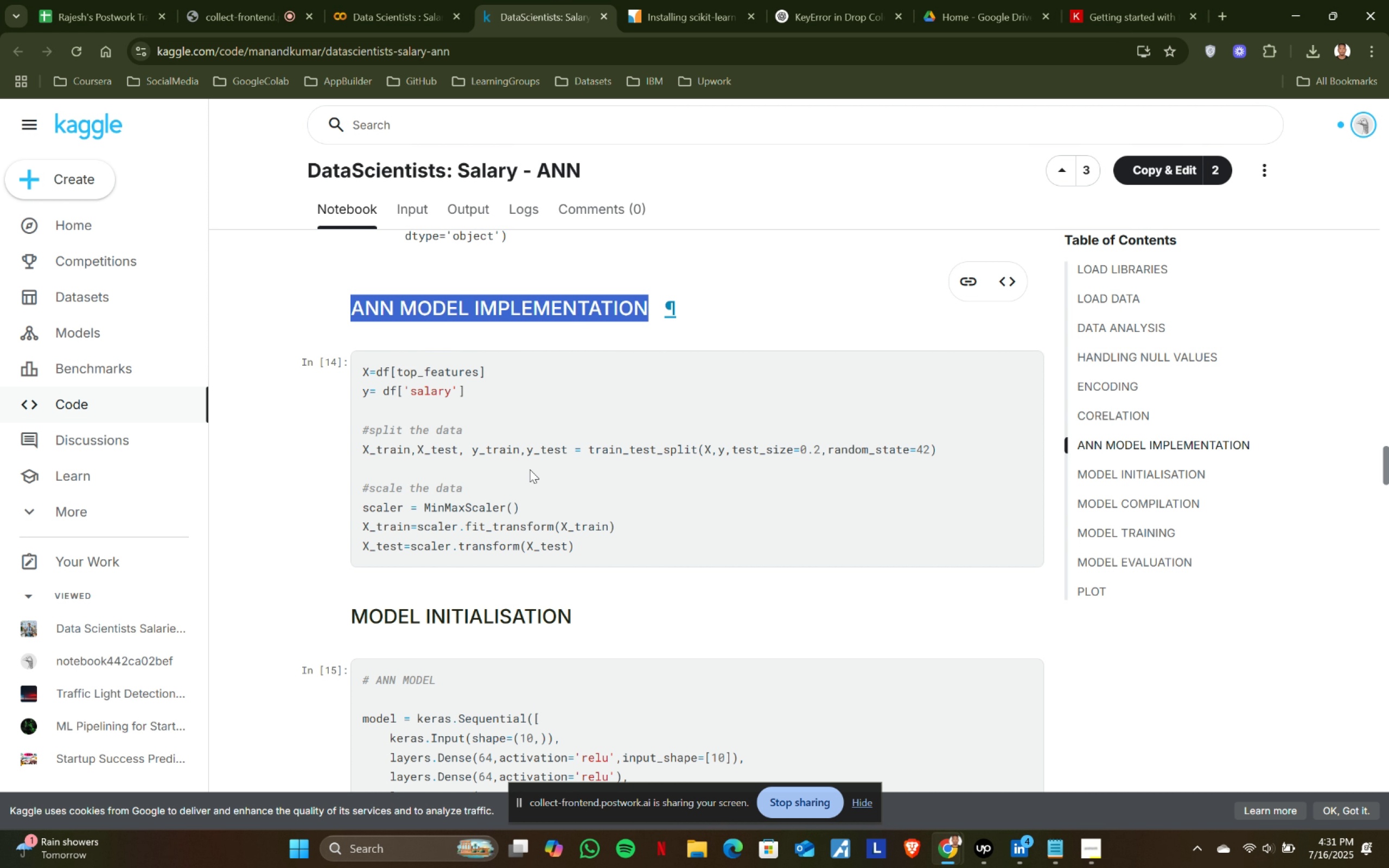 
scroll: coordinate [530, 469], scroll_direction: down, amount: 1.0
 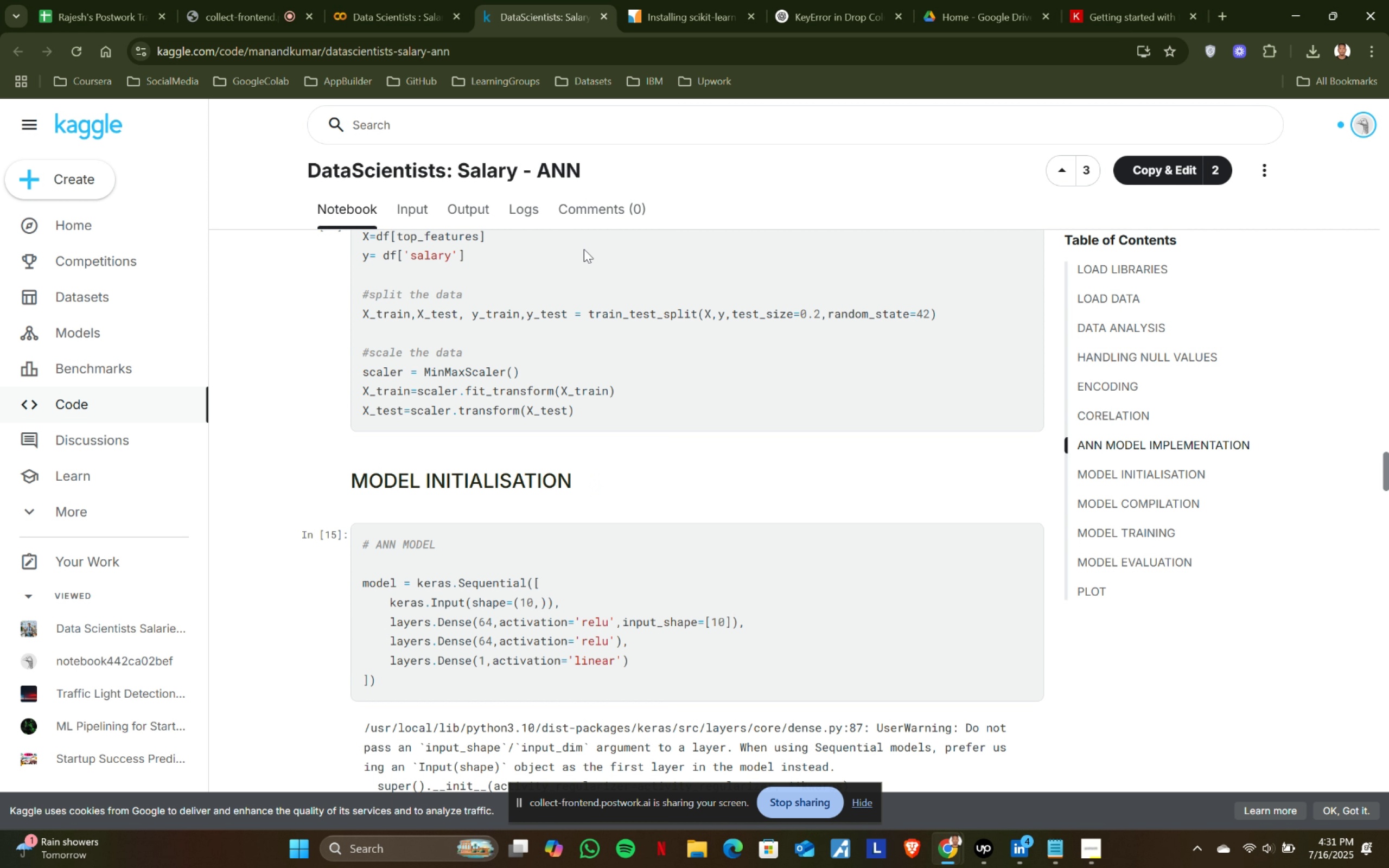 
left_click([413, 0])
 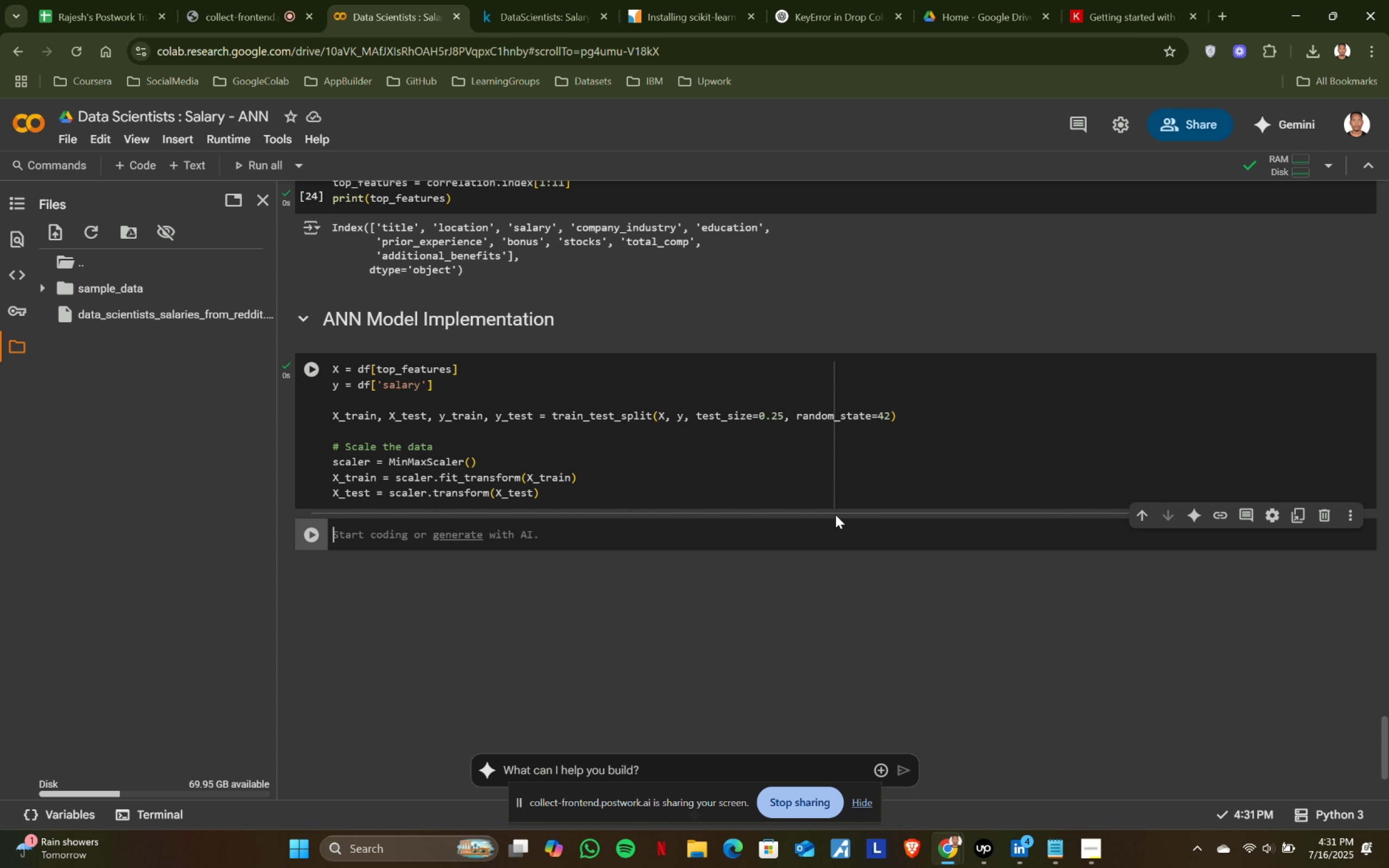 
left_click([885, 508])
 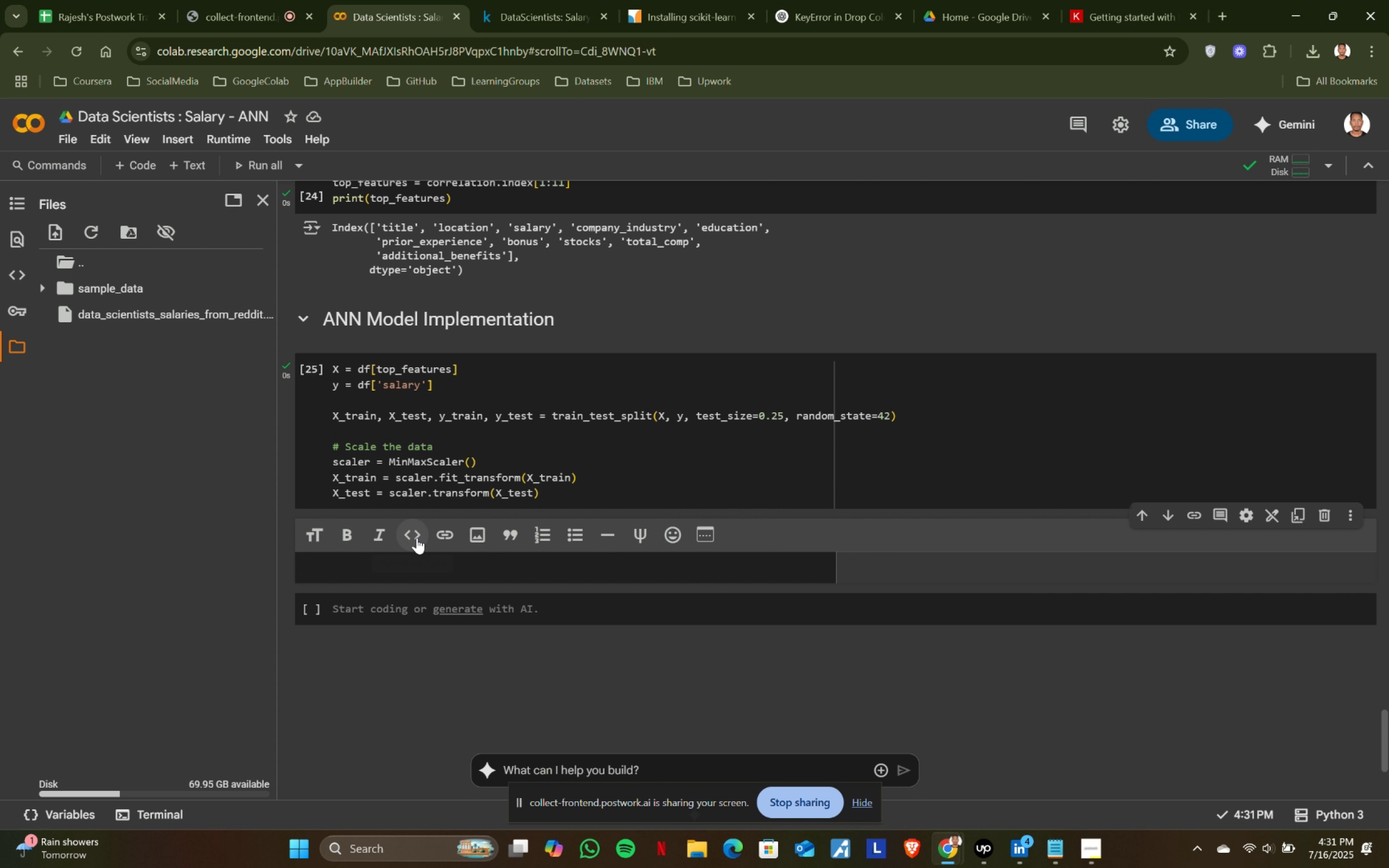 
type(## Model Initi)
 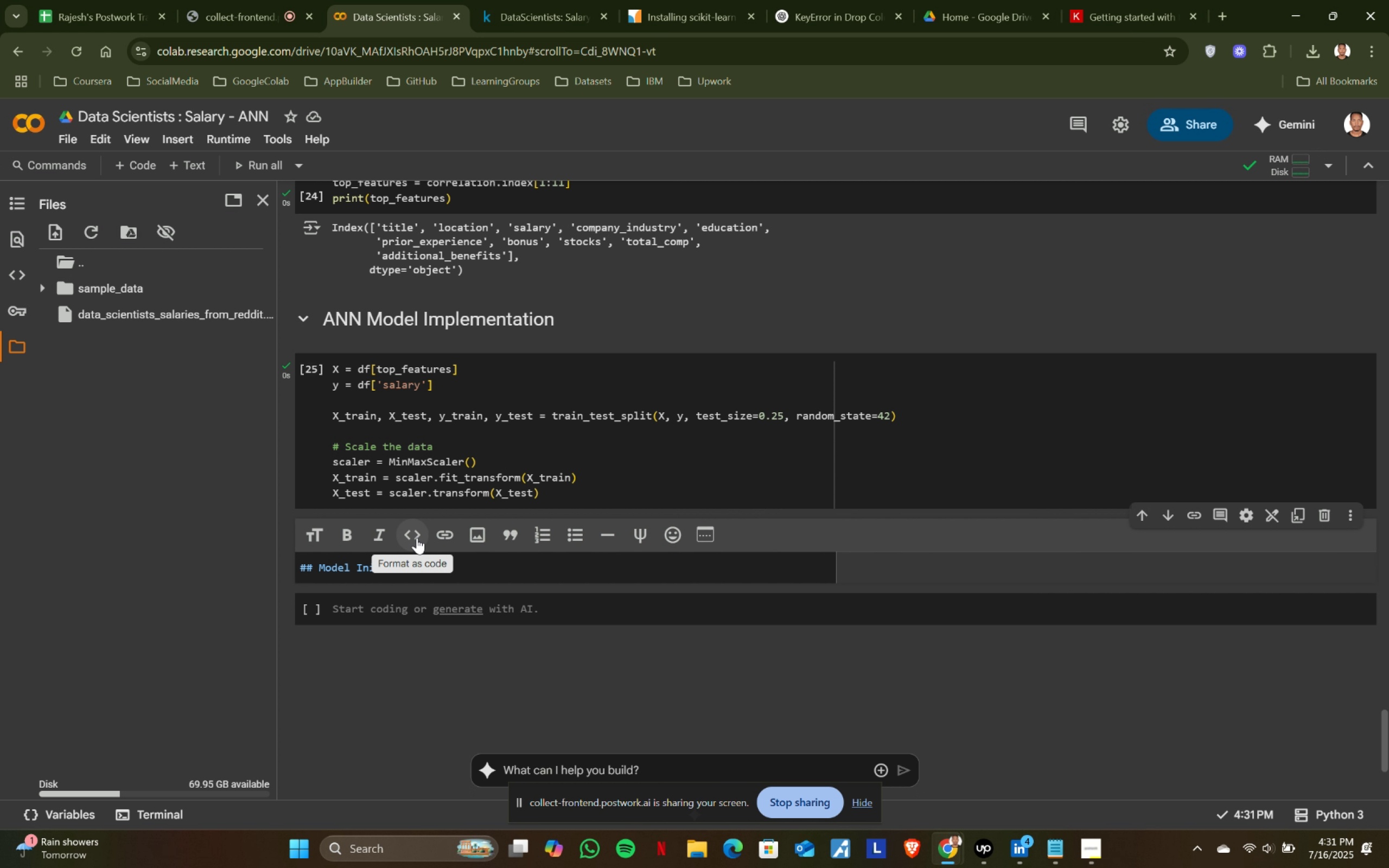 
type(lisation)
 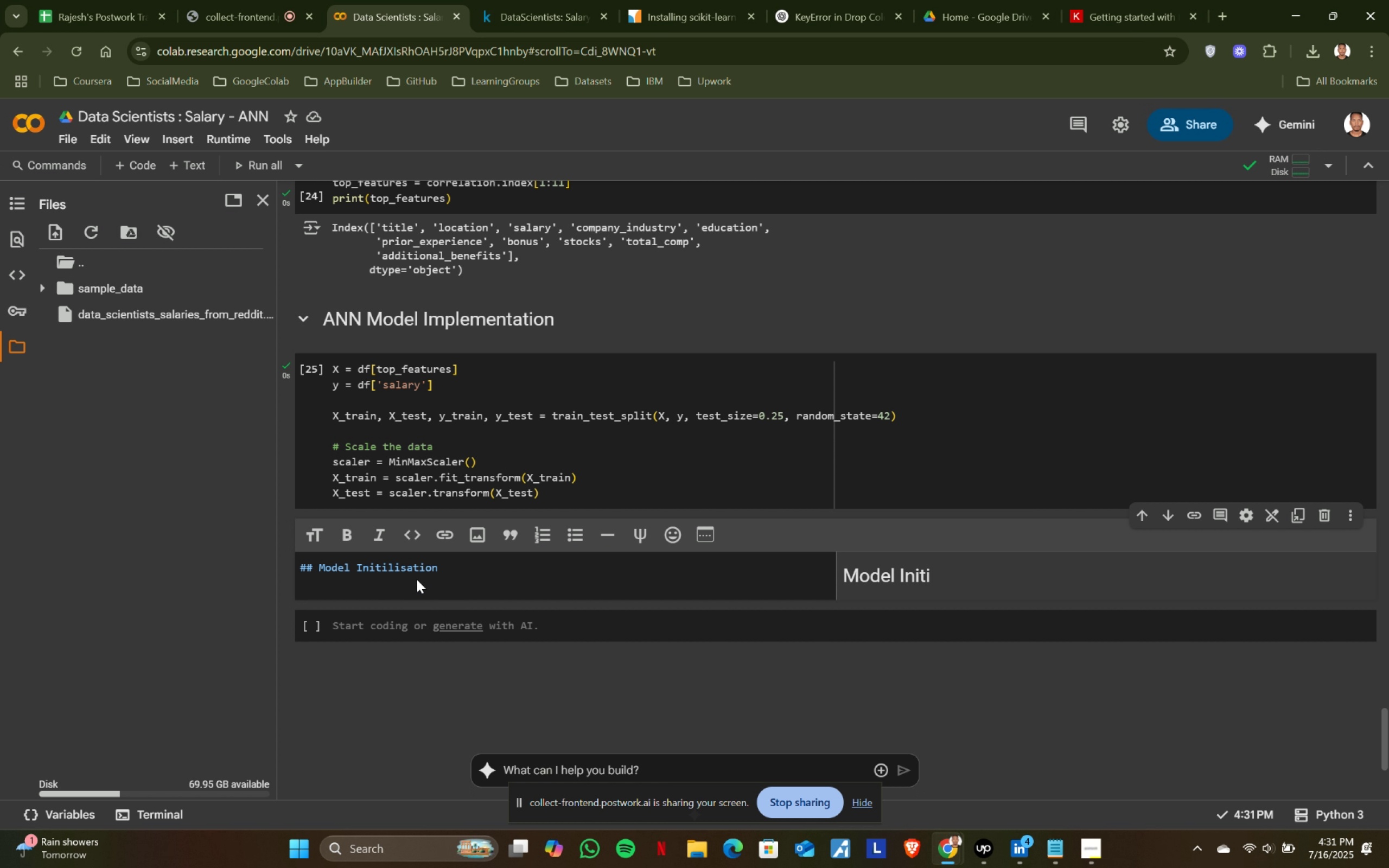 
key(Shift+Enter)
 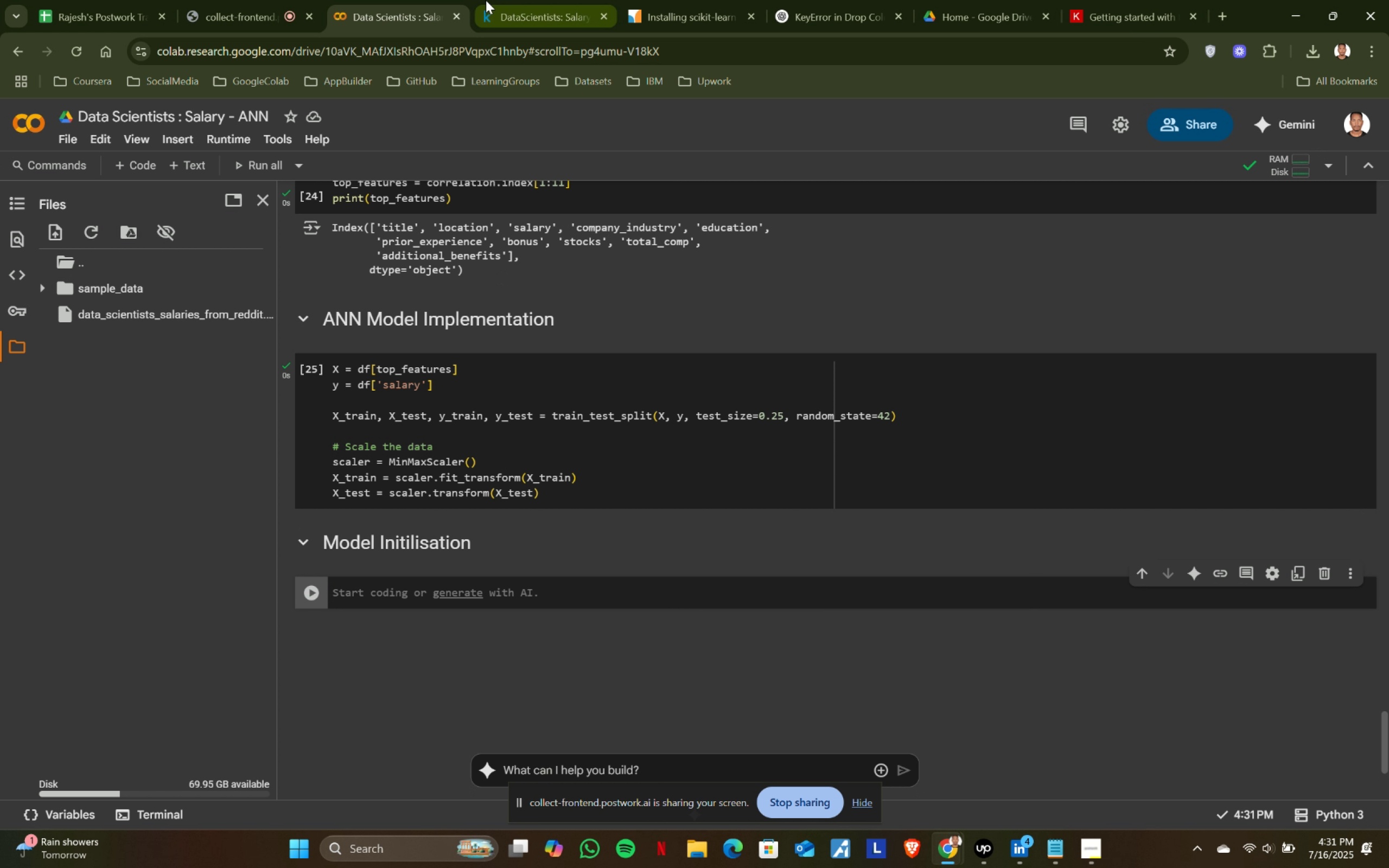 
left_click([506, 0])
 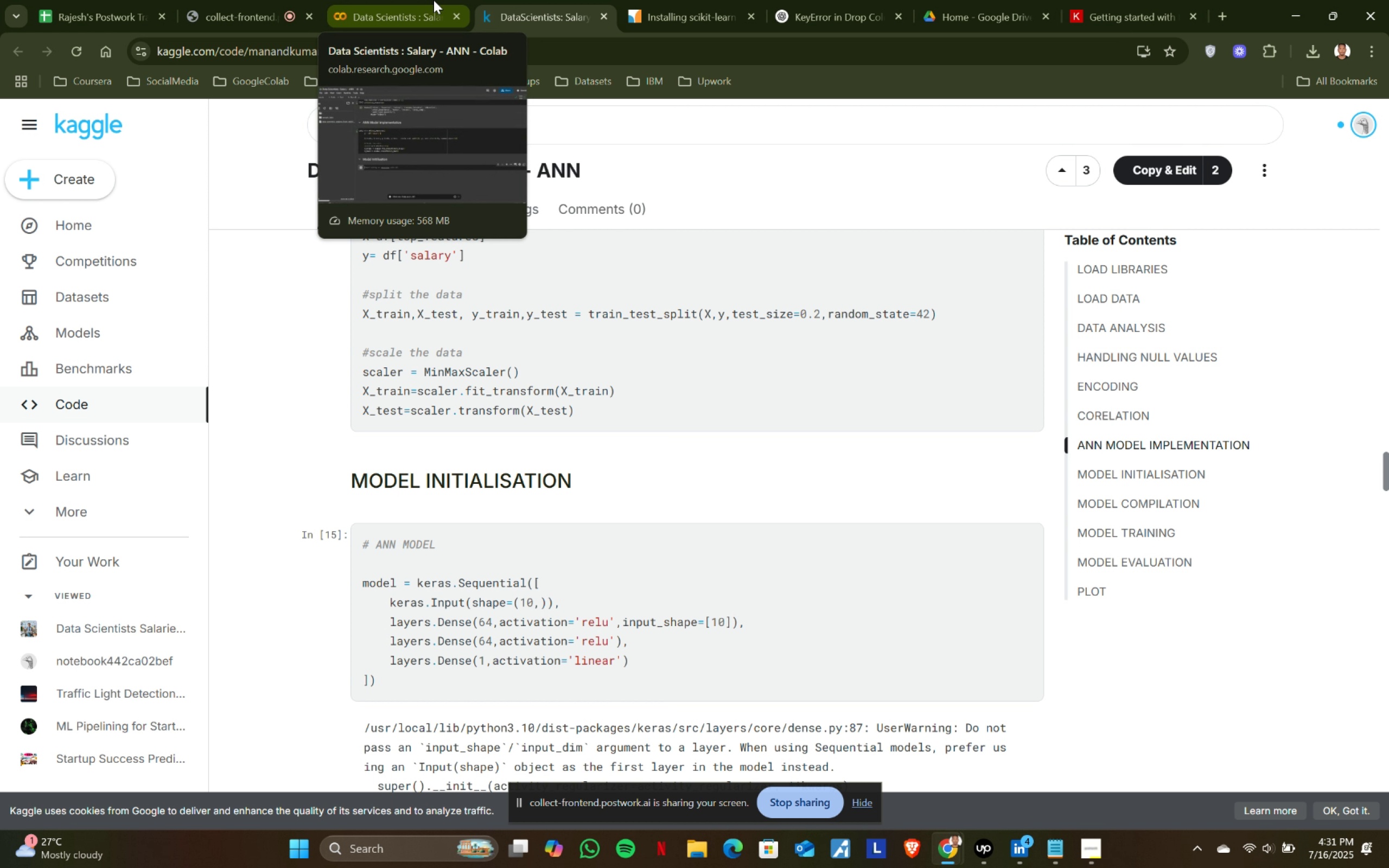 
left_click([434, 0])
 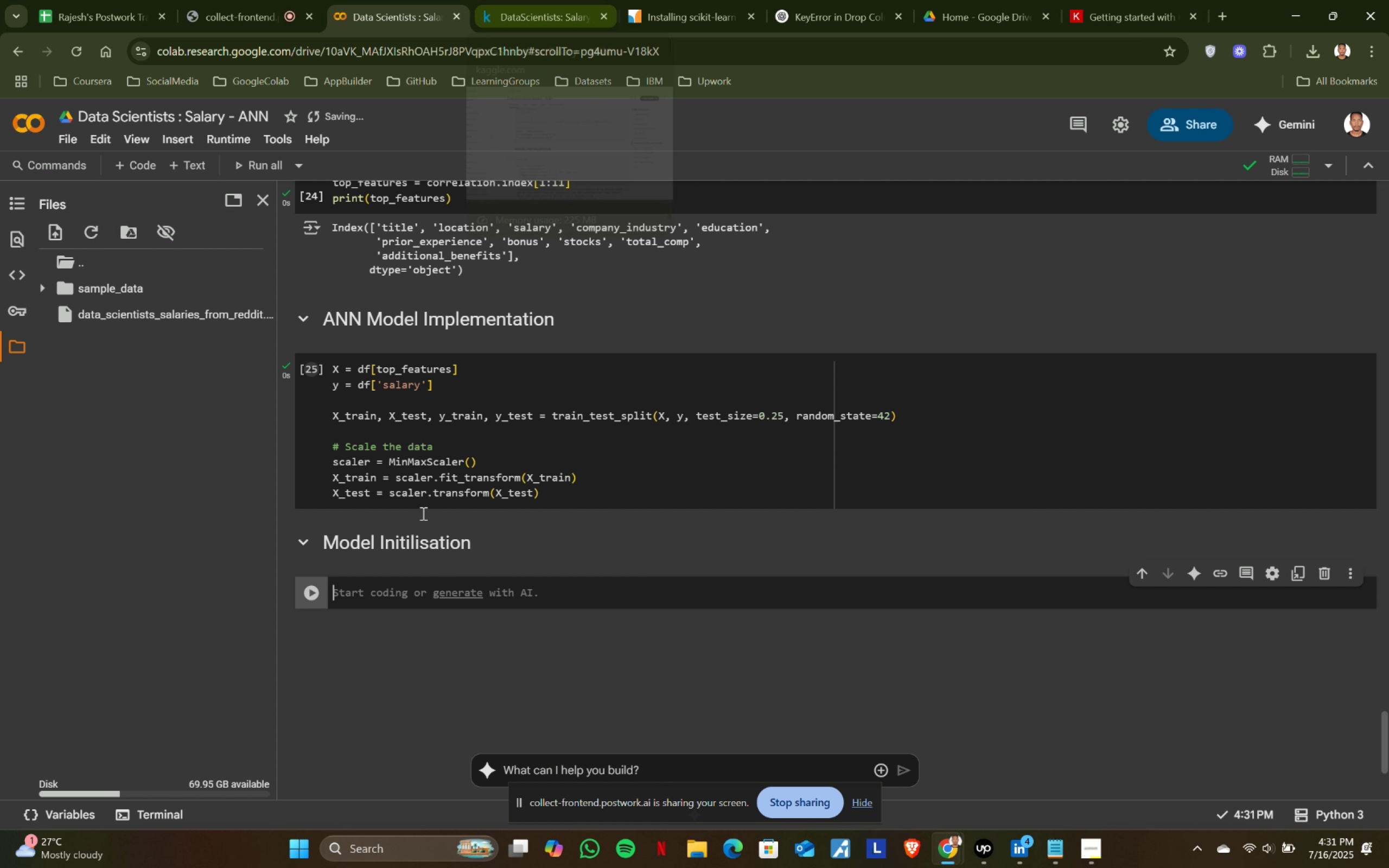 
double_click([461, 535])
 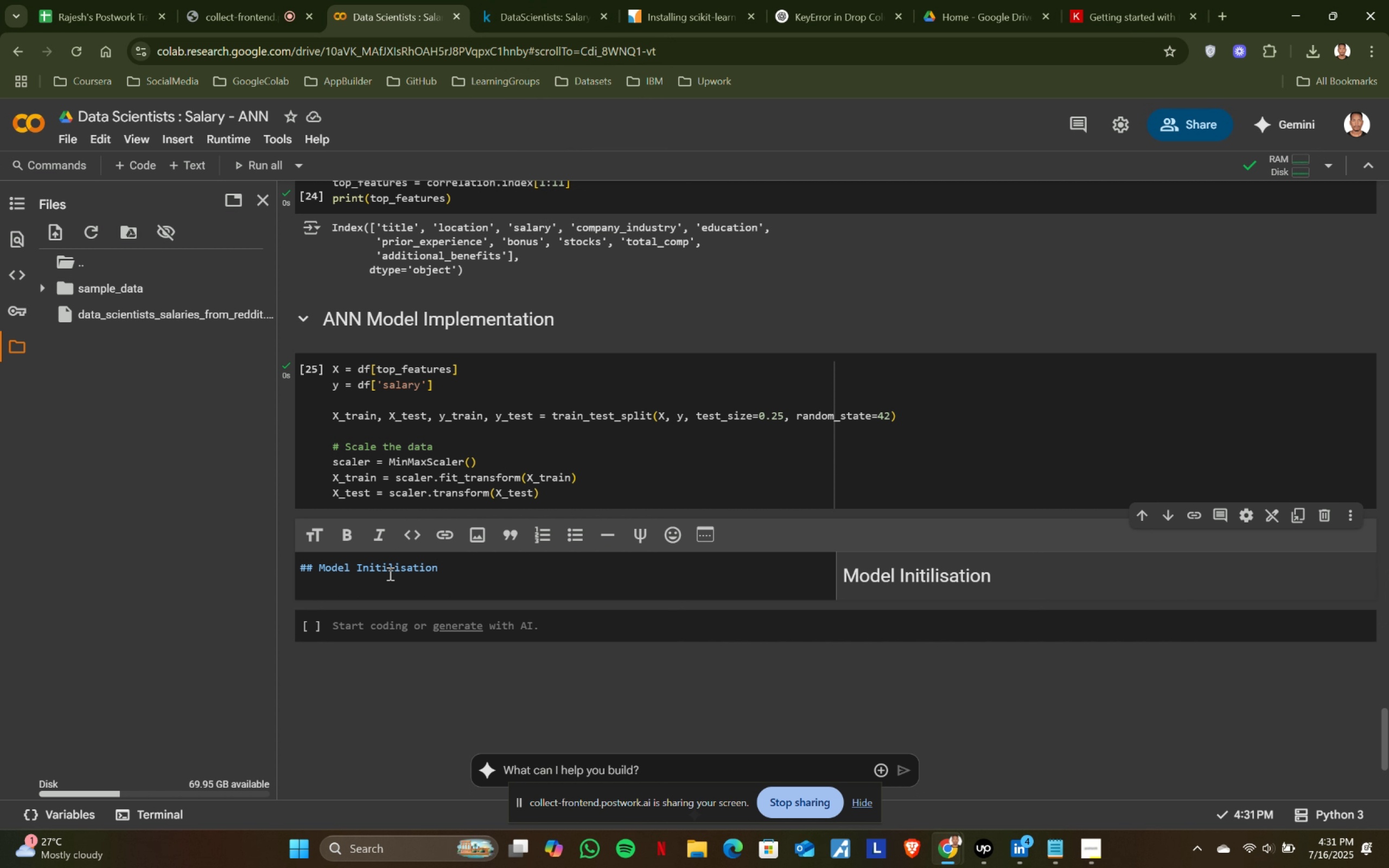 
left_click([388, 570])
 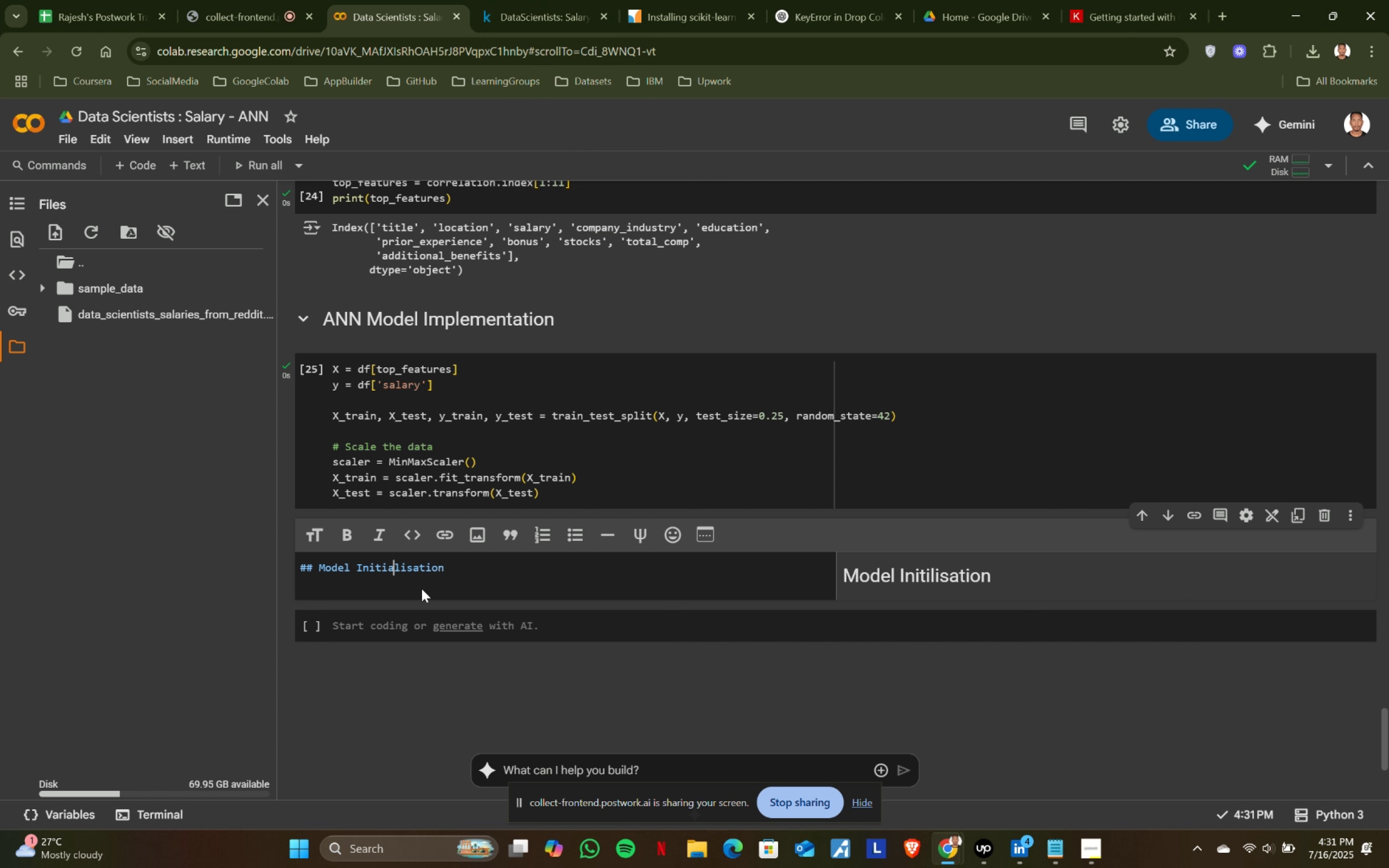 
key(A)
 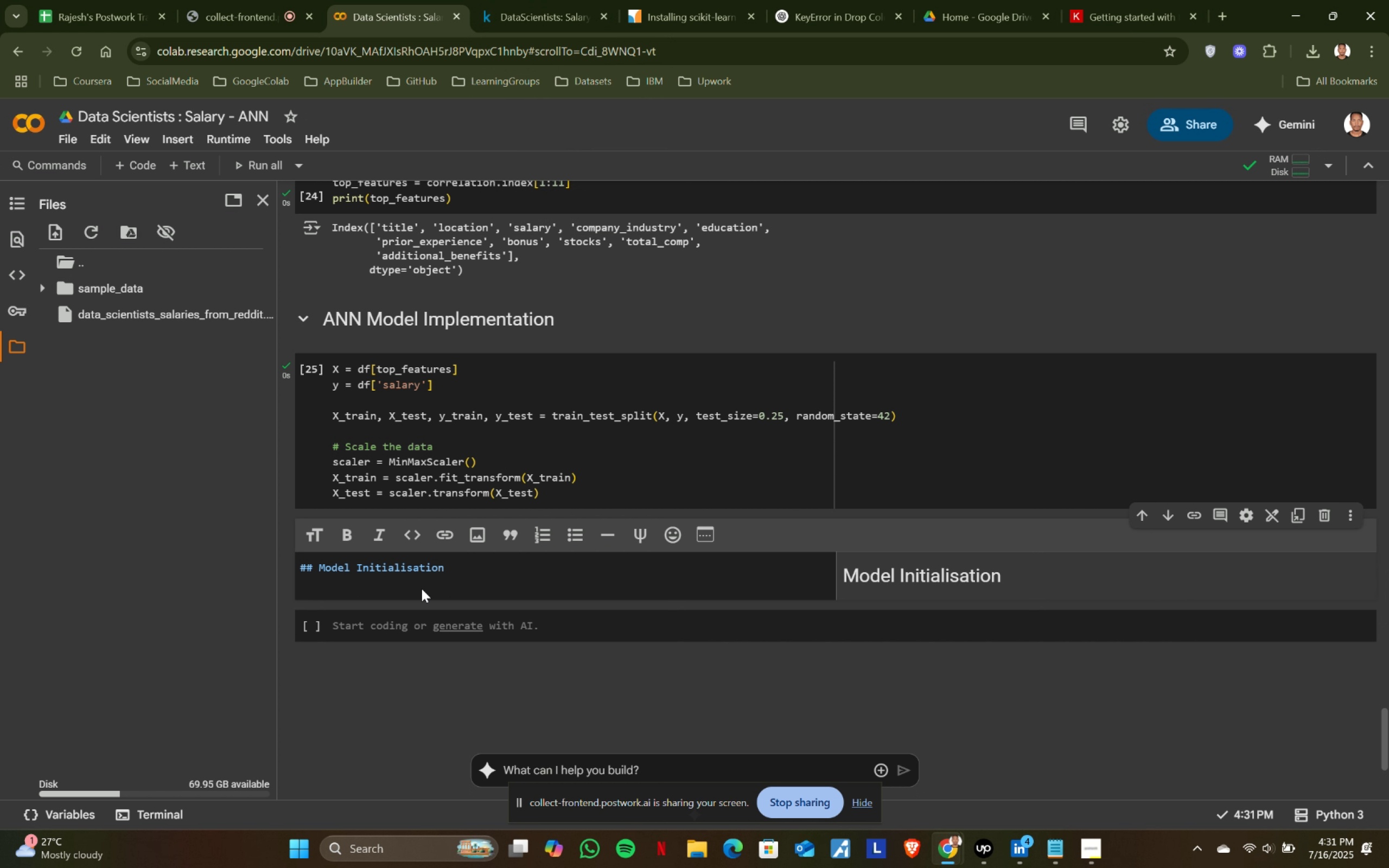 
key(Shift+ShiftRight)
 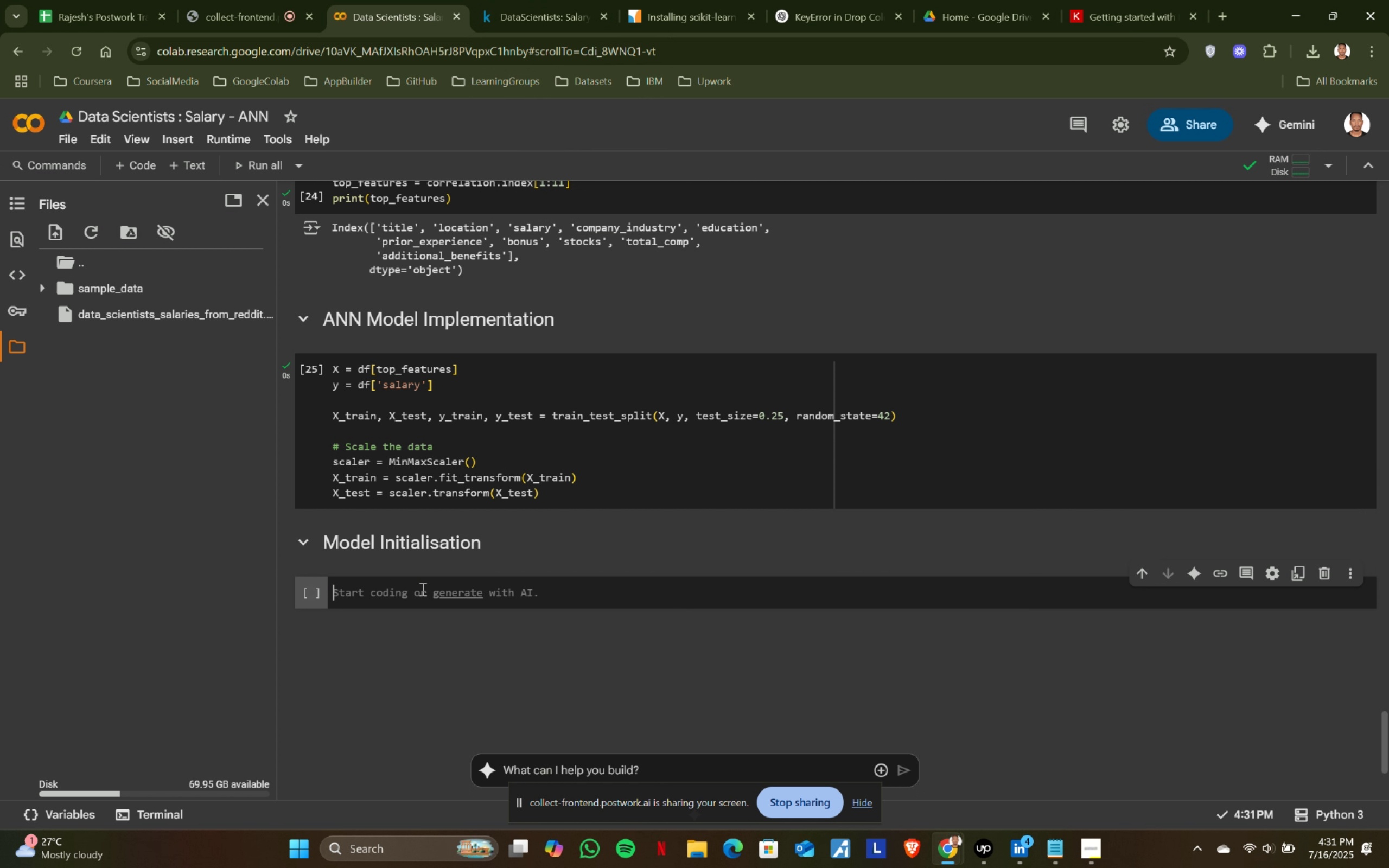 
key(Shift+Enter)
 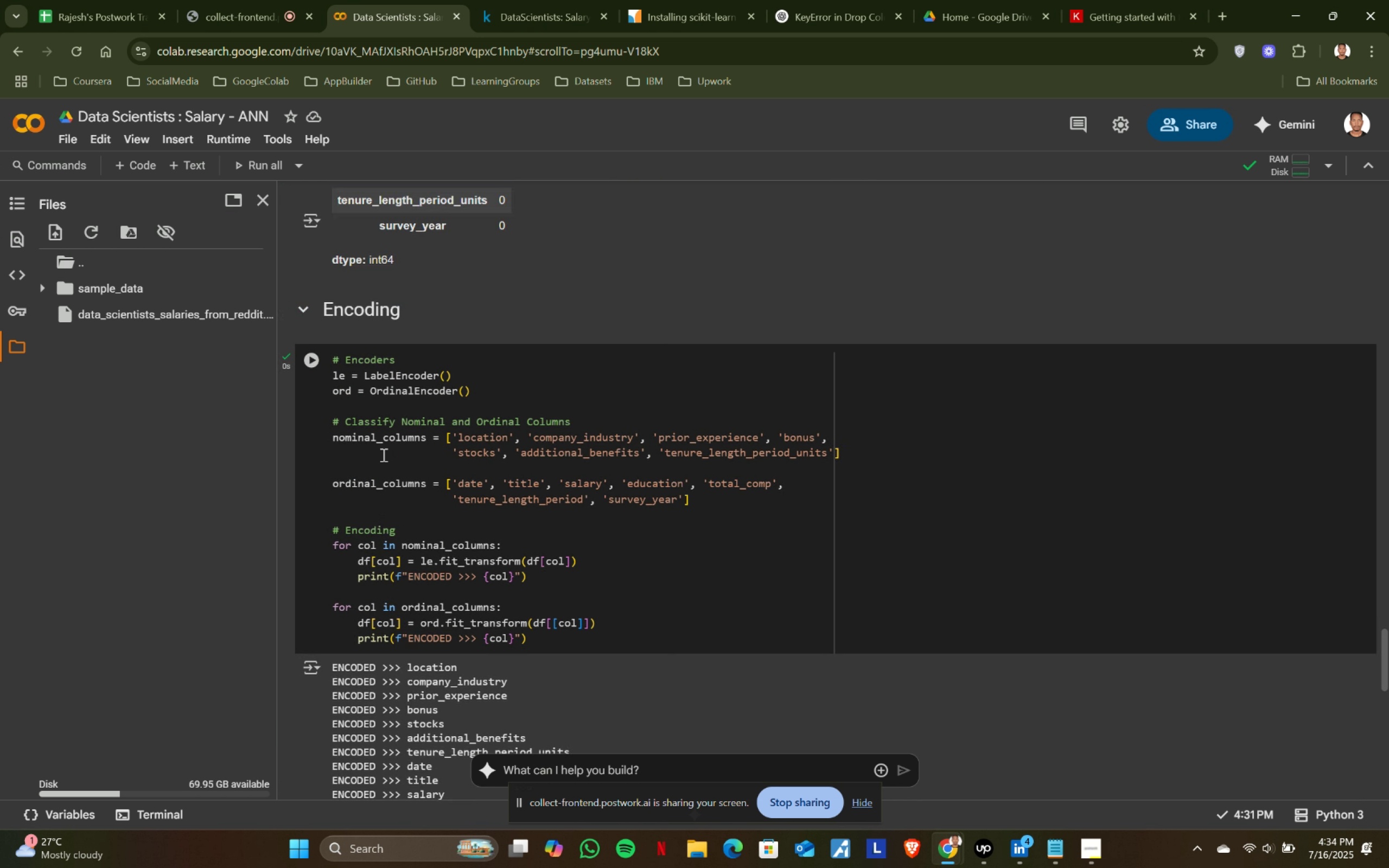 
wait(53.07)
 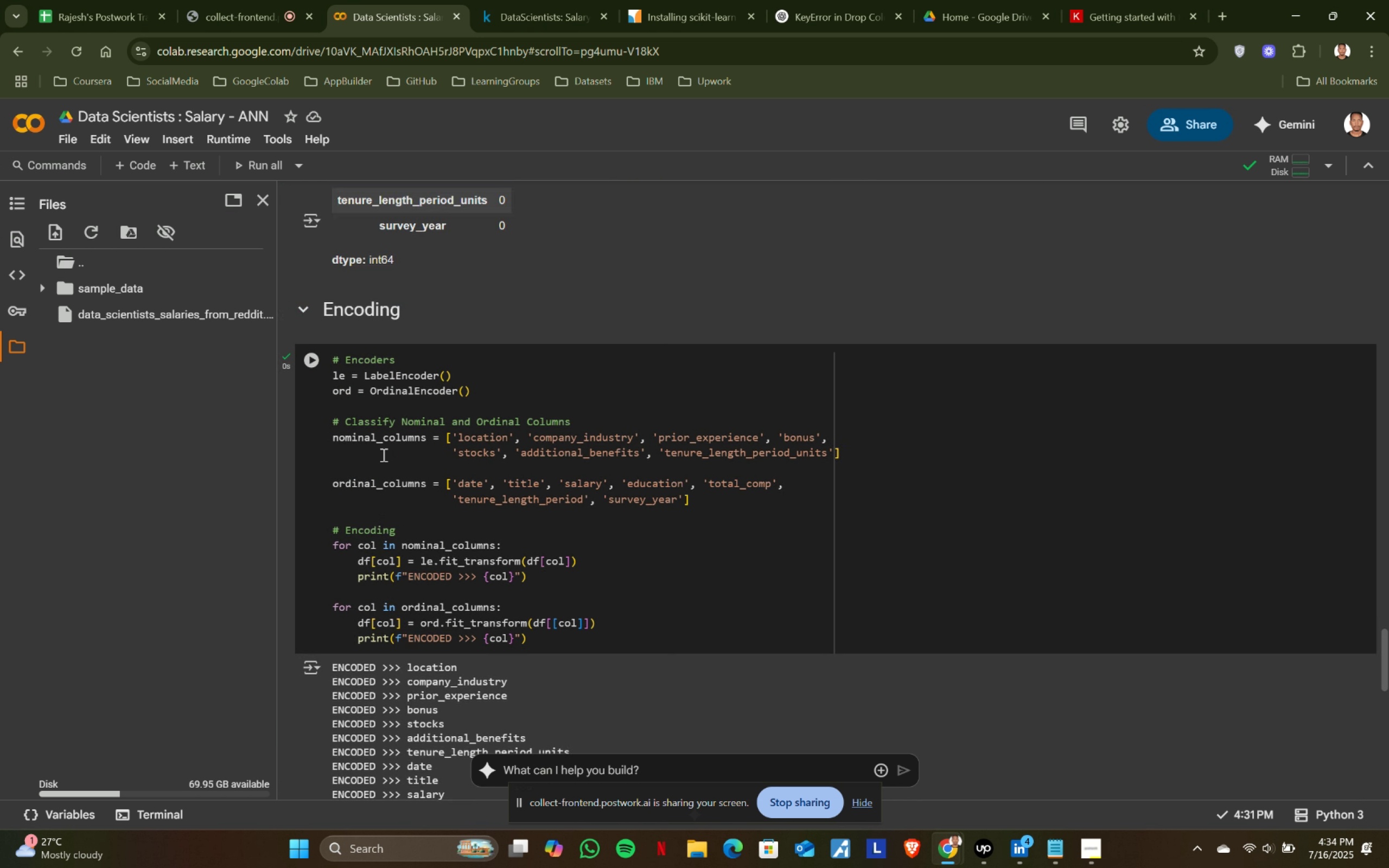 
scroll: coordinate [417, 533], scroll_direction: down, amount: 1.0
 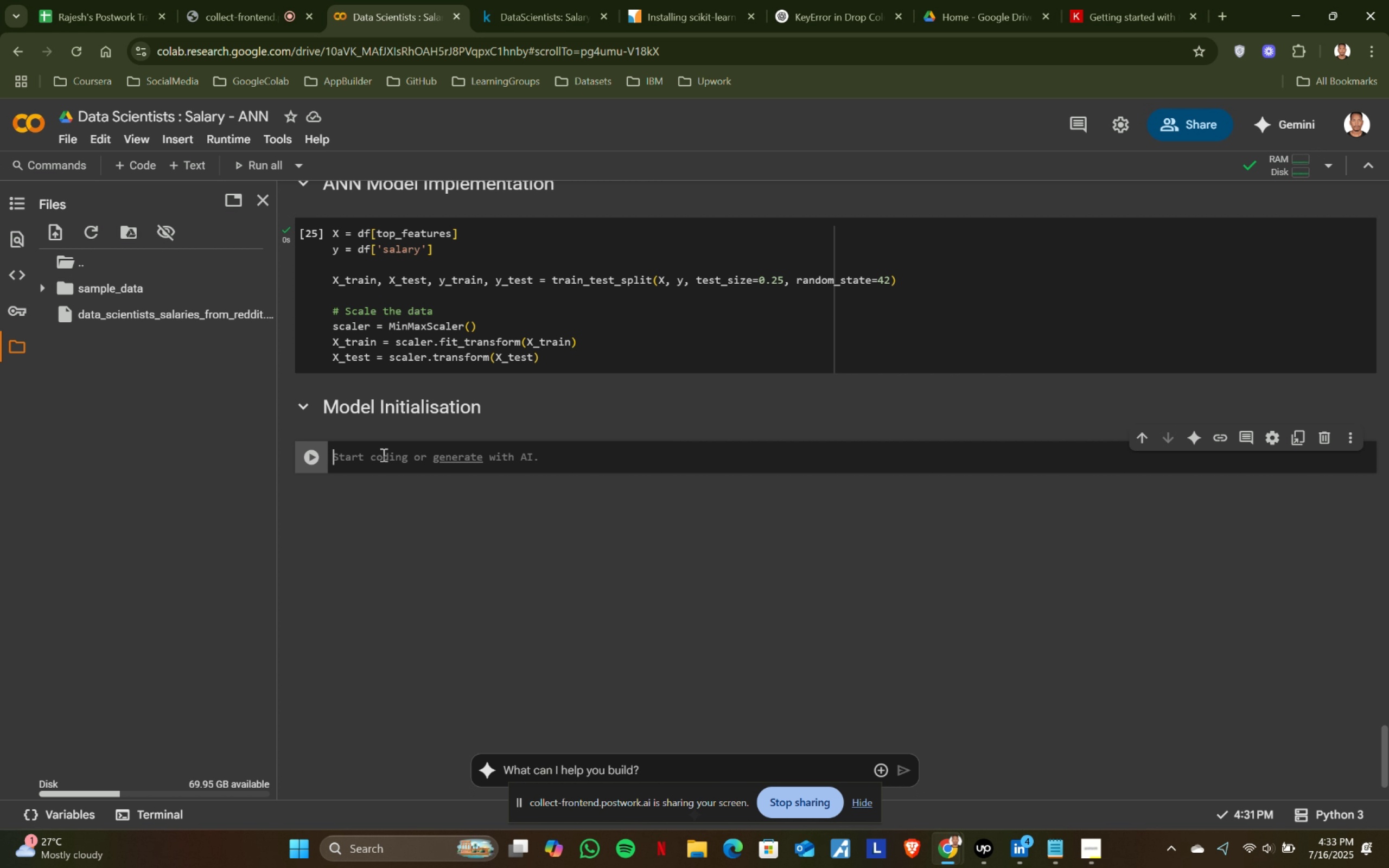 
wait(66.54)
 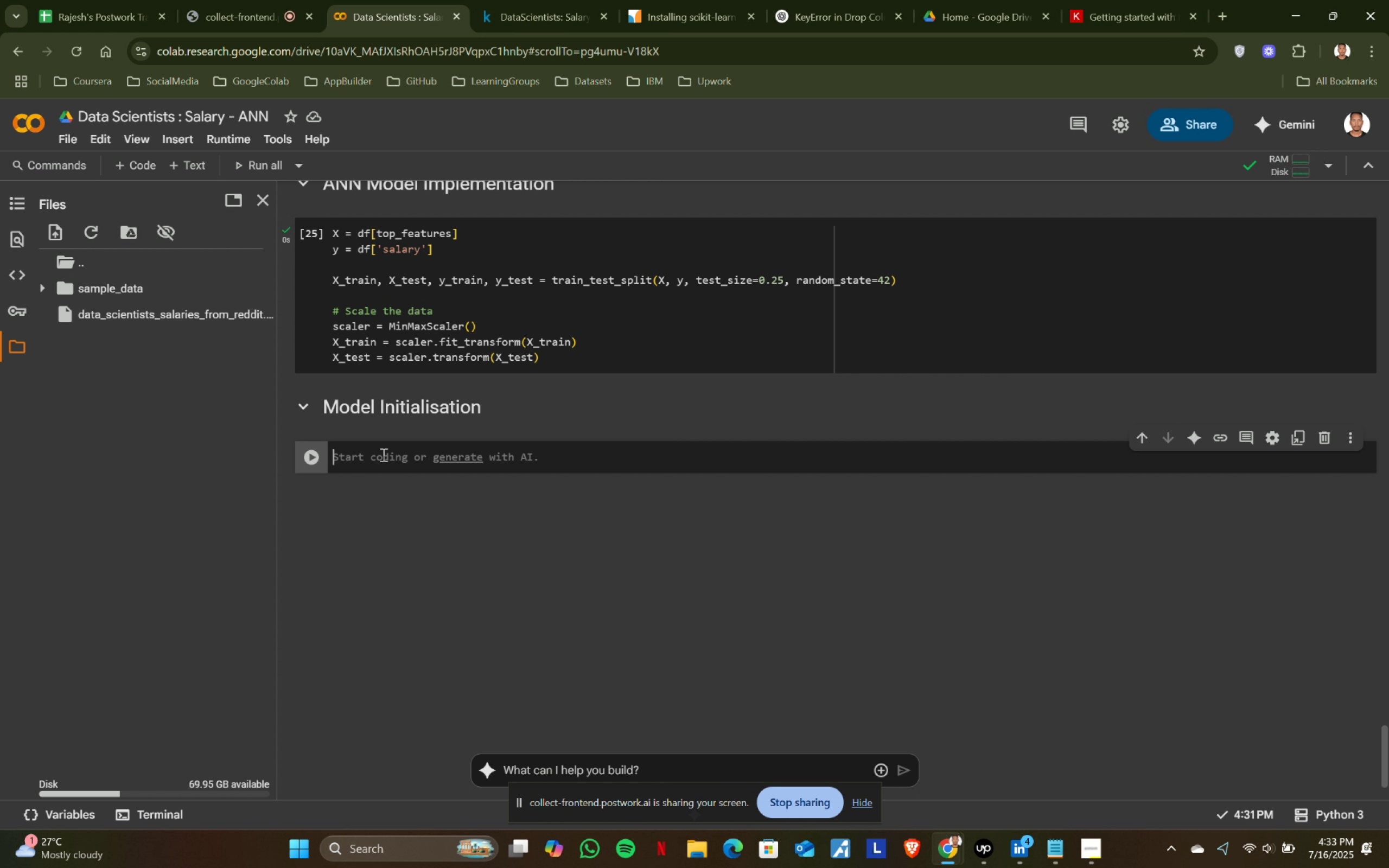 
scroll: coordinate [383, 455], scroll_direction: up, amount: 1.0
 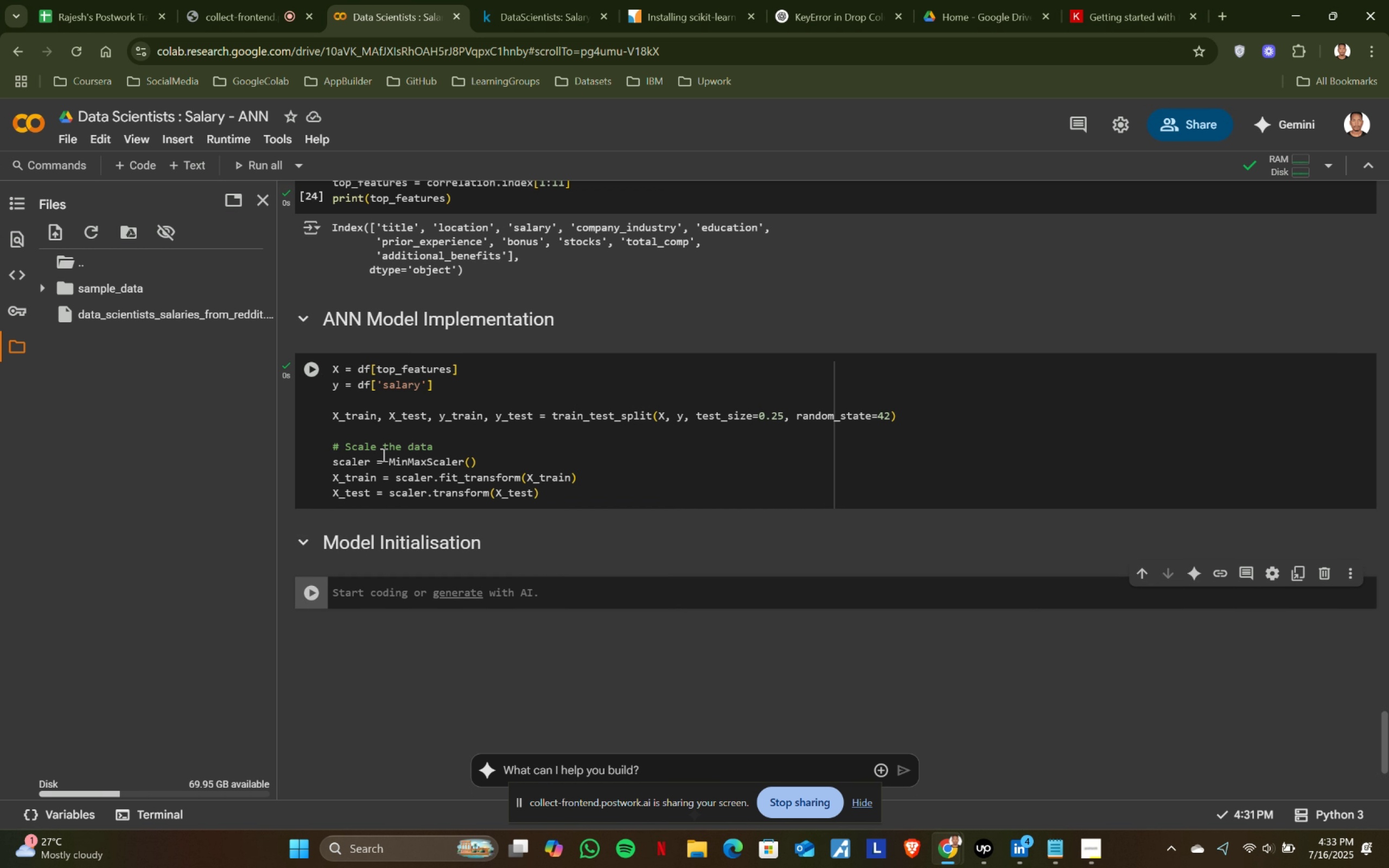 
scroll: coordinate [383, 455], scroll_direction: down, amount: 2.0
 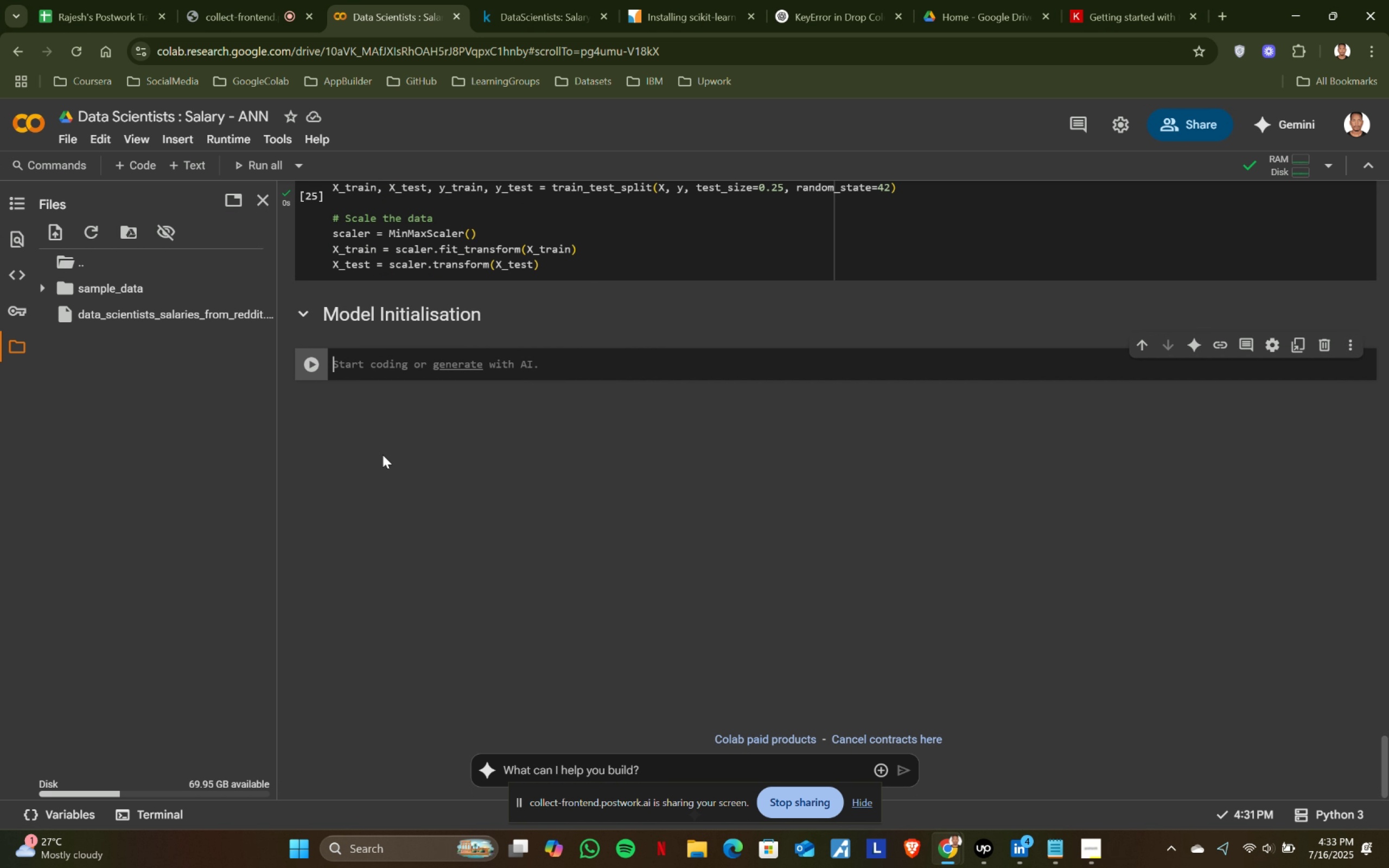 
scroll: coordinate [383, 455], scroll_direction: up, amount: 5.0
 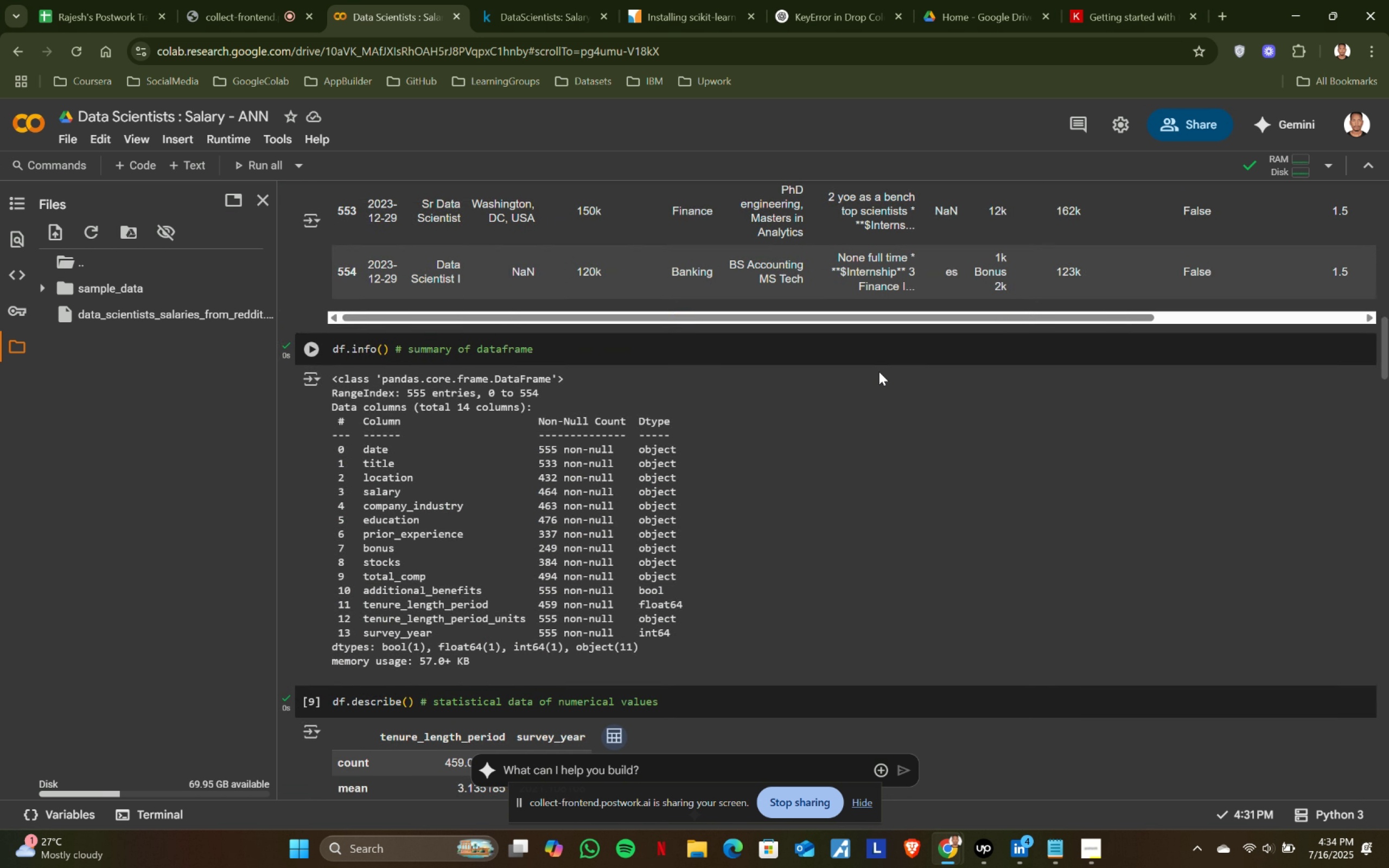 
scroll: coordinate [563, 531], scroll_direction: down, amount: 27.0
 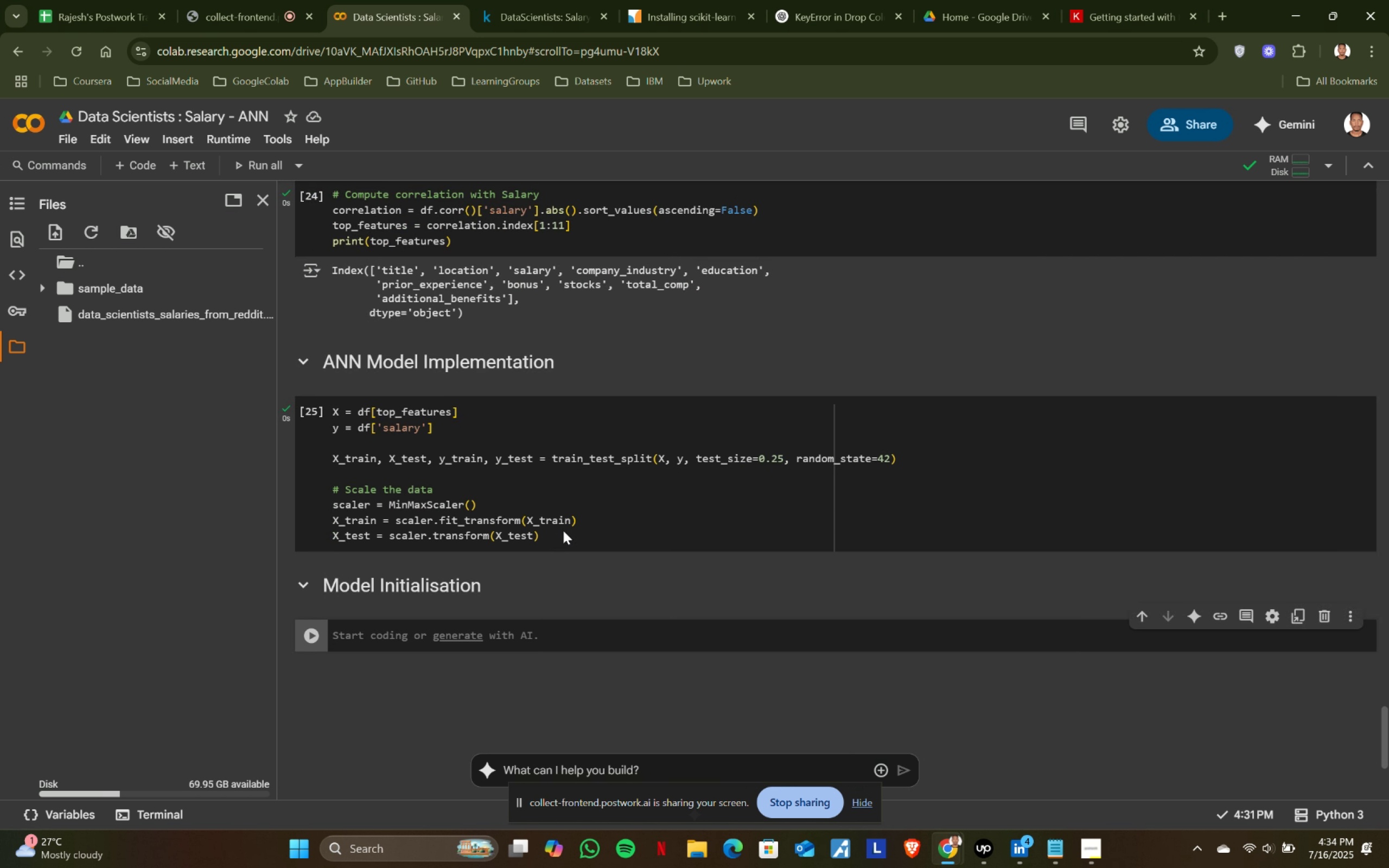 
scroll: coordinate [563, 531], scroll_direction: up, amount: 1.0
 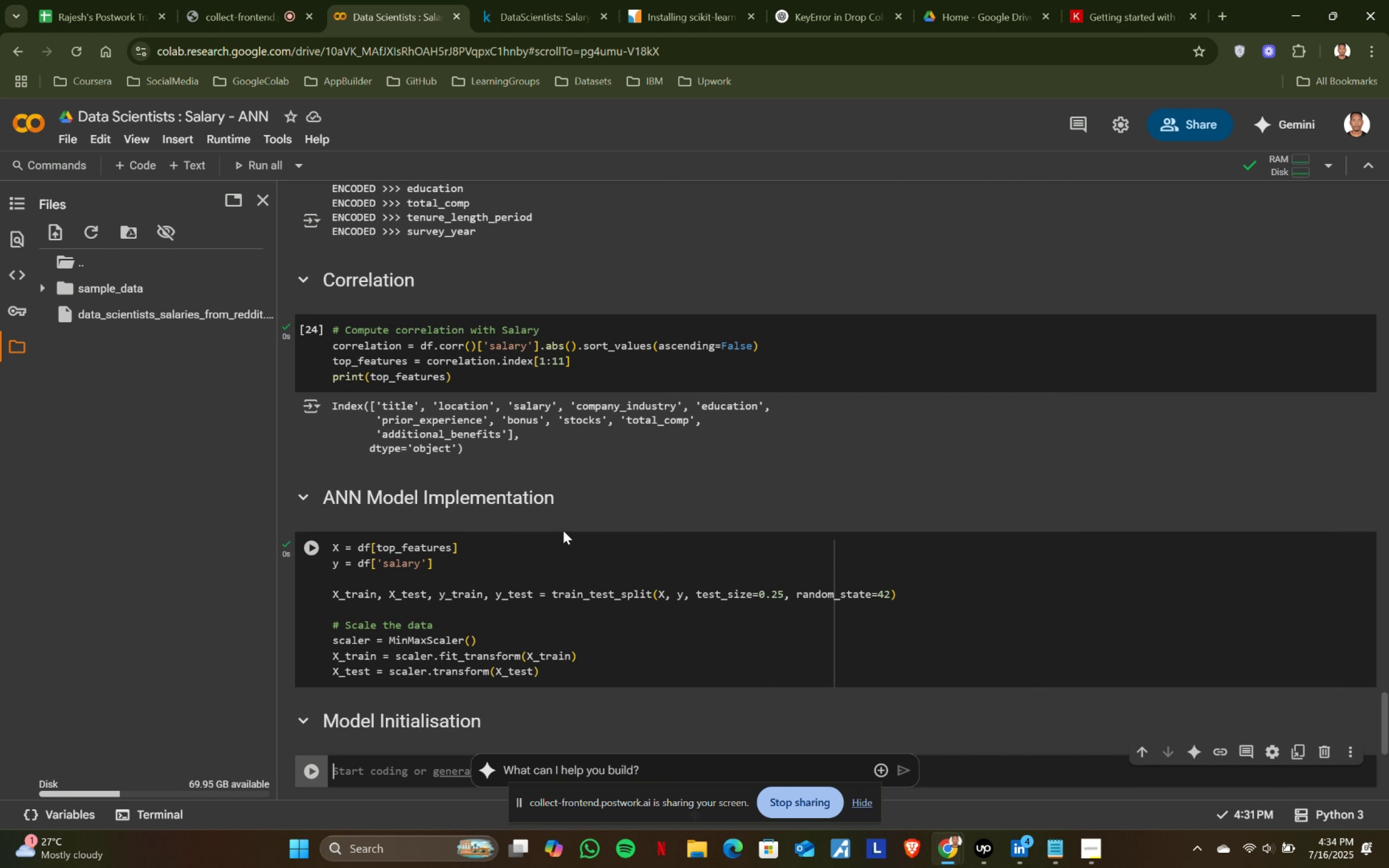 
scroll: coordinate [563, 531], scroll_direction: none, amount: 0.0
 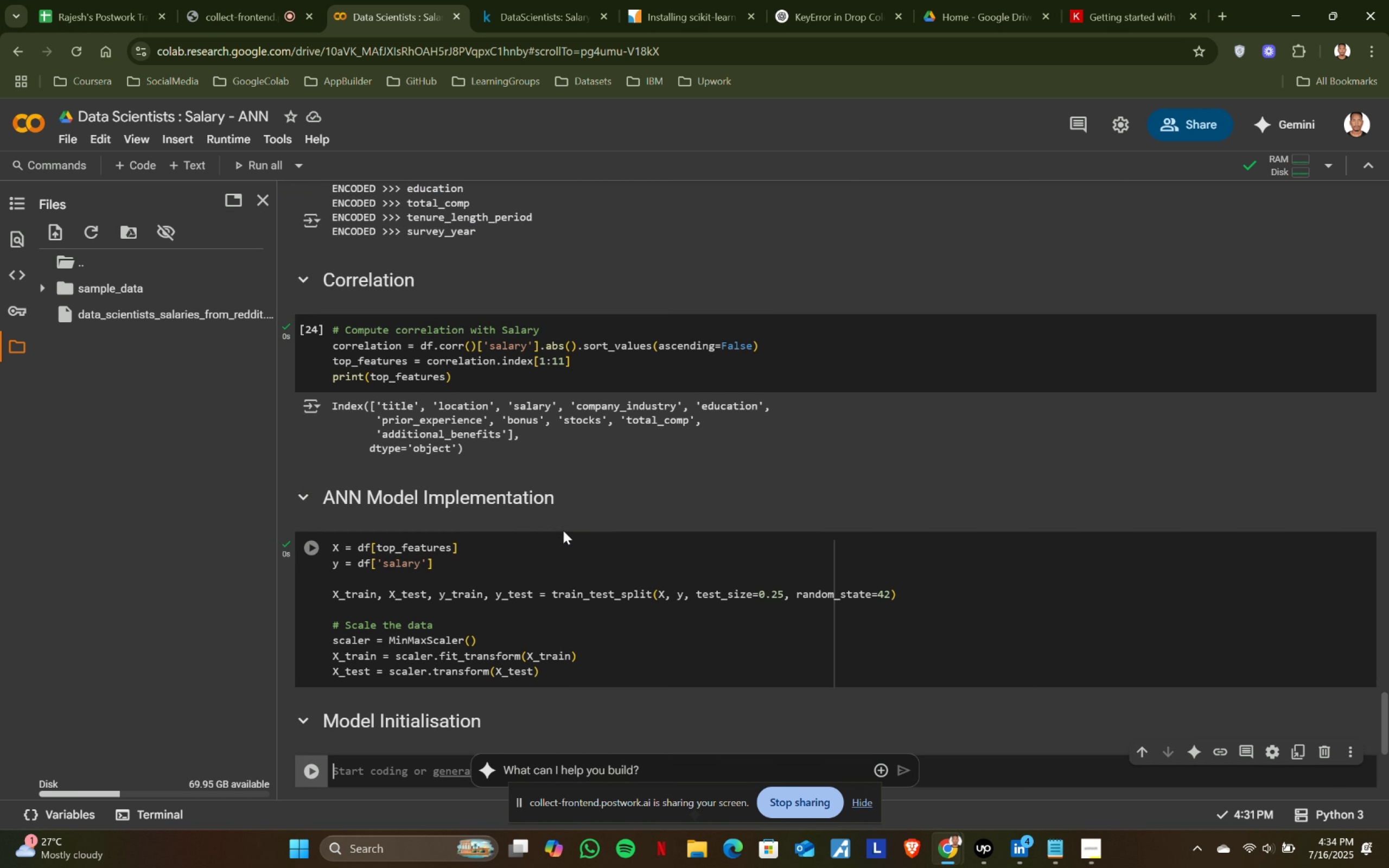 
scroll: coordinate [563, 531], scroll_direction: down, amount: 2.0
 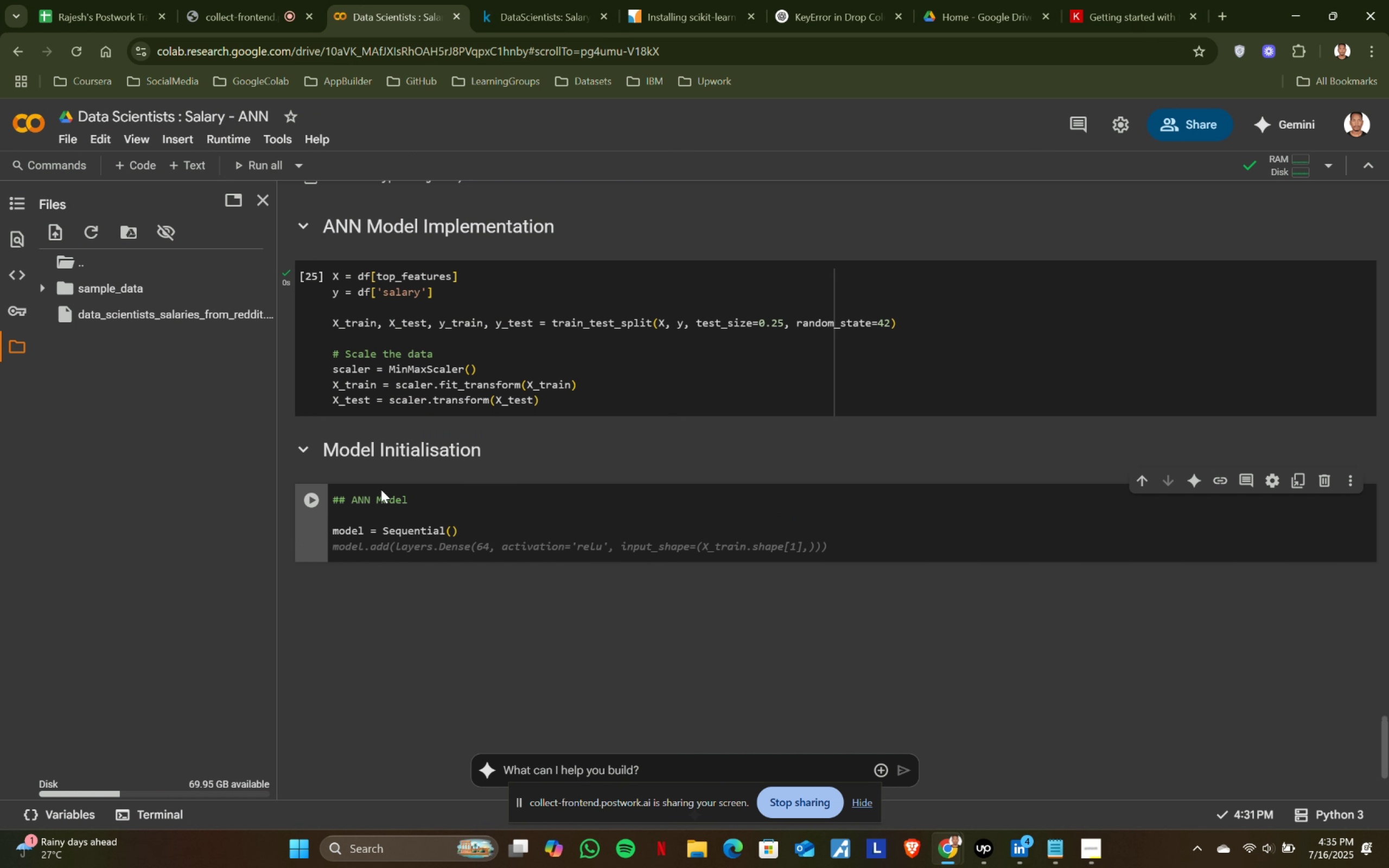 
wait(35.34)
 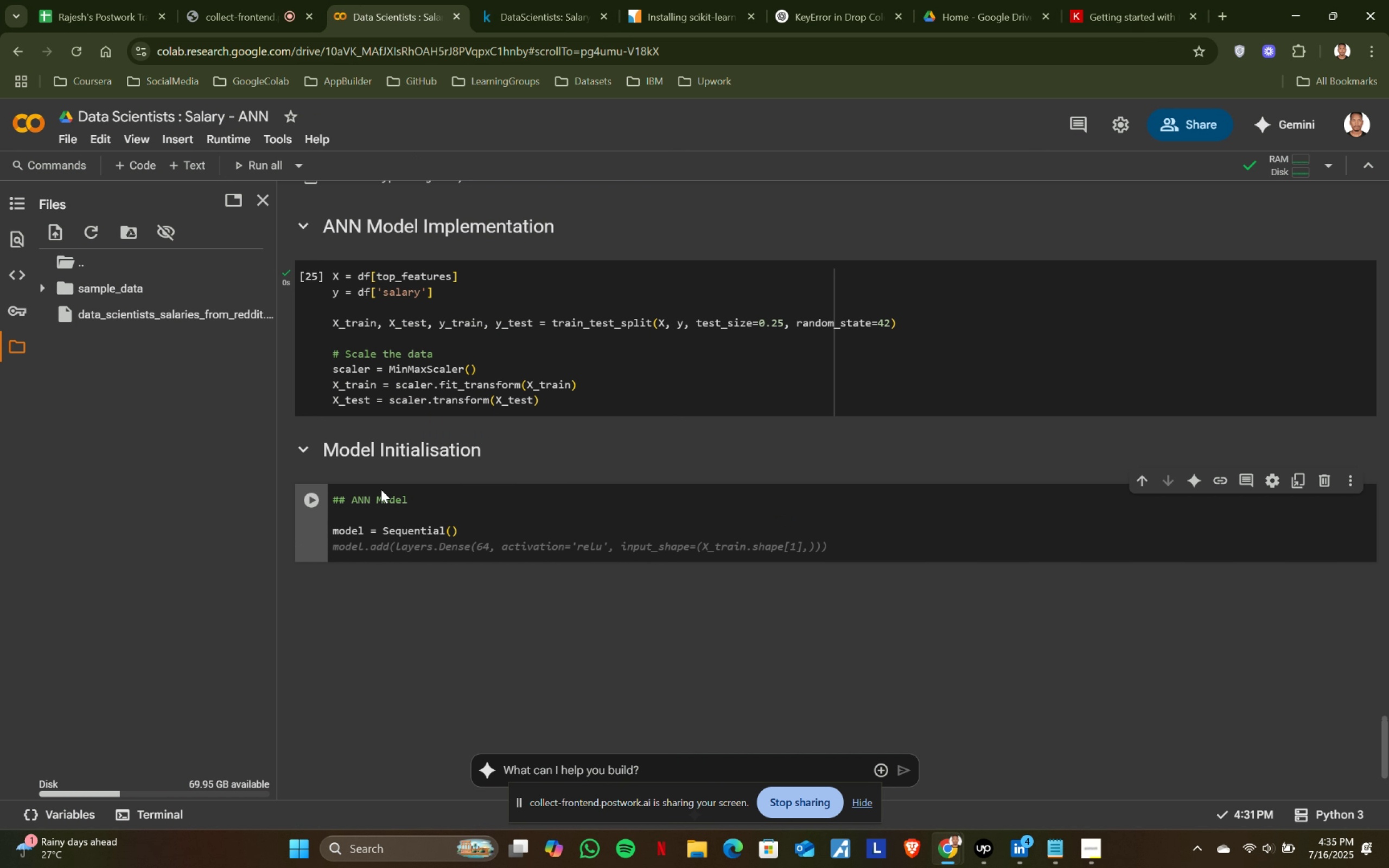 
left_click([383, 497])
 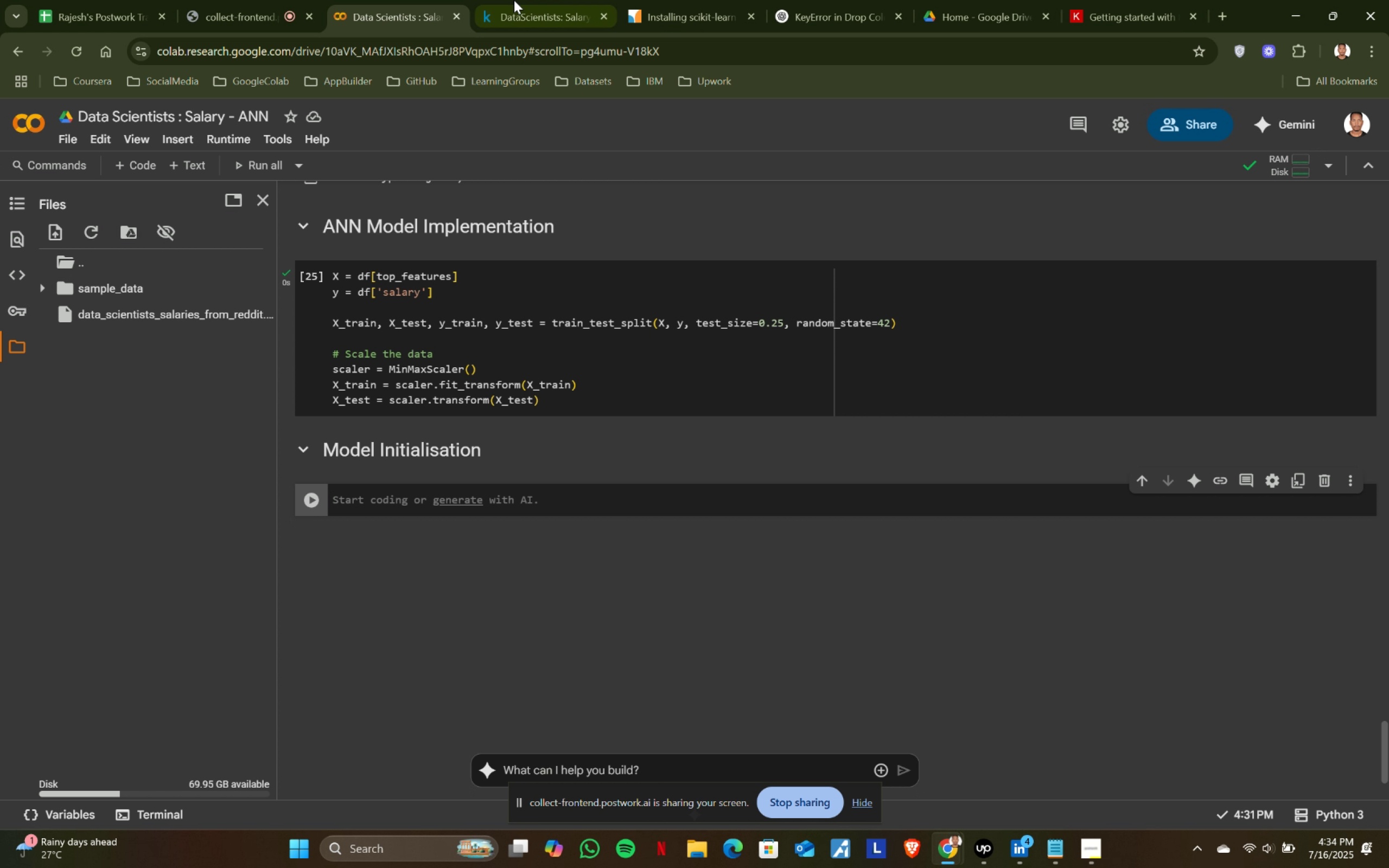 
wait(8.24)
 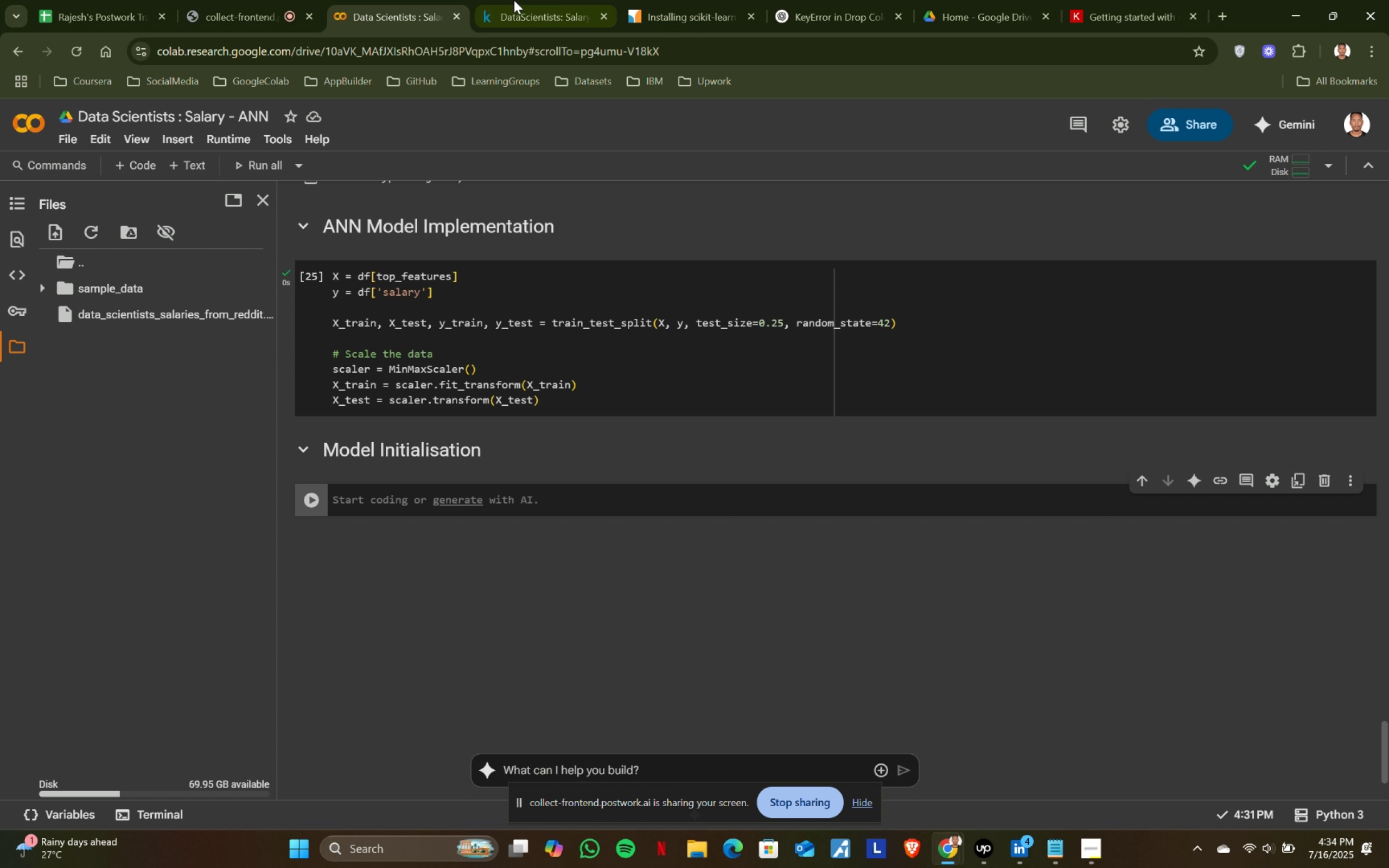 
left_click([382, 500])
 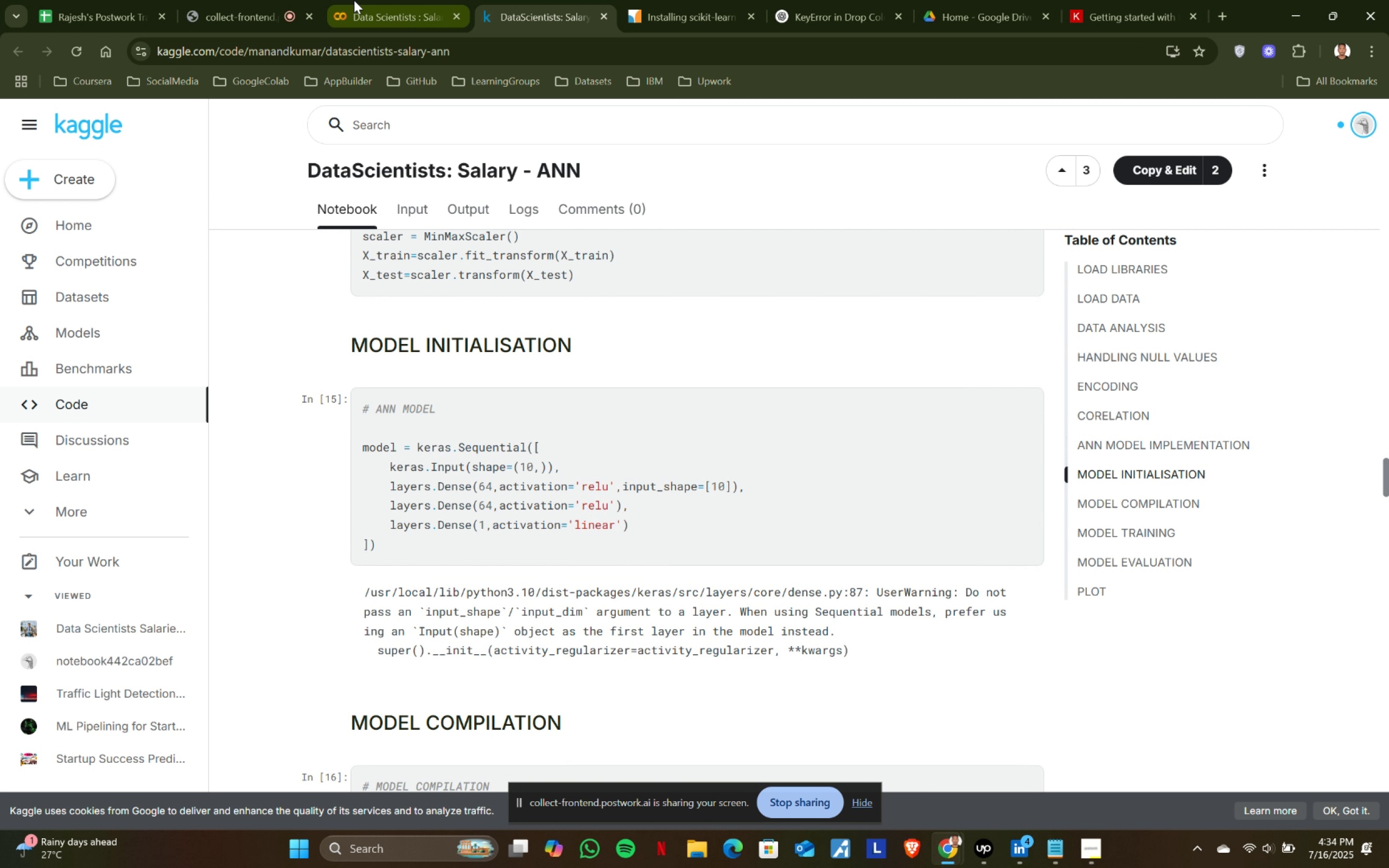 
left_click([512, 0])
 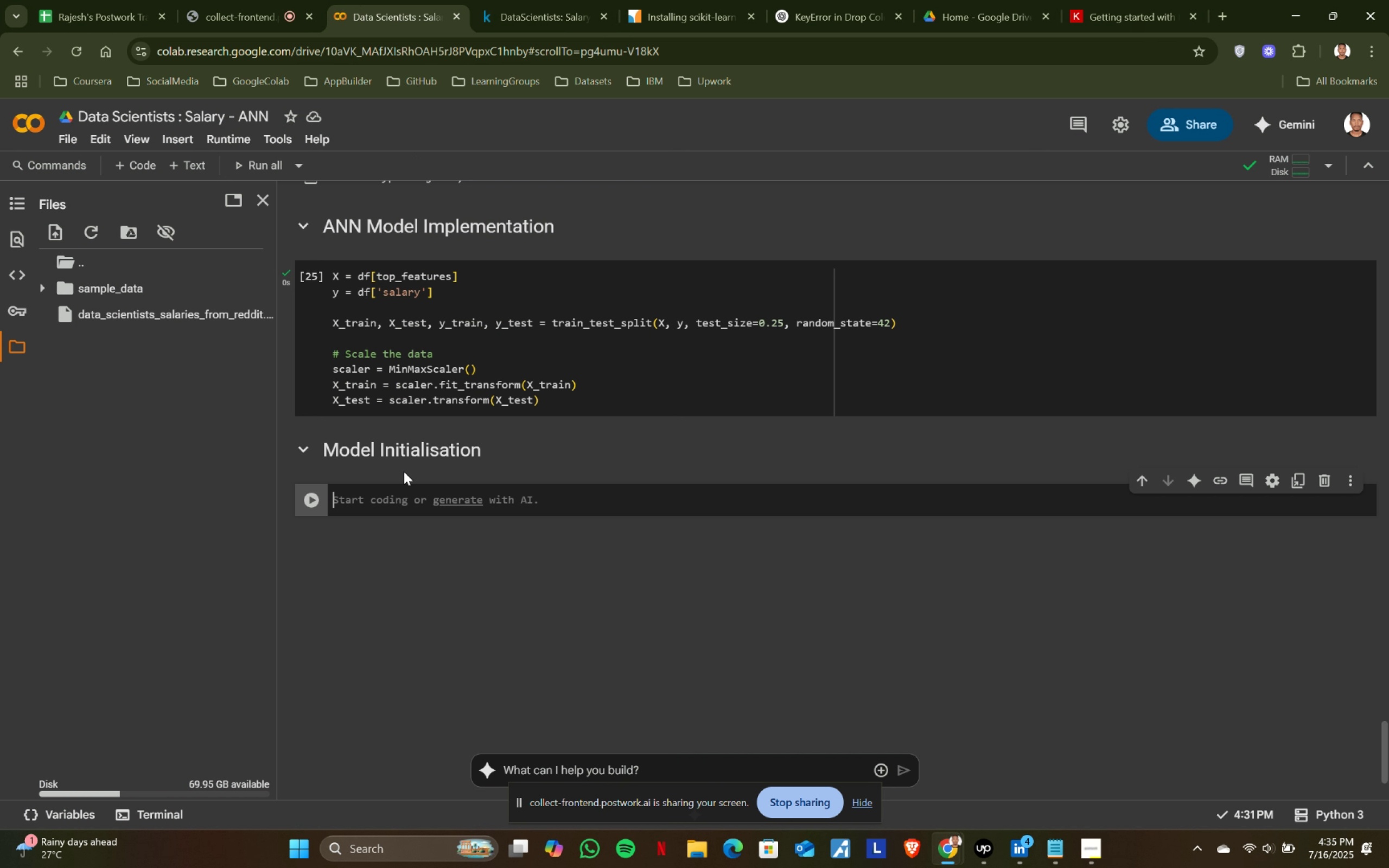 
scroll: coordinate [443, 519], scroll_direction: down, amount: 1.0
 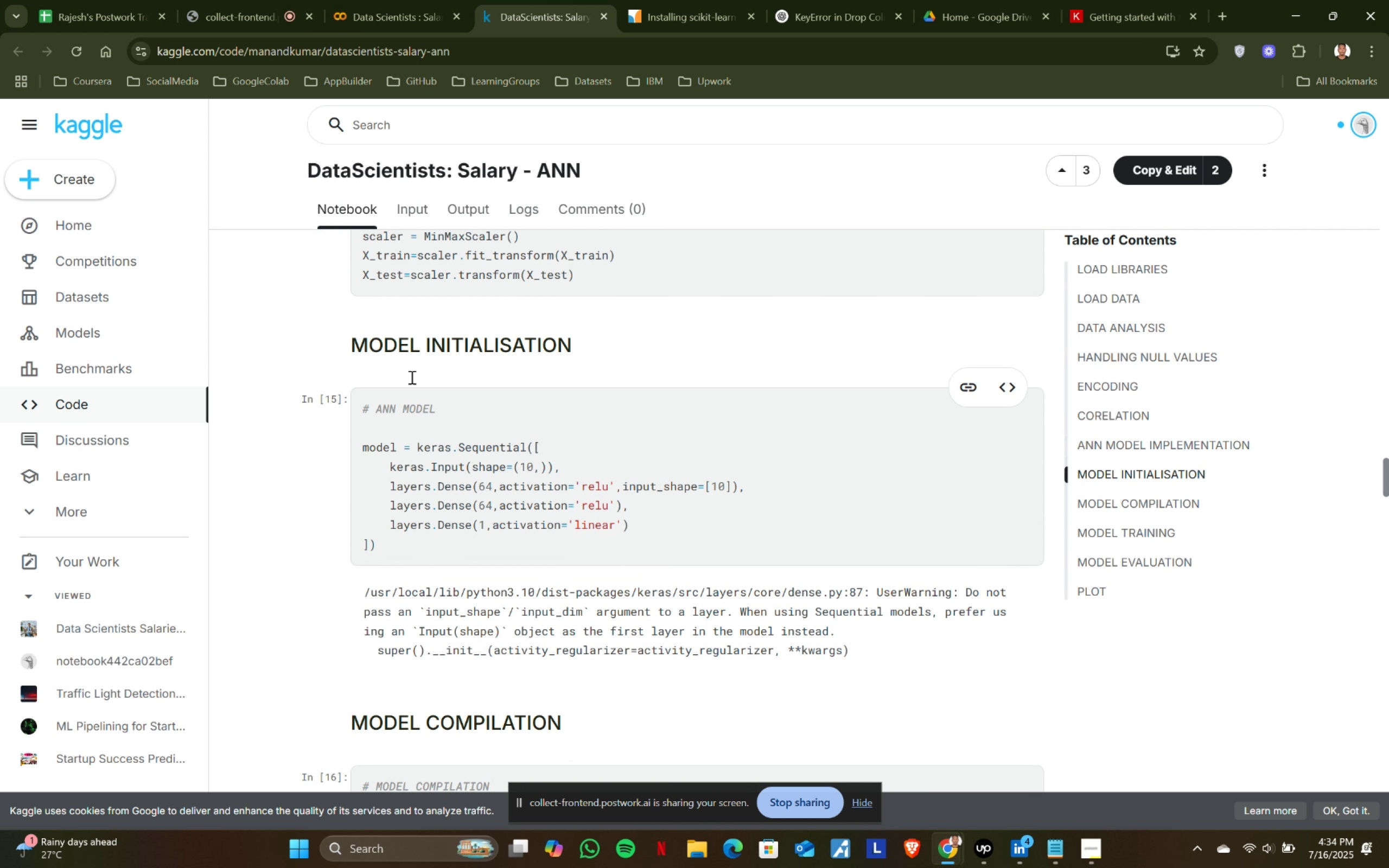 
left_click([354, 0])
 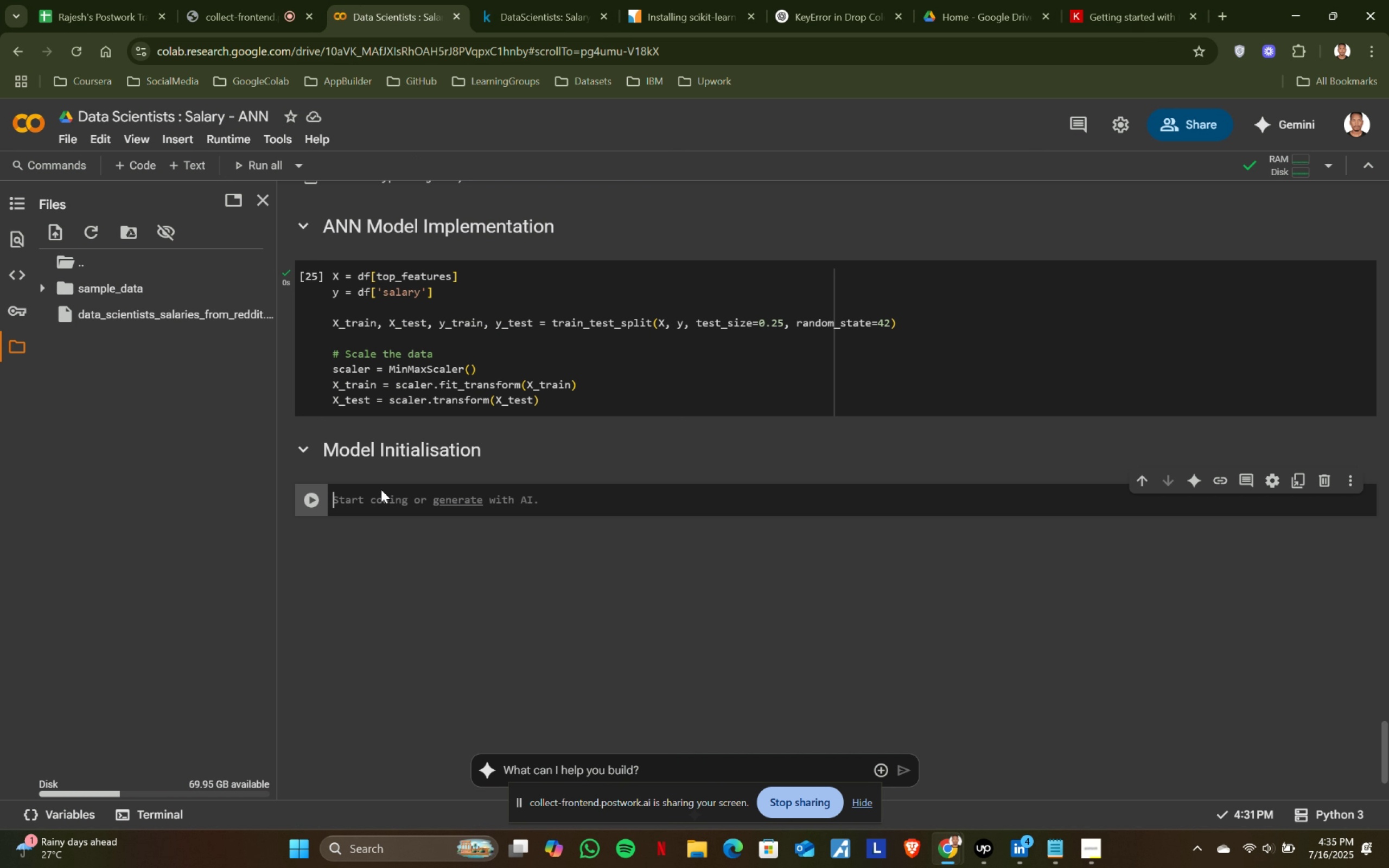 
type(## ANN Model)
 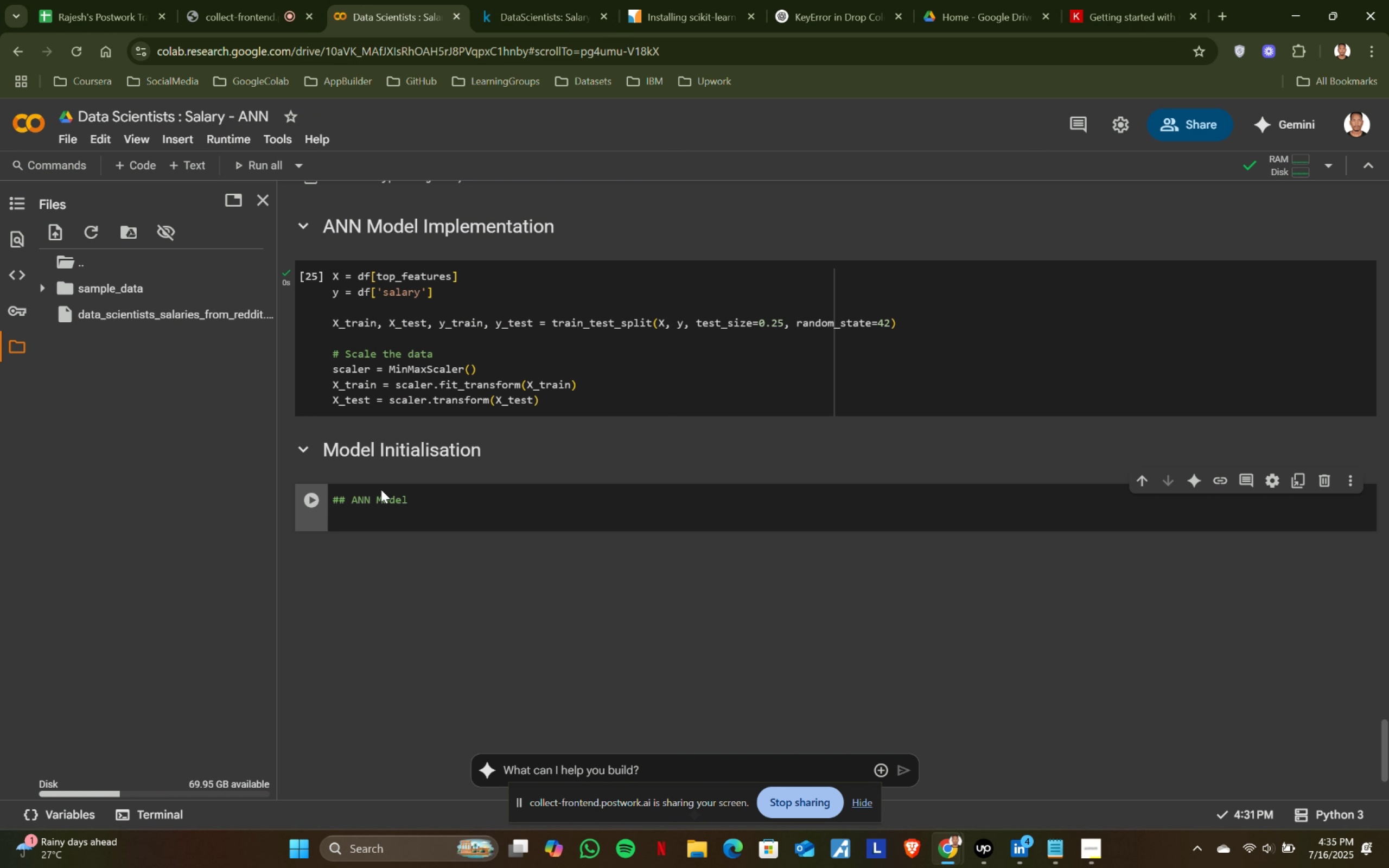 
 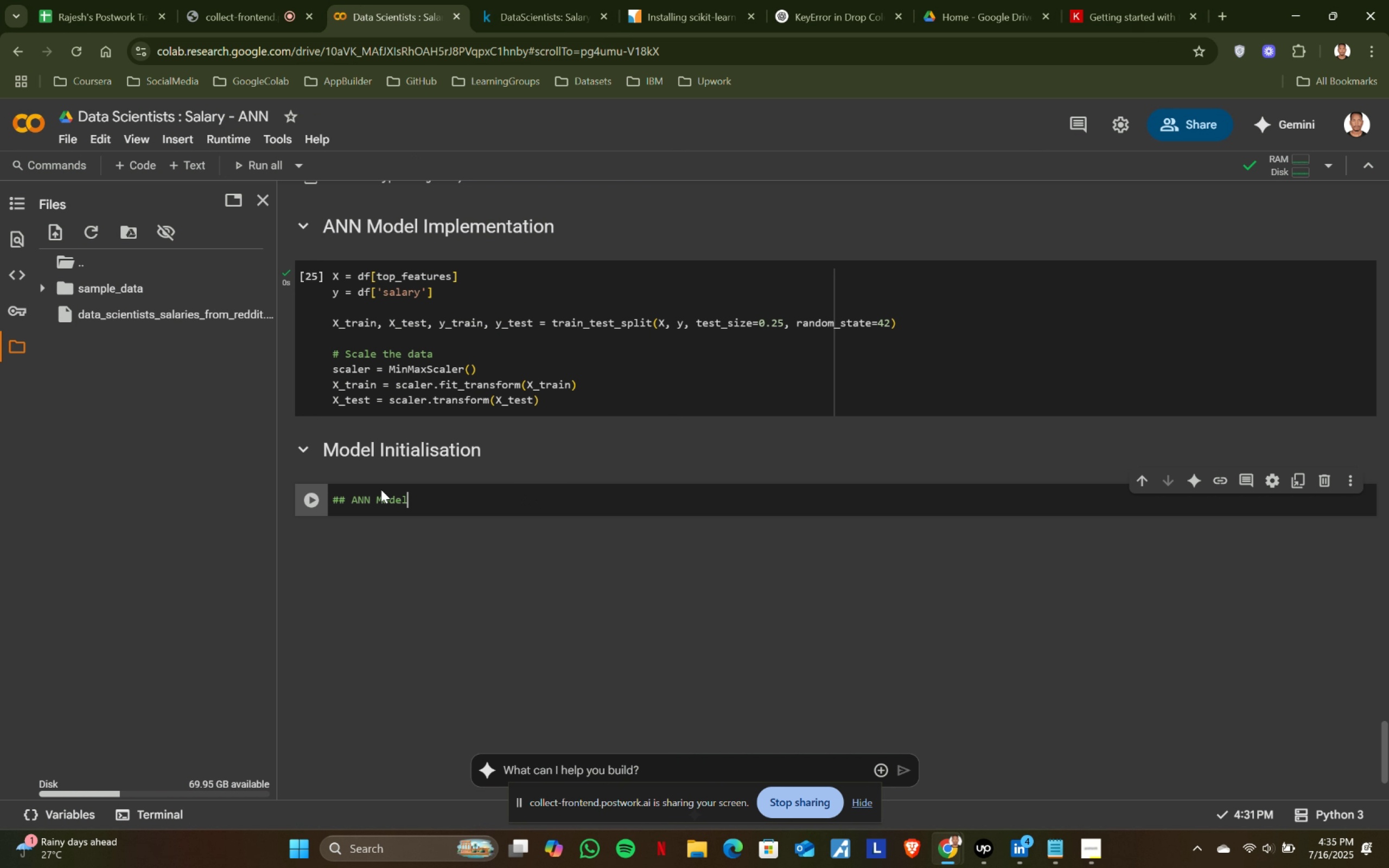 
key(Enter)
 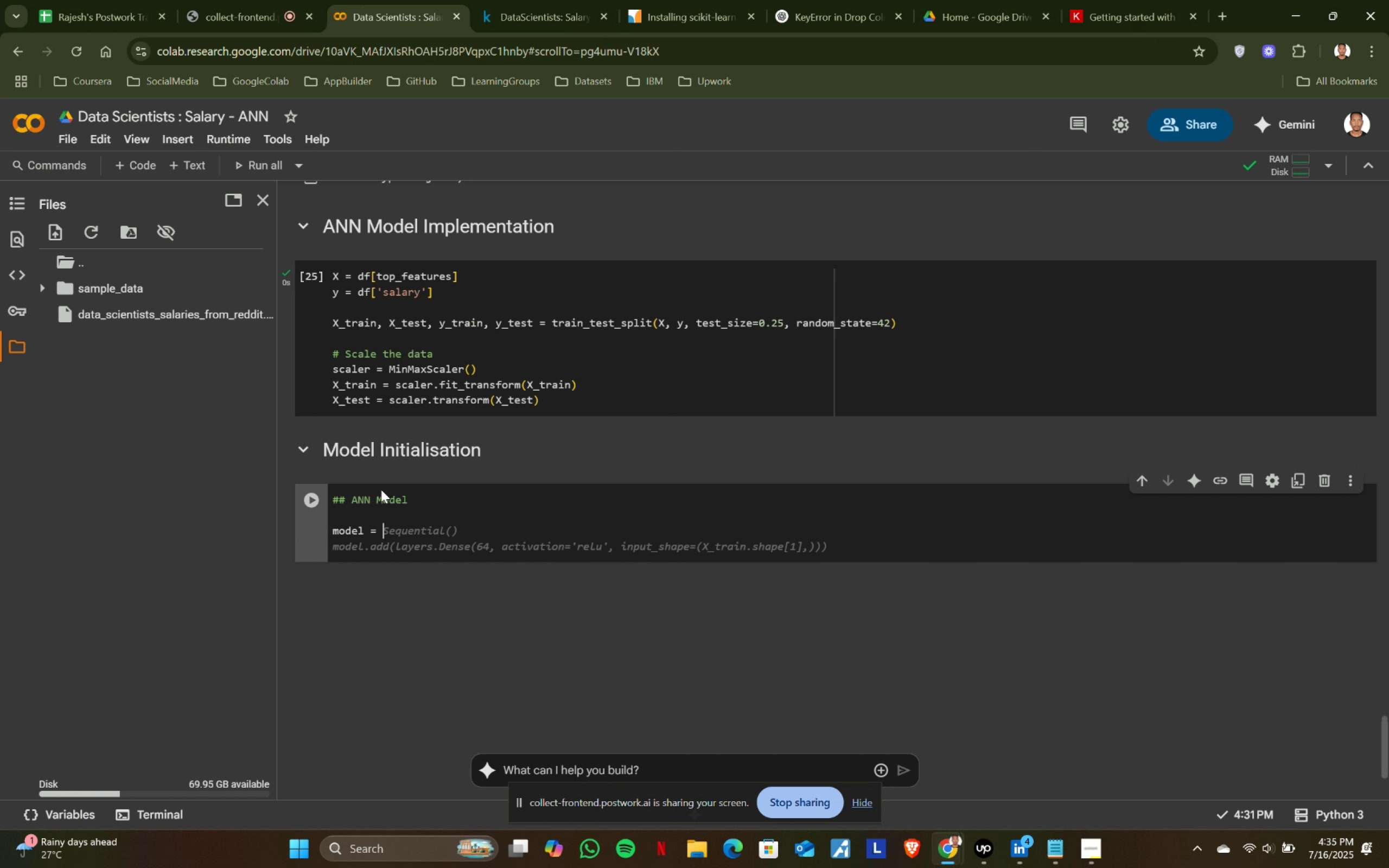 
key(Enter)
 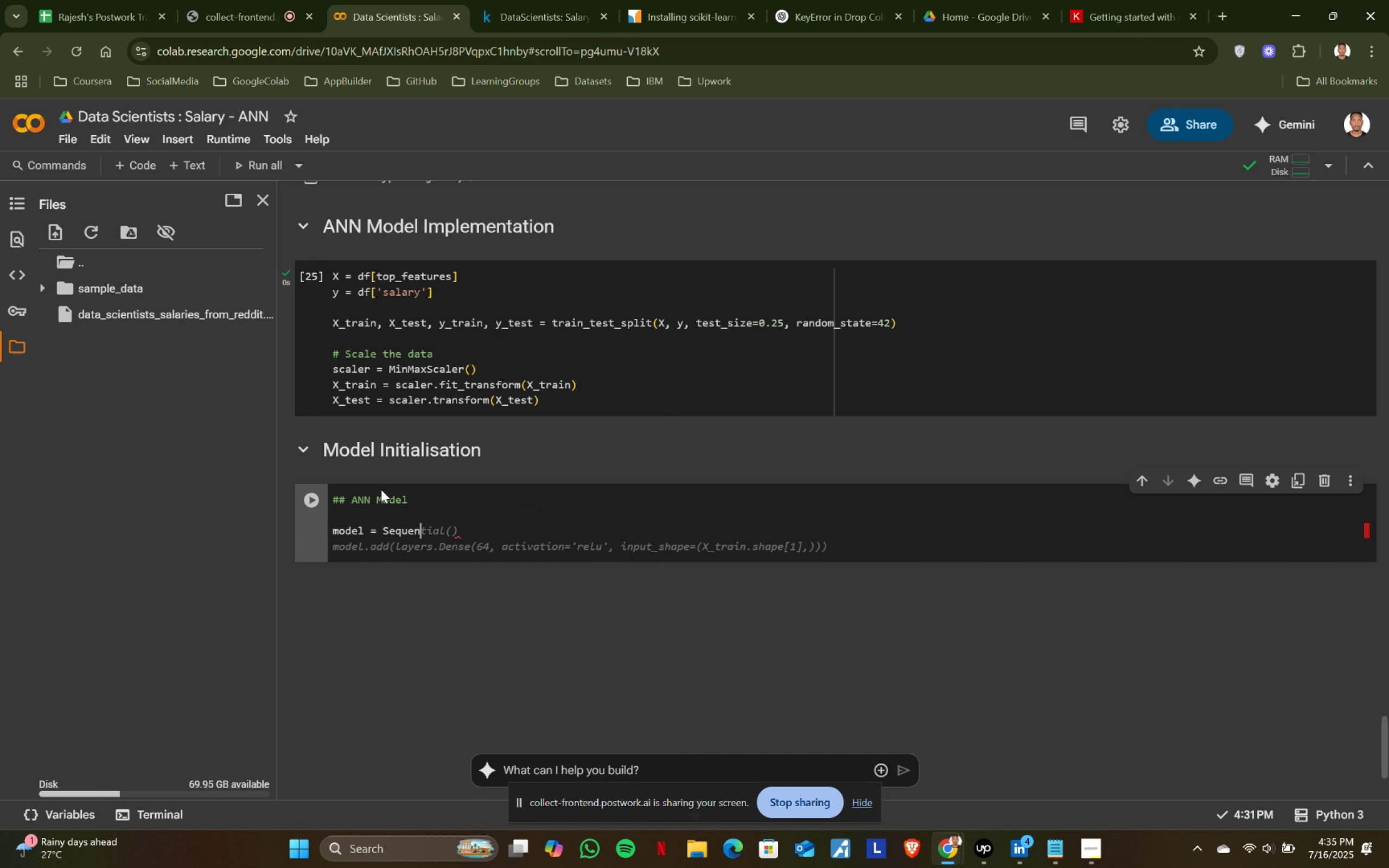 
type(model = Sequential())
 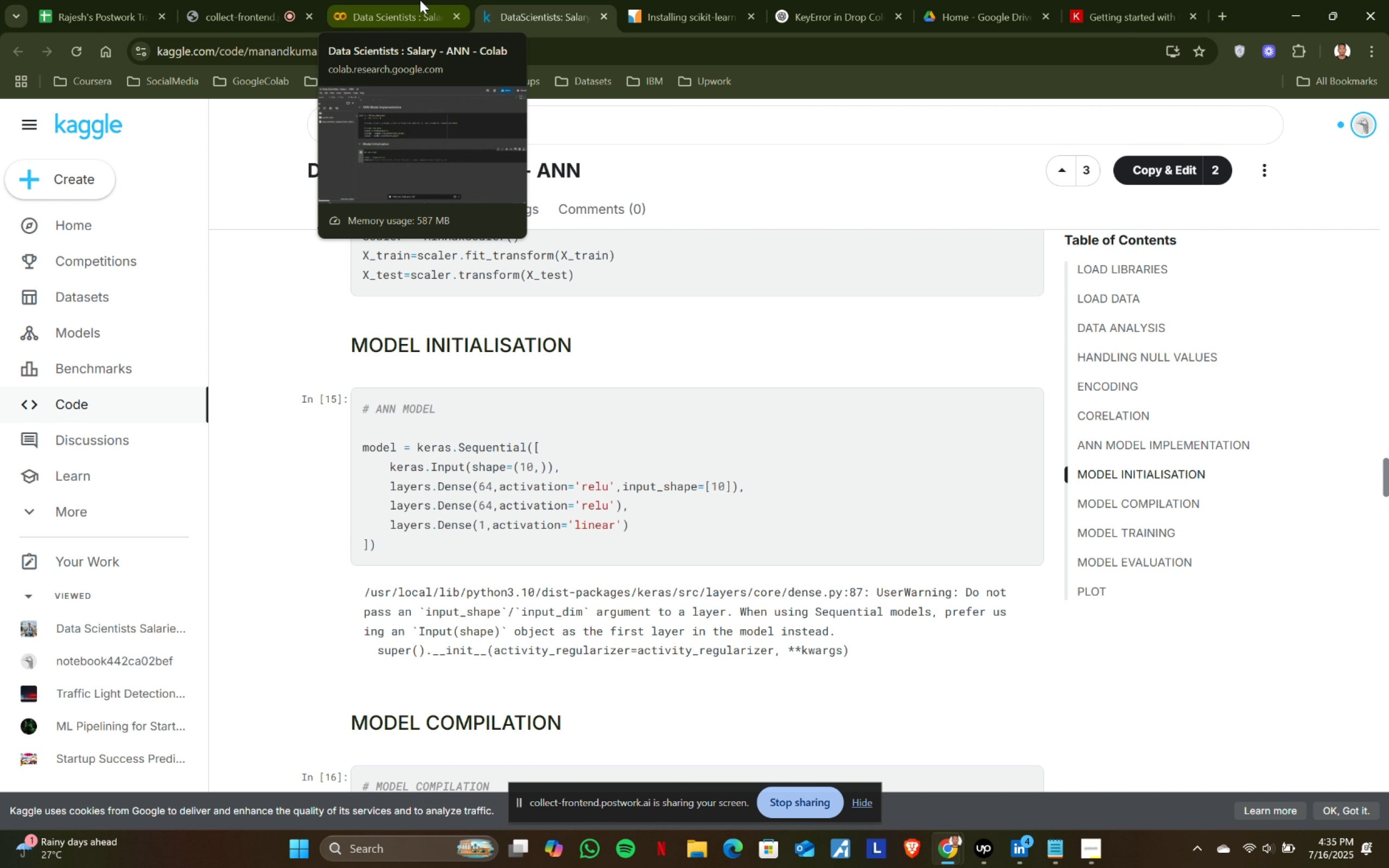 
key(Enter)
 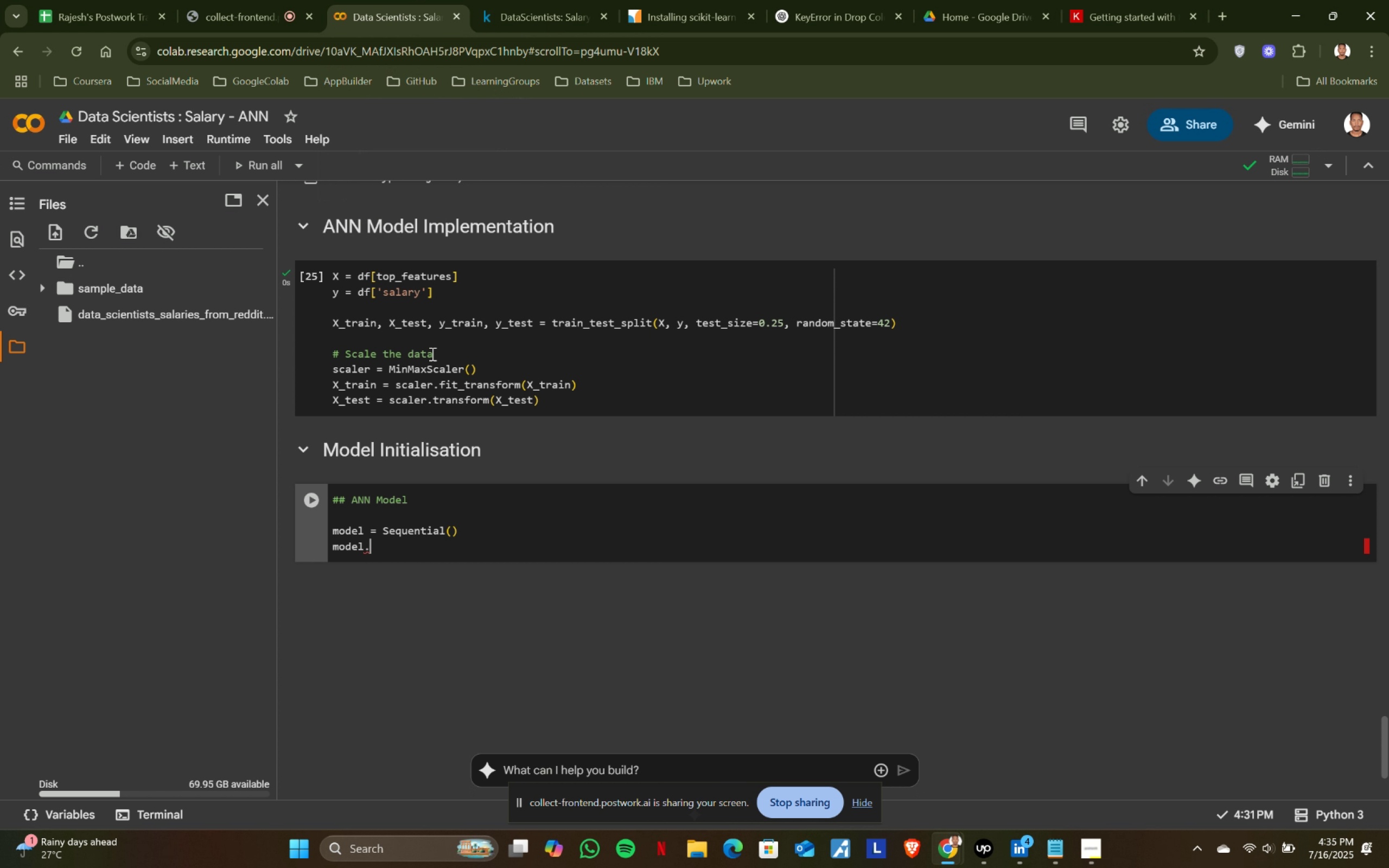 
type(model.)
 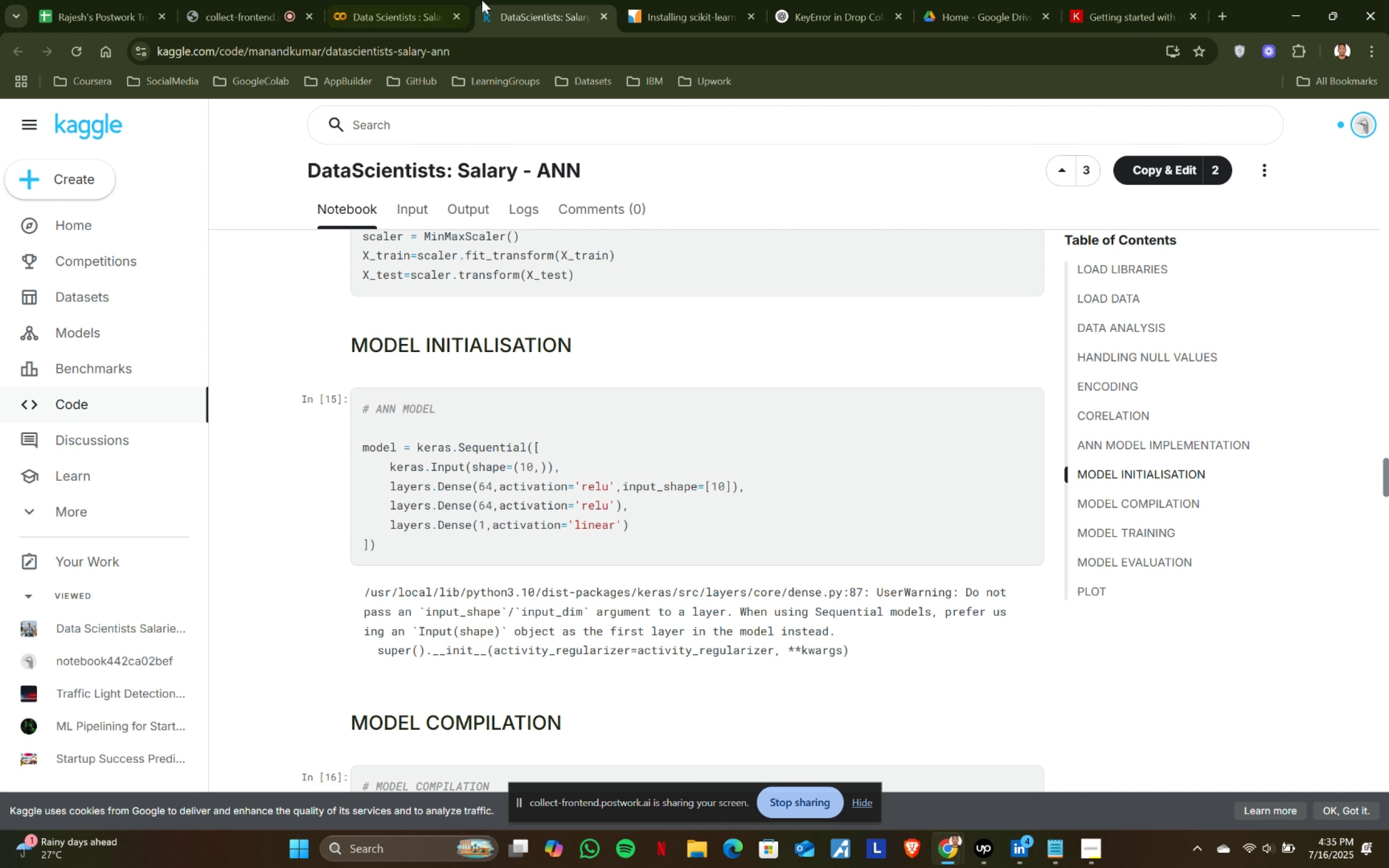 
left_click([482, 0])
 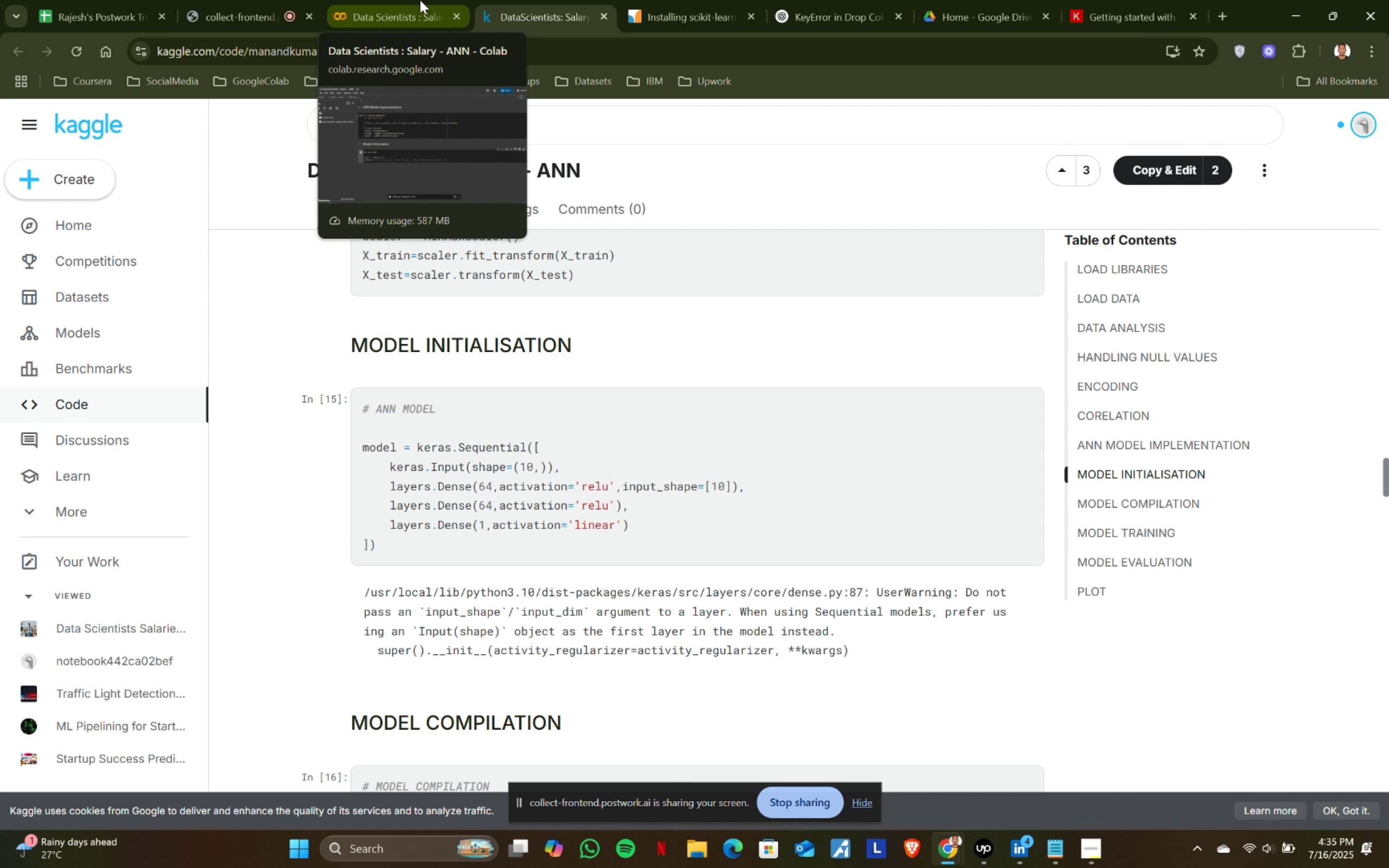 
left_click([420, 0])
 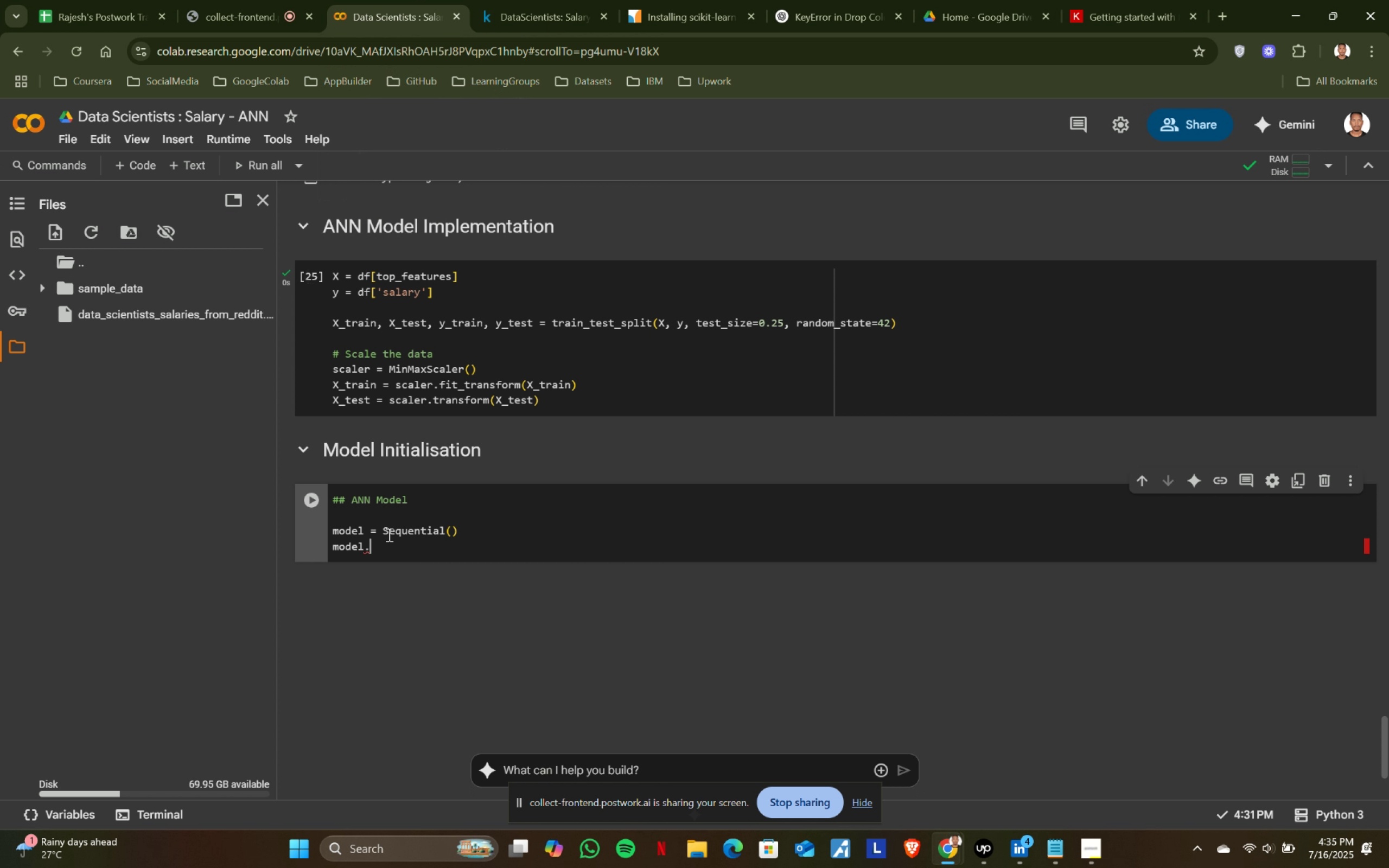 
left_click([385, 531])
 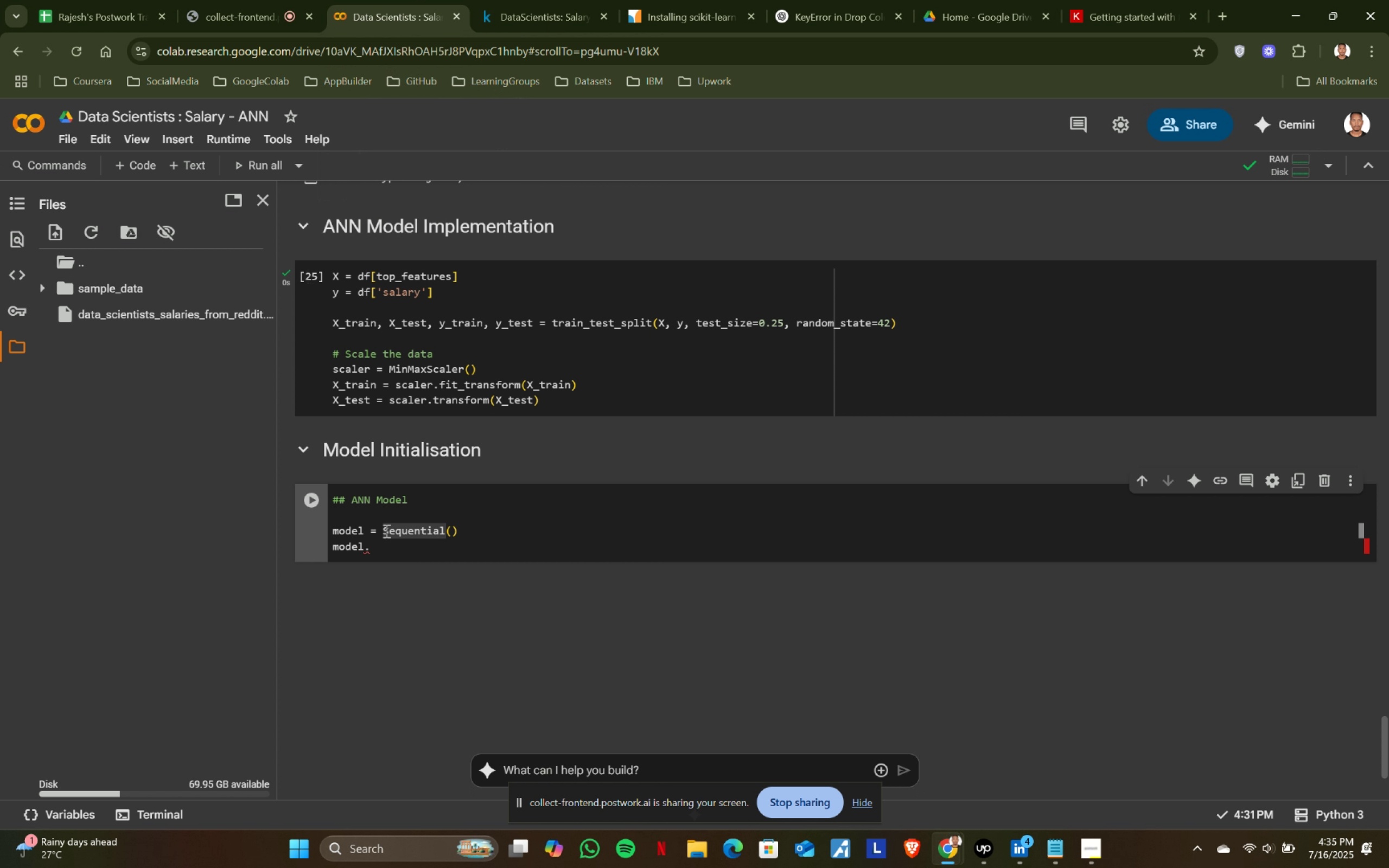 
hold_key(key=ShiftLeft, duration=0.31)
 